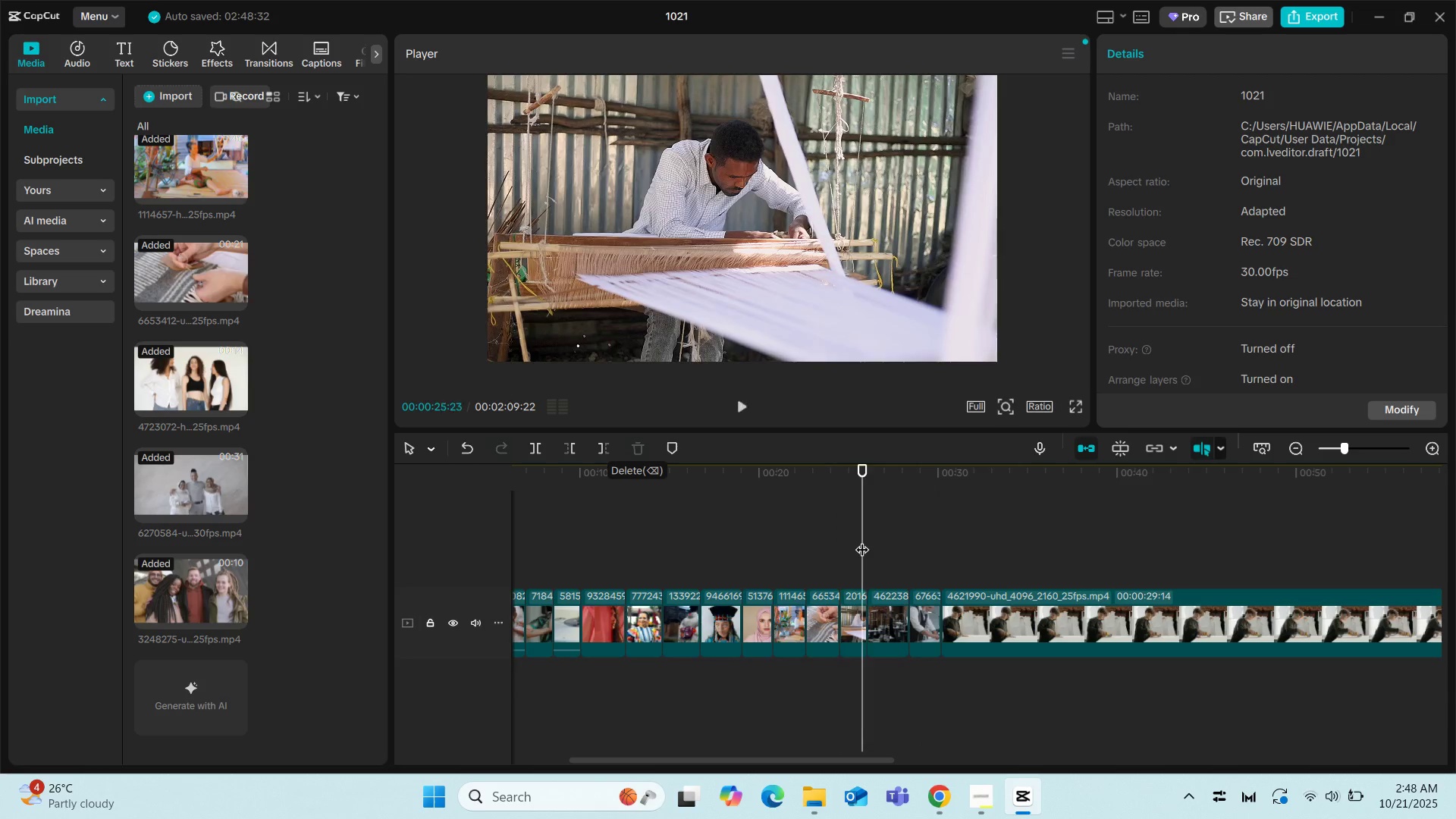 
key(Space)
 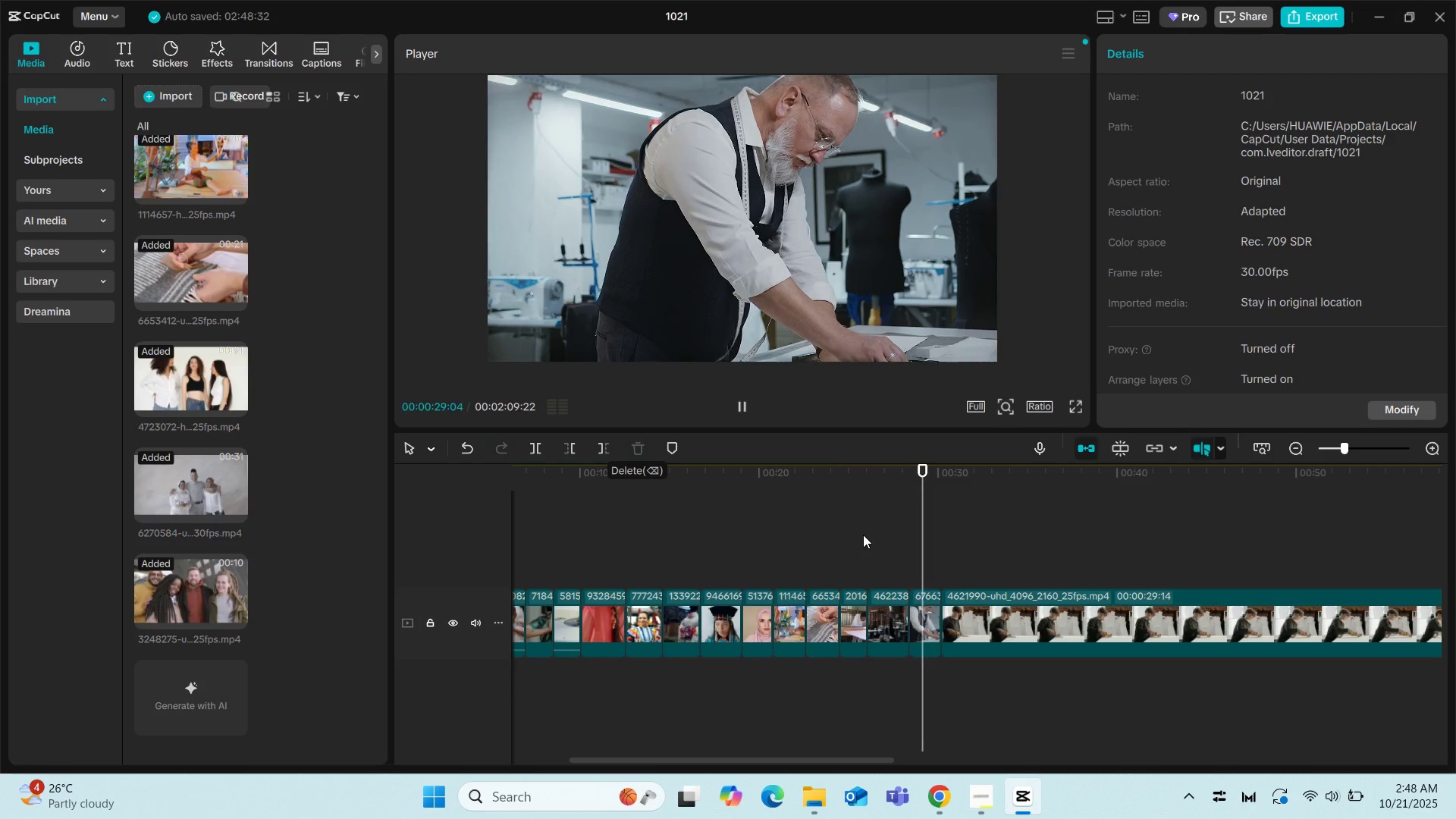 
left_click([863, 535])
 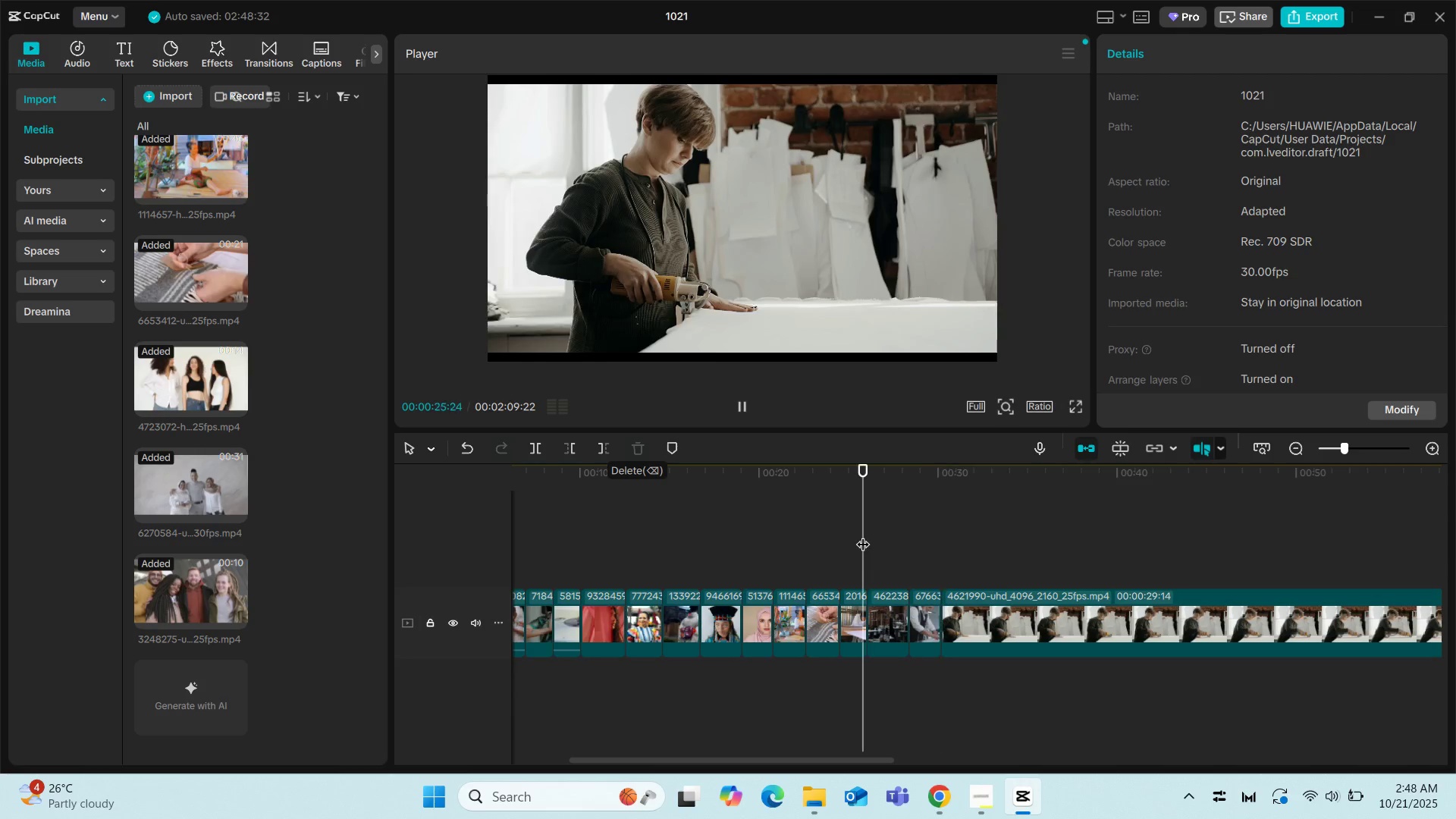 
key(Space)
 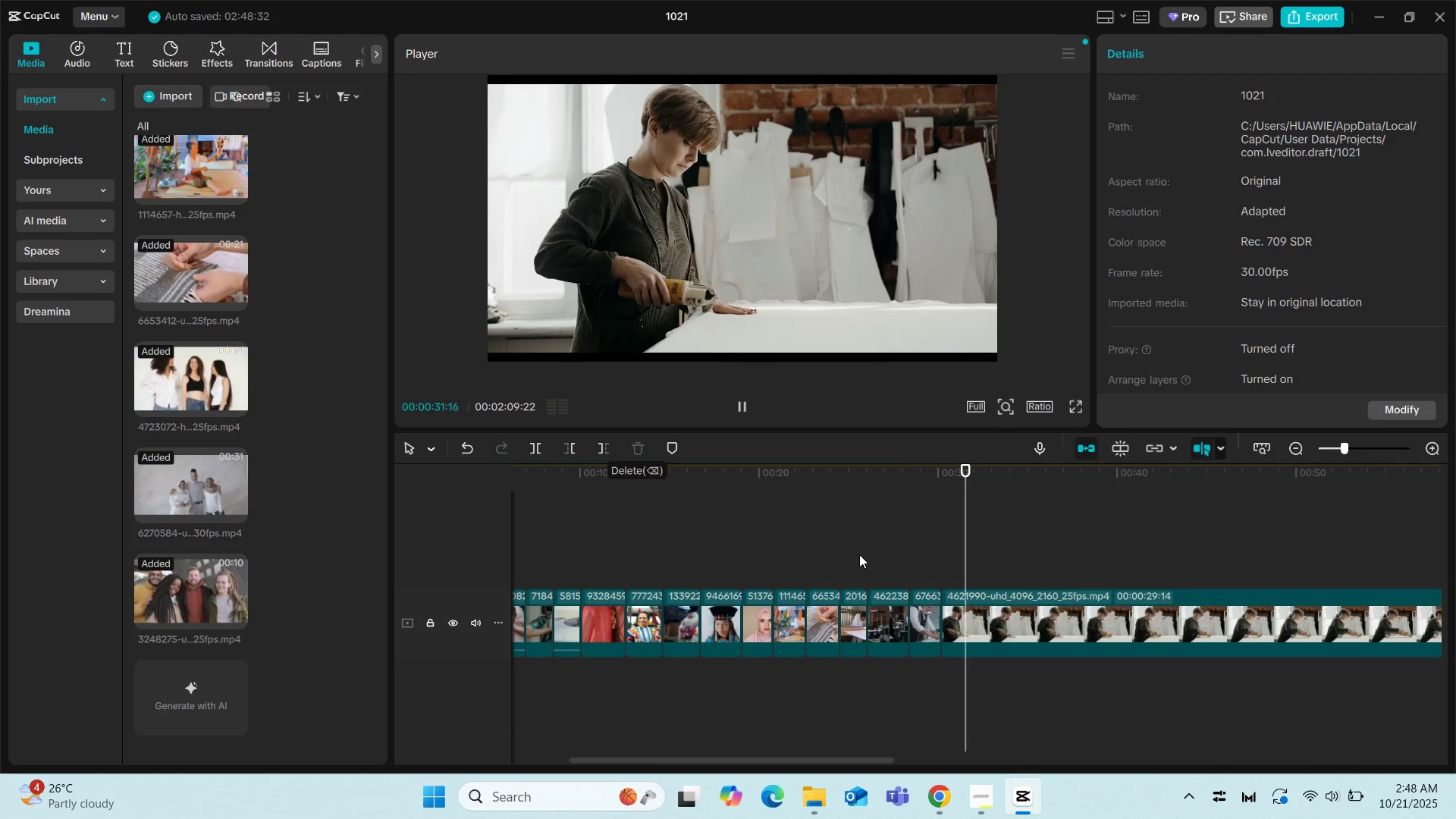 
wait(7.86)
 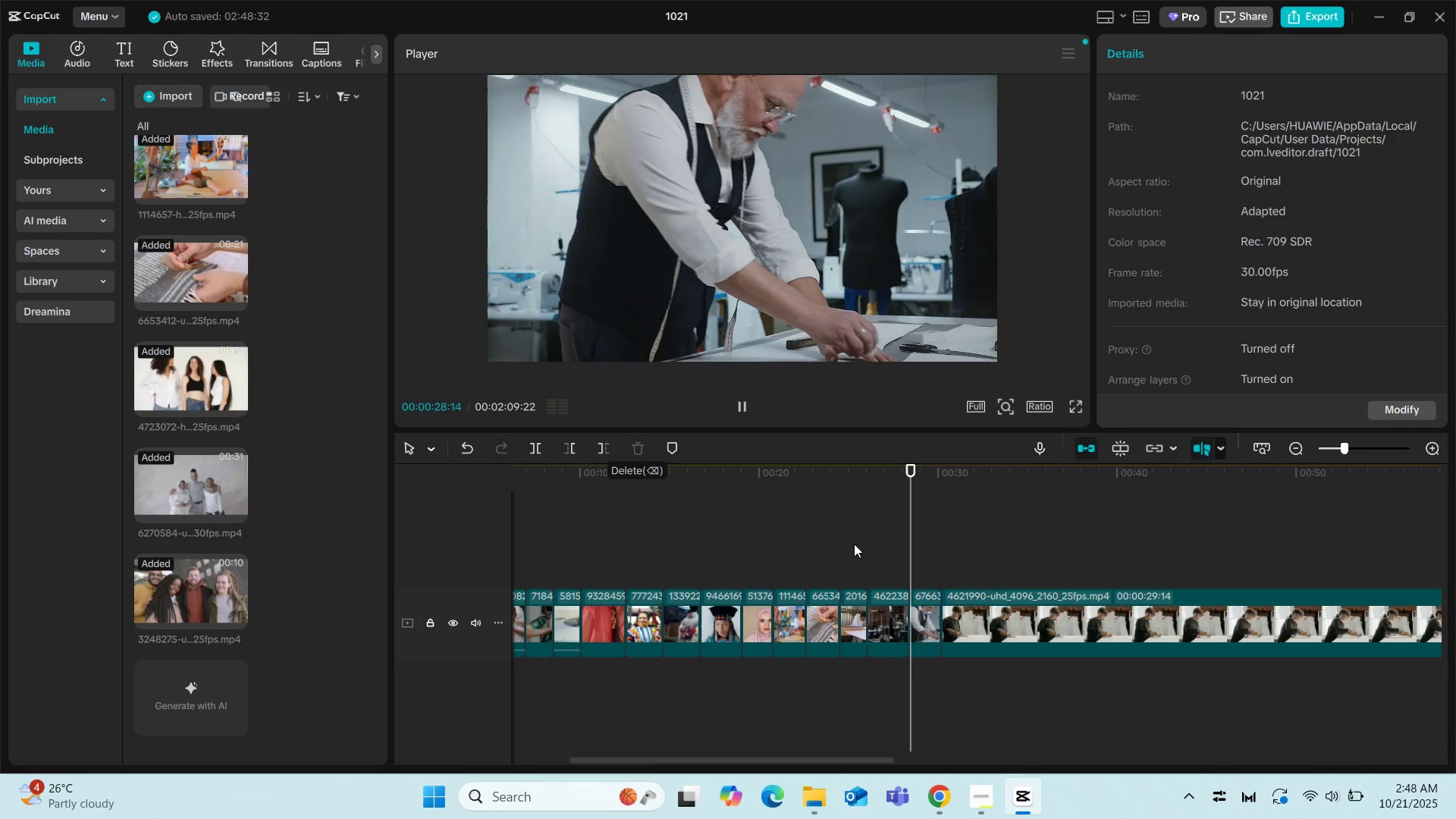 
key(Space)
 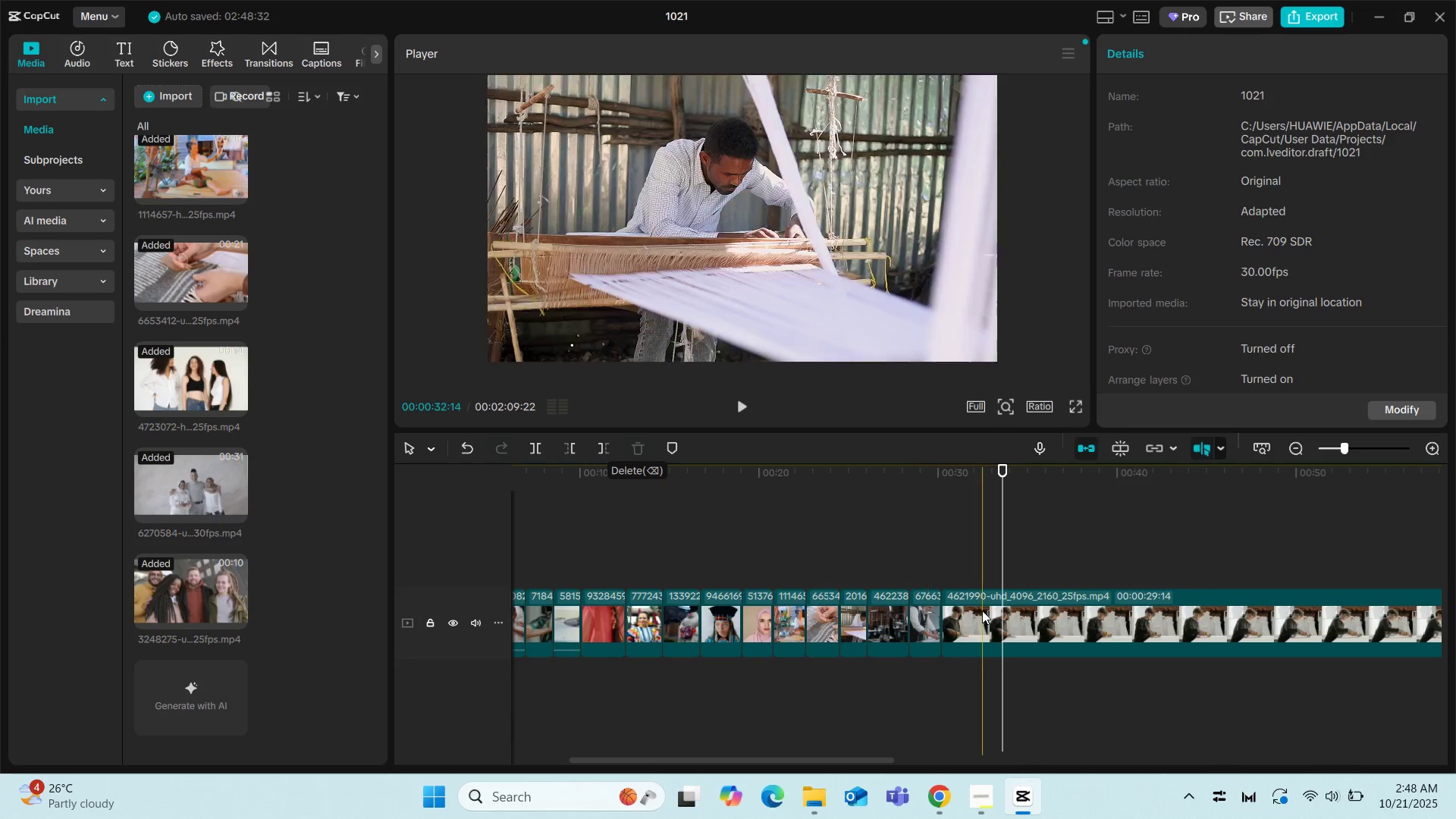 
left_click([982, 610])
 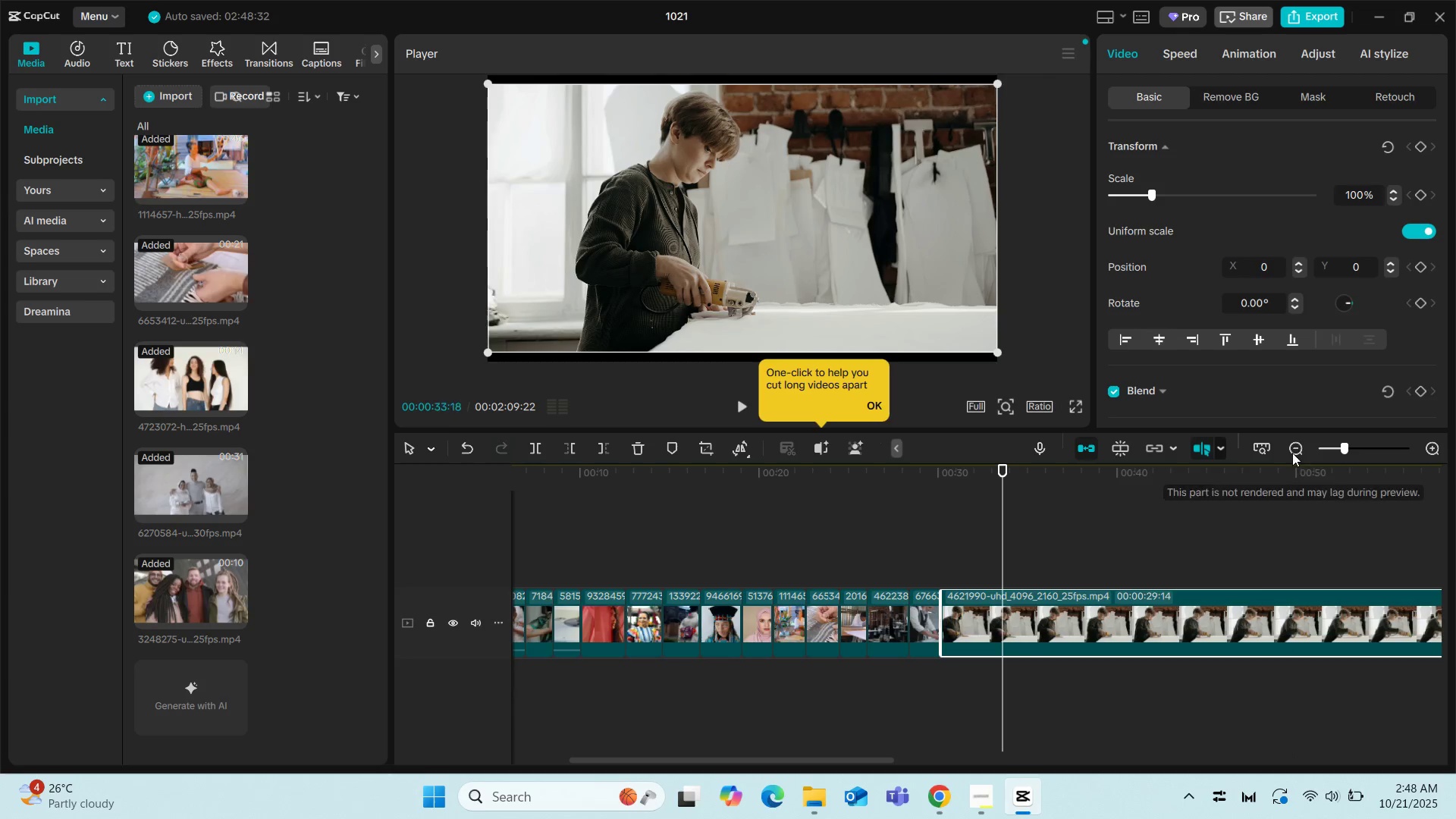 
left_click([1289, 447])
 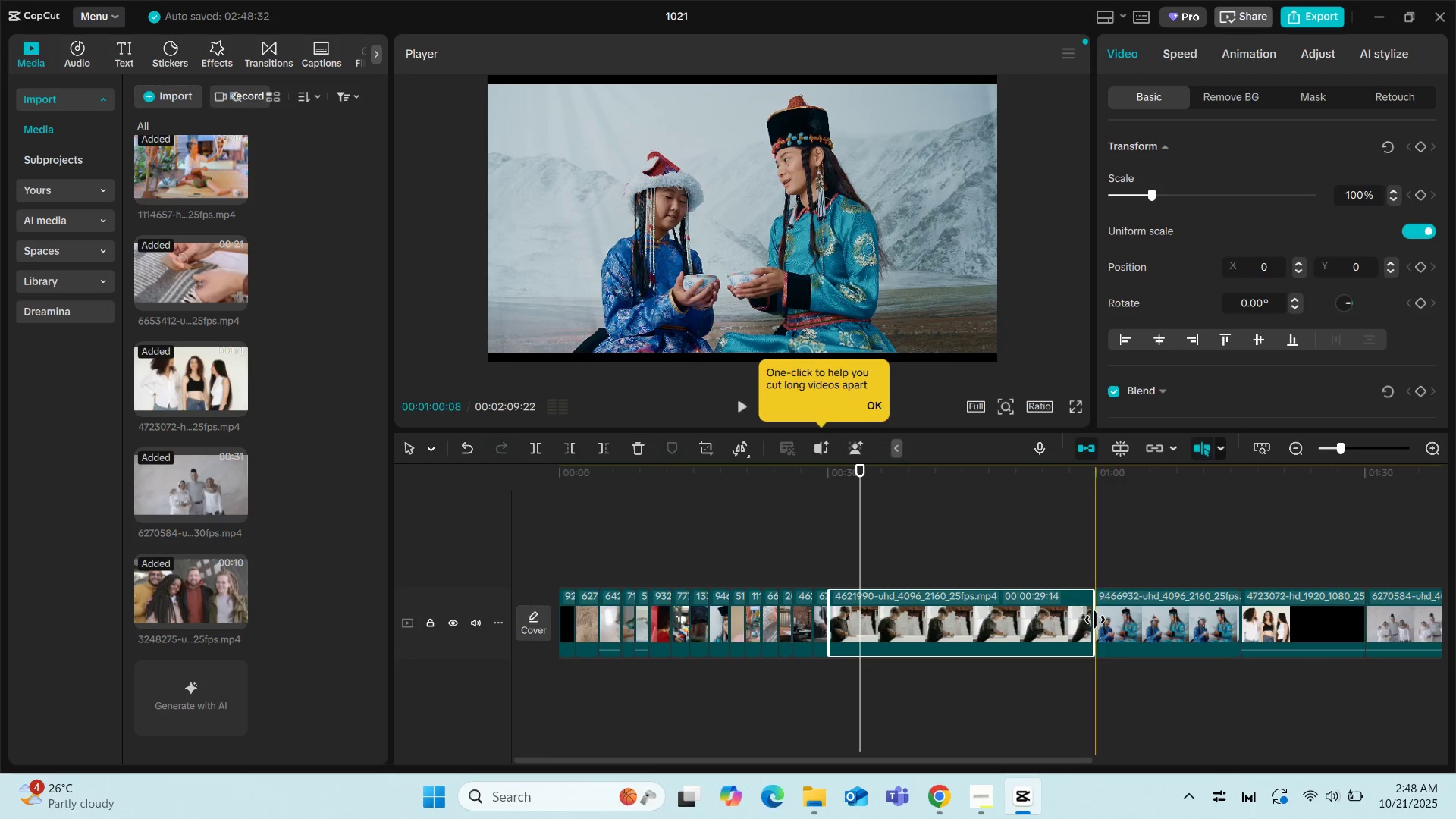 
left_click_drag(start_coordinate=[1095, 620], to_coordinate=[857, 621])
 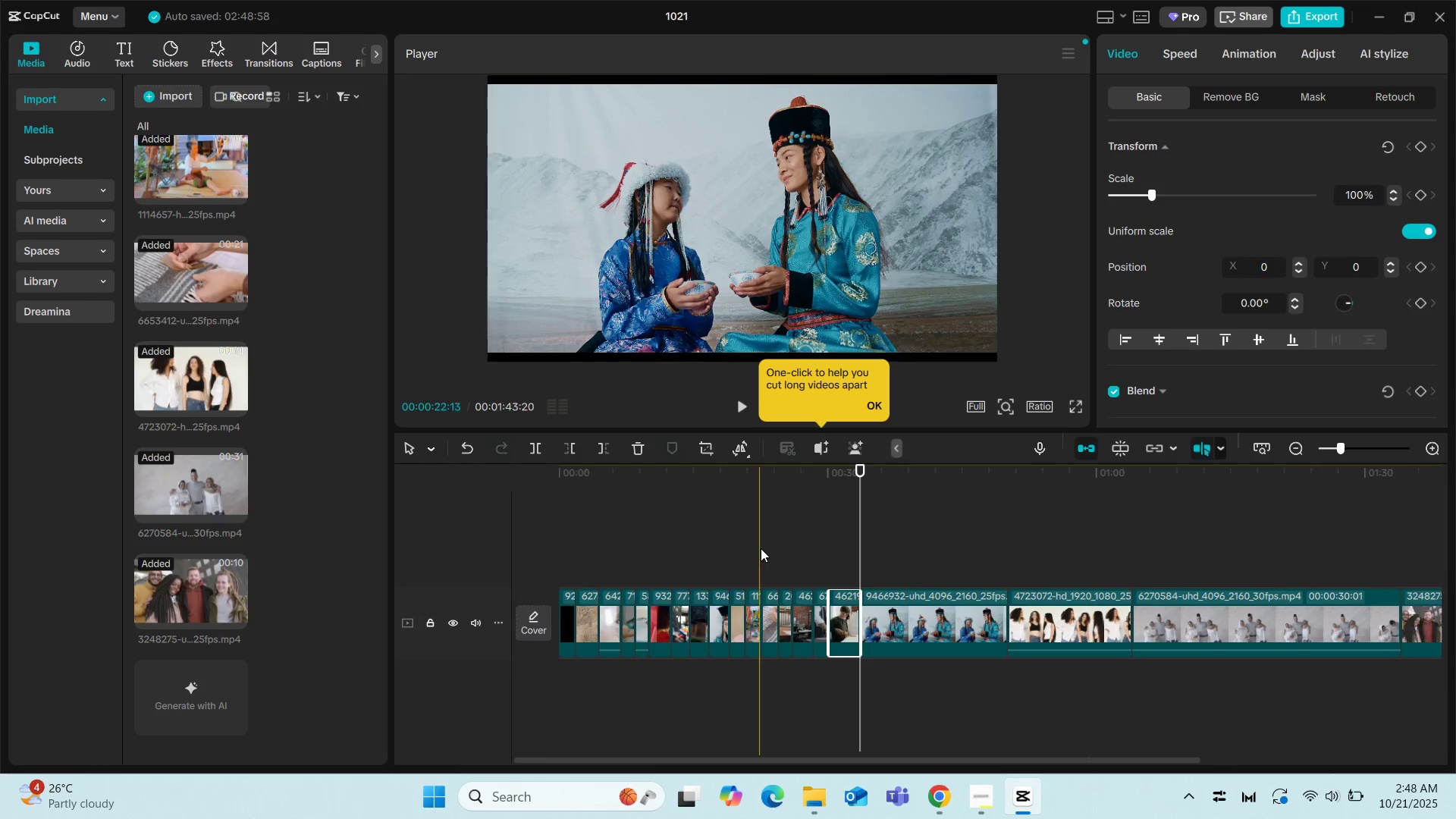 
left_click([761, 548])
 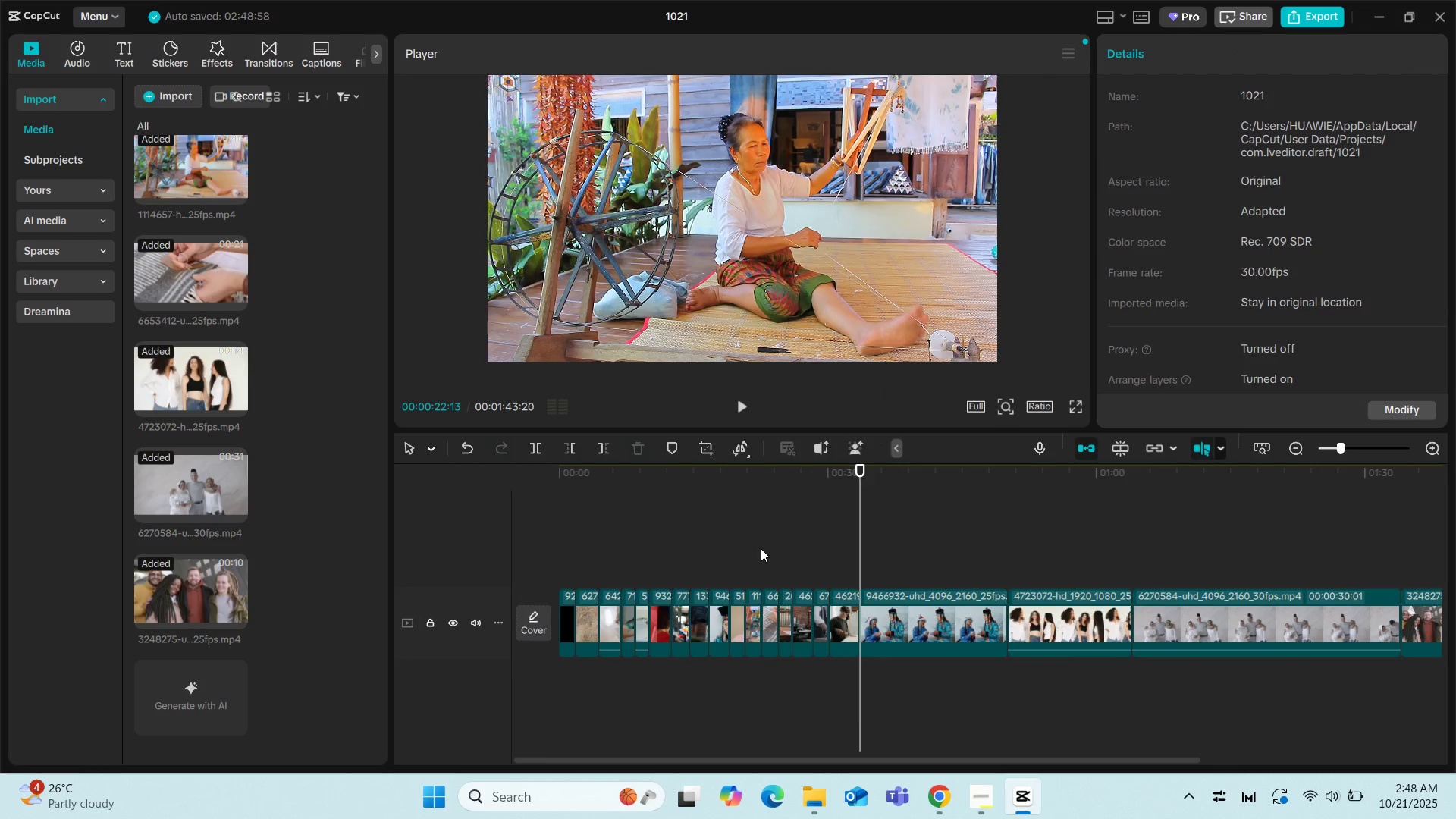 
key(Space)
 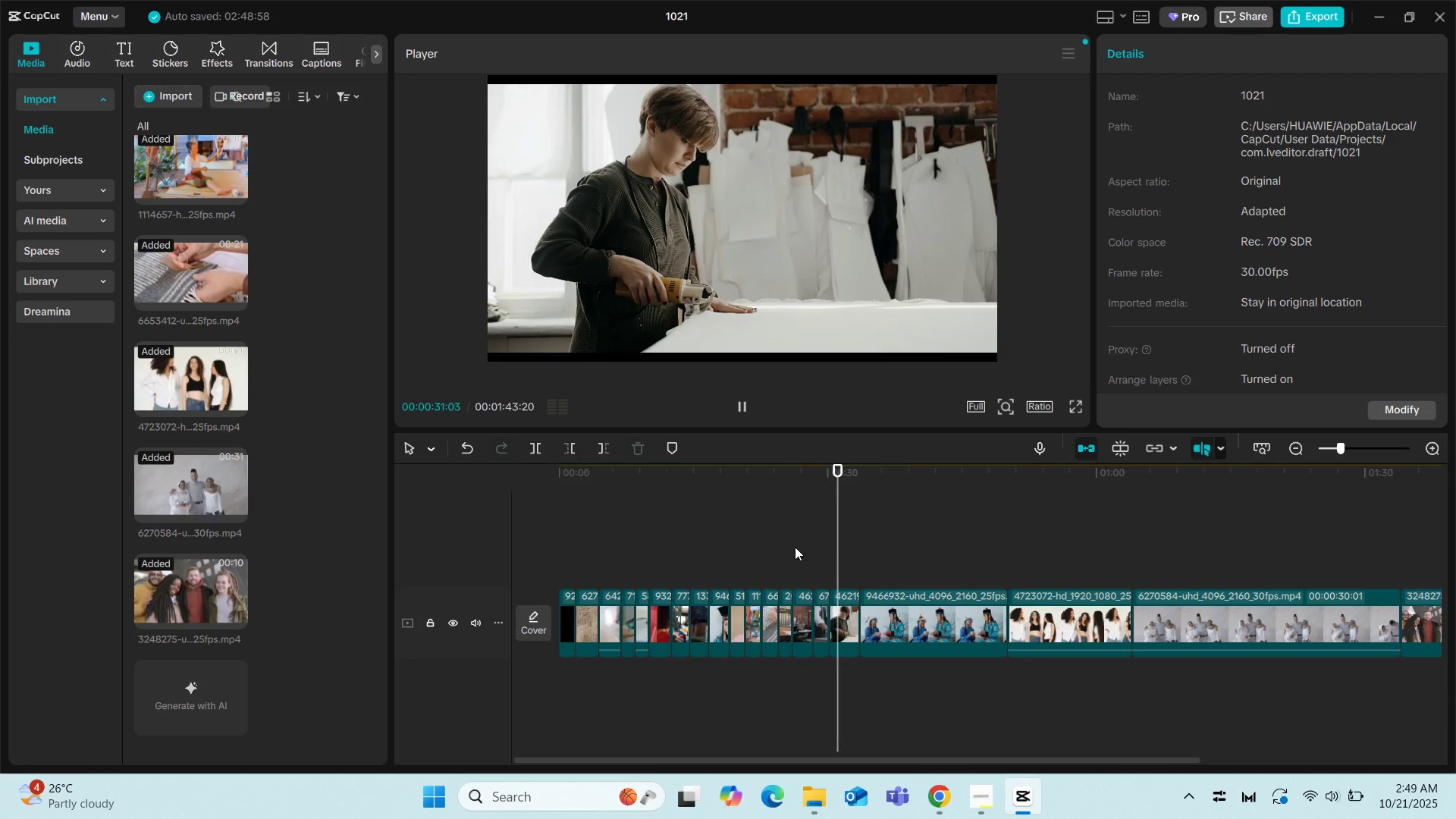 
wait(13.86)
 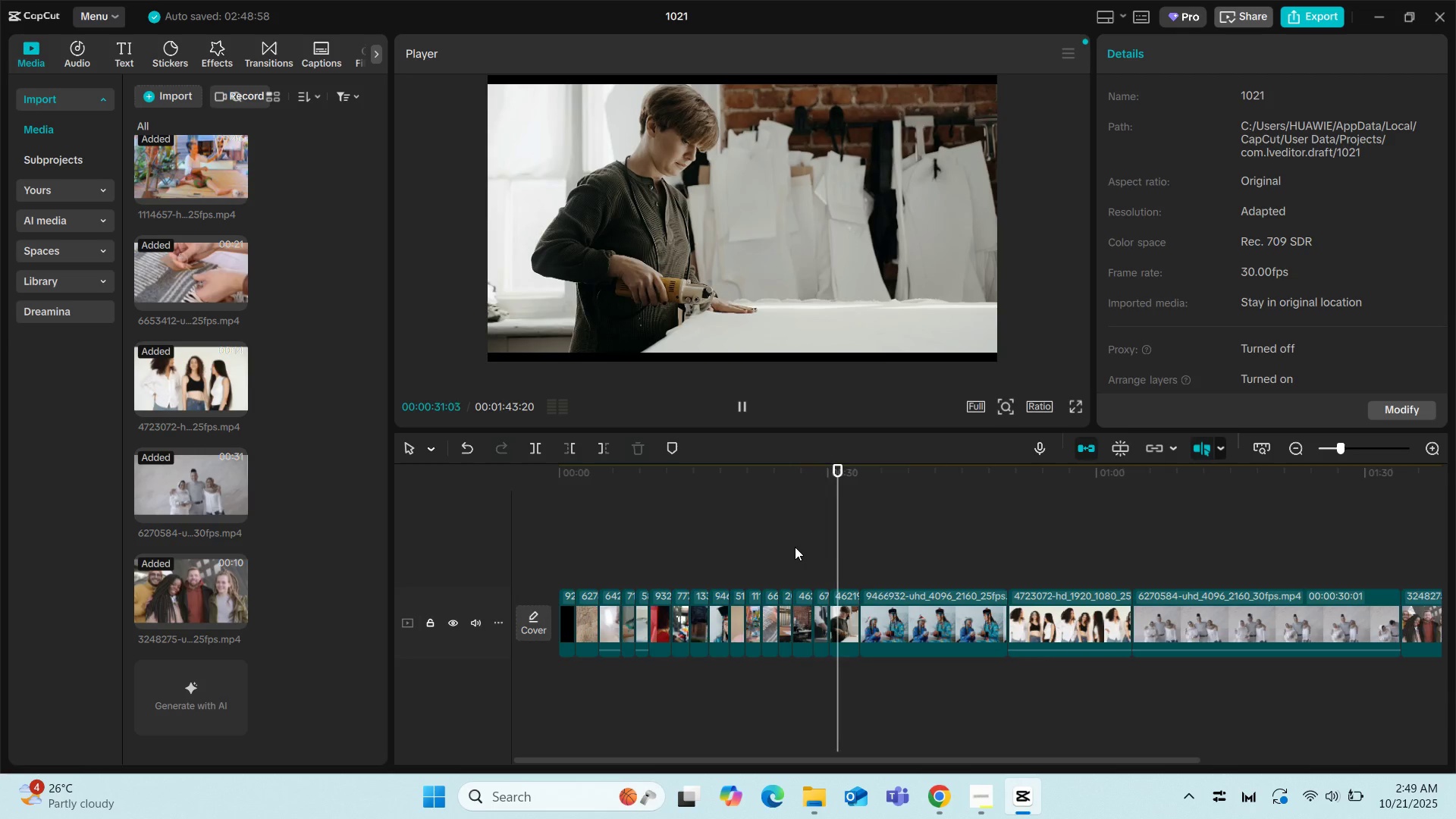 
key(Space)
 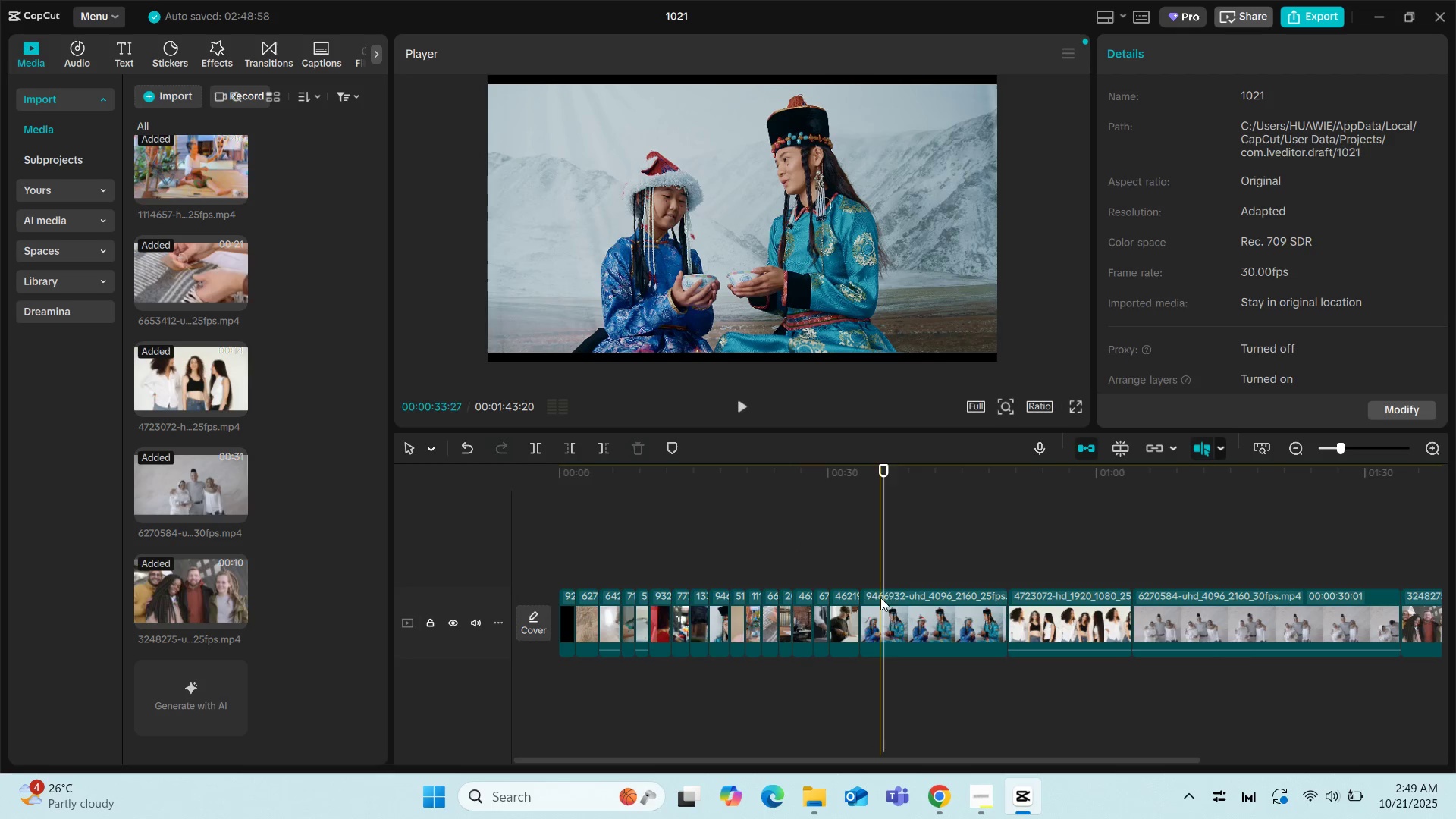 
left_click([920, 602])
 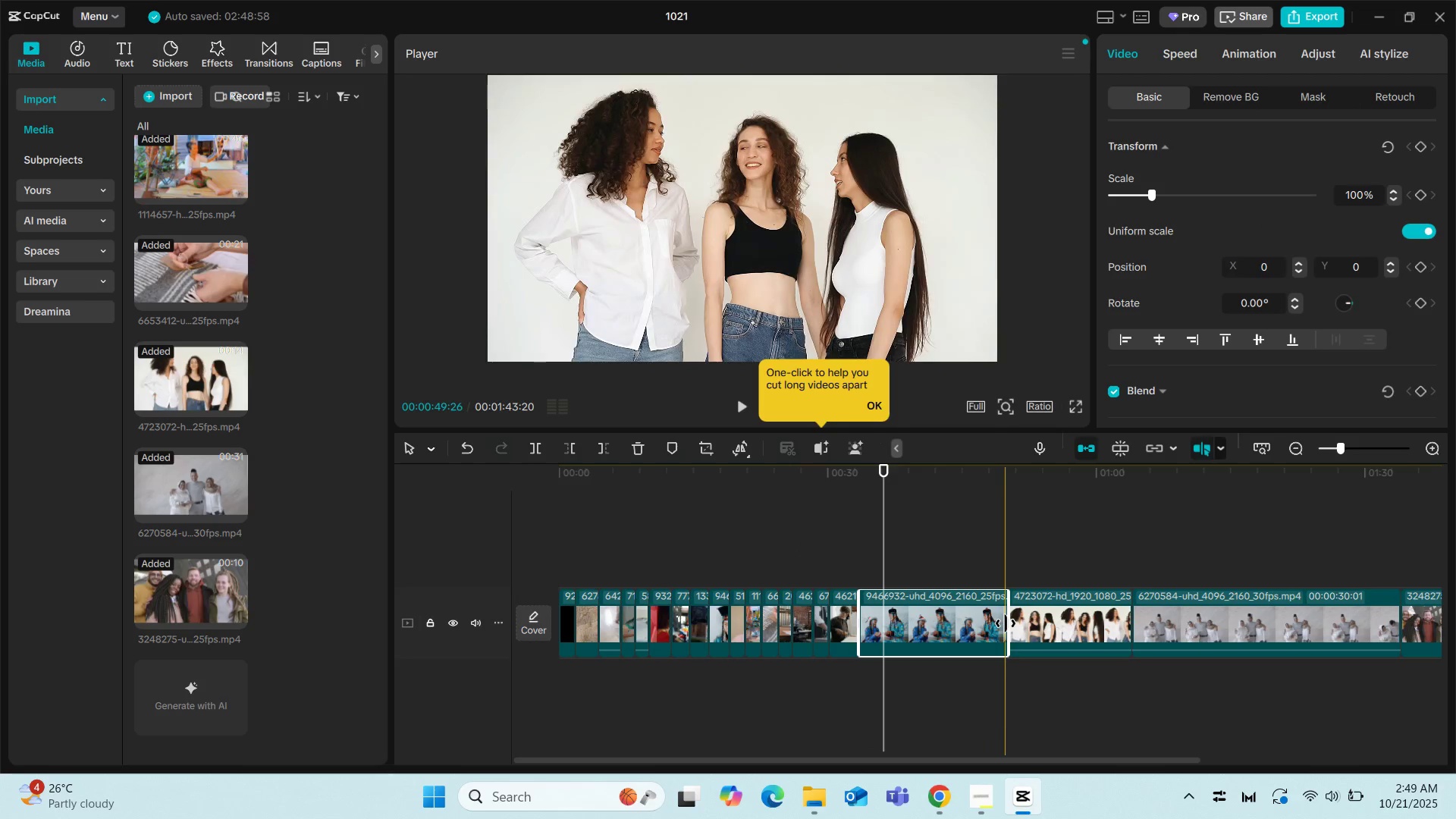 
left_click_drag(start_coordinate=[1006, 623], to_coordinate=[880, 631])
 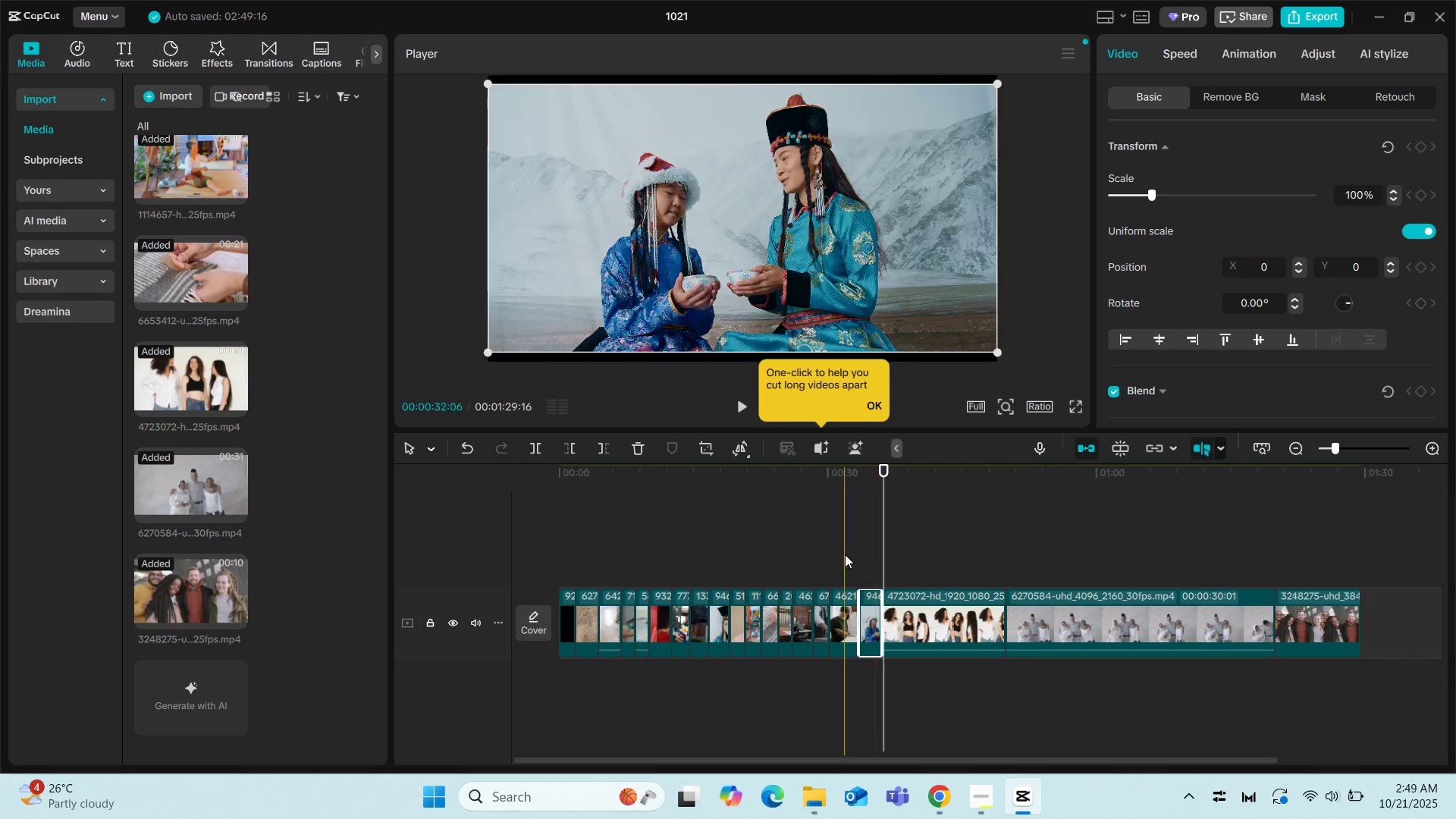 
left_click([841, 547])
 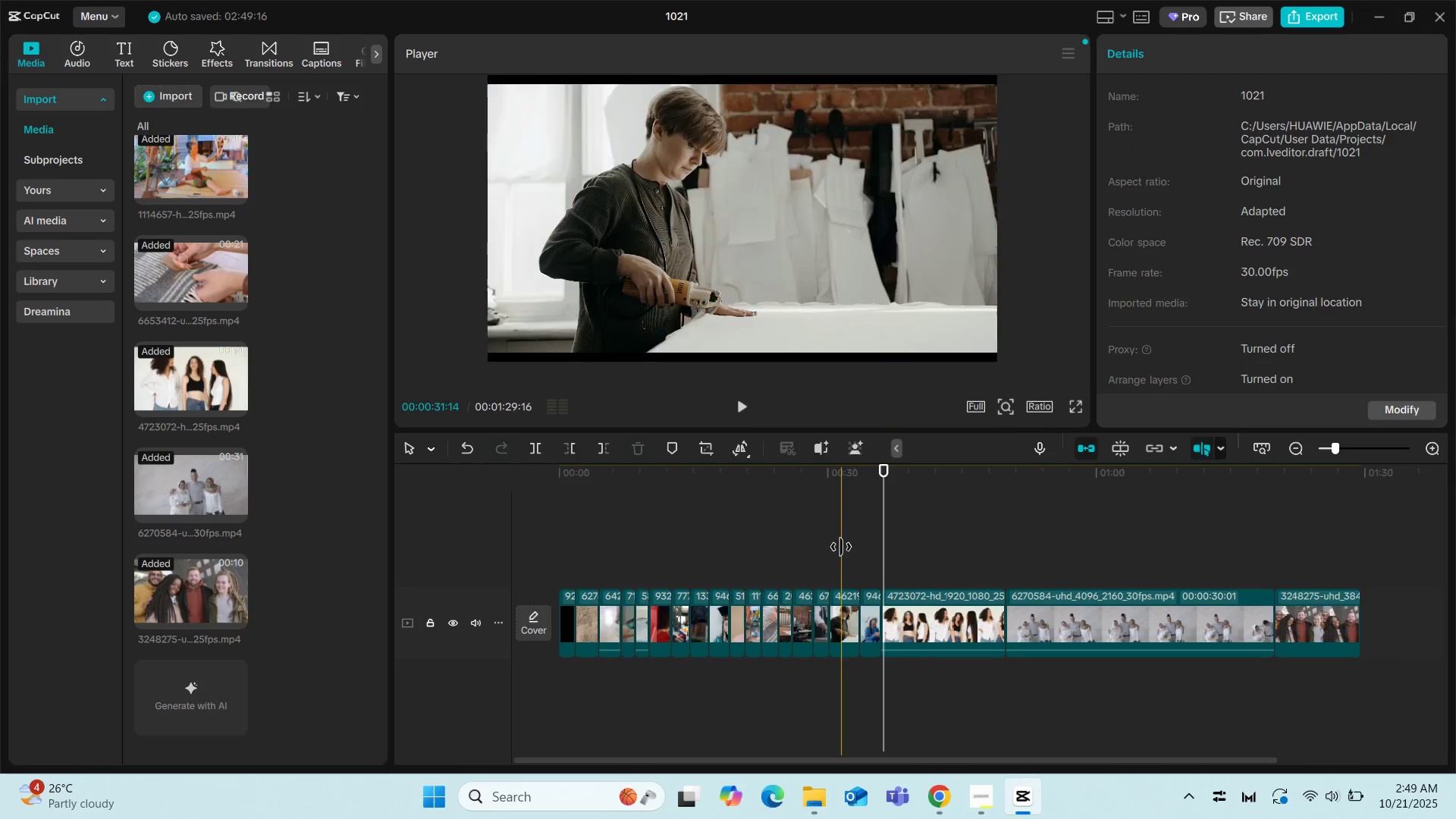 
key(Space)
 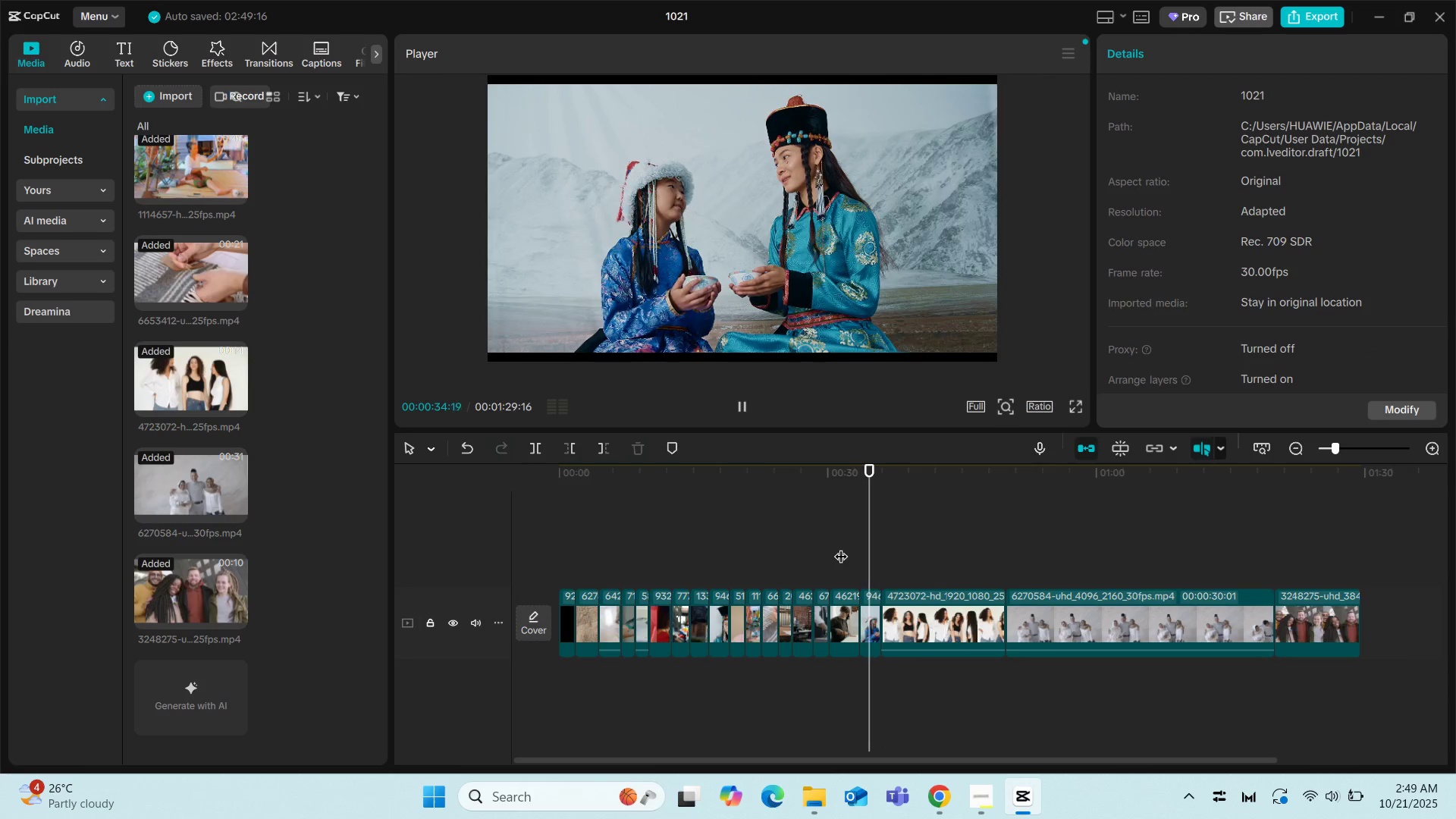 
key(Space)
 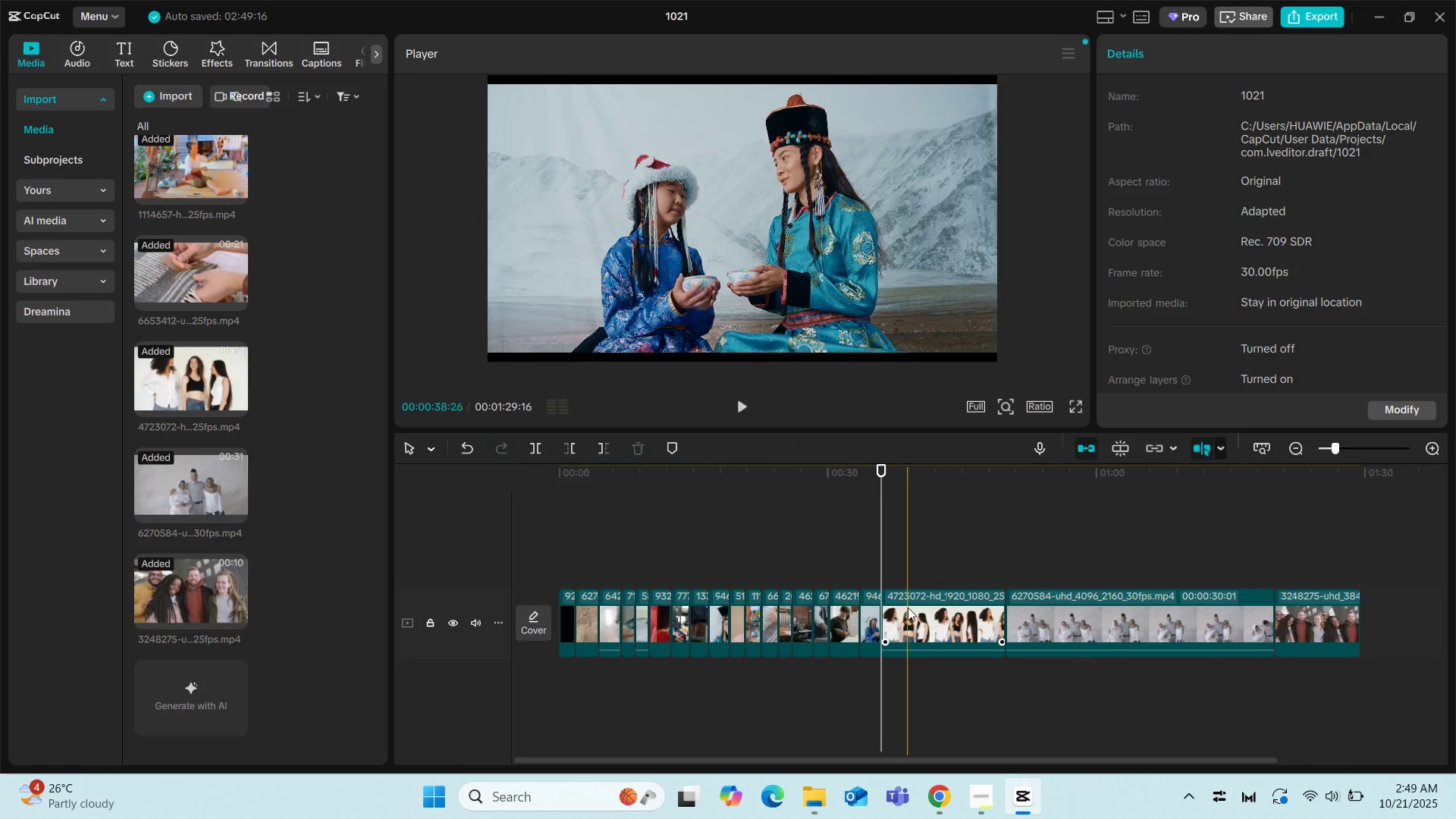 
left_click([908, 607])
 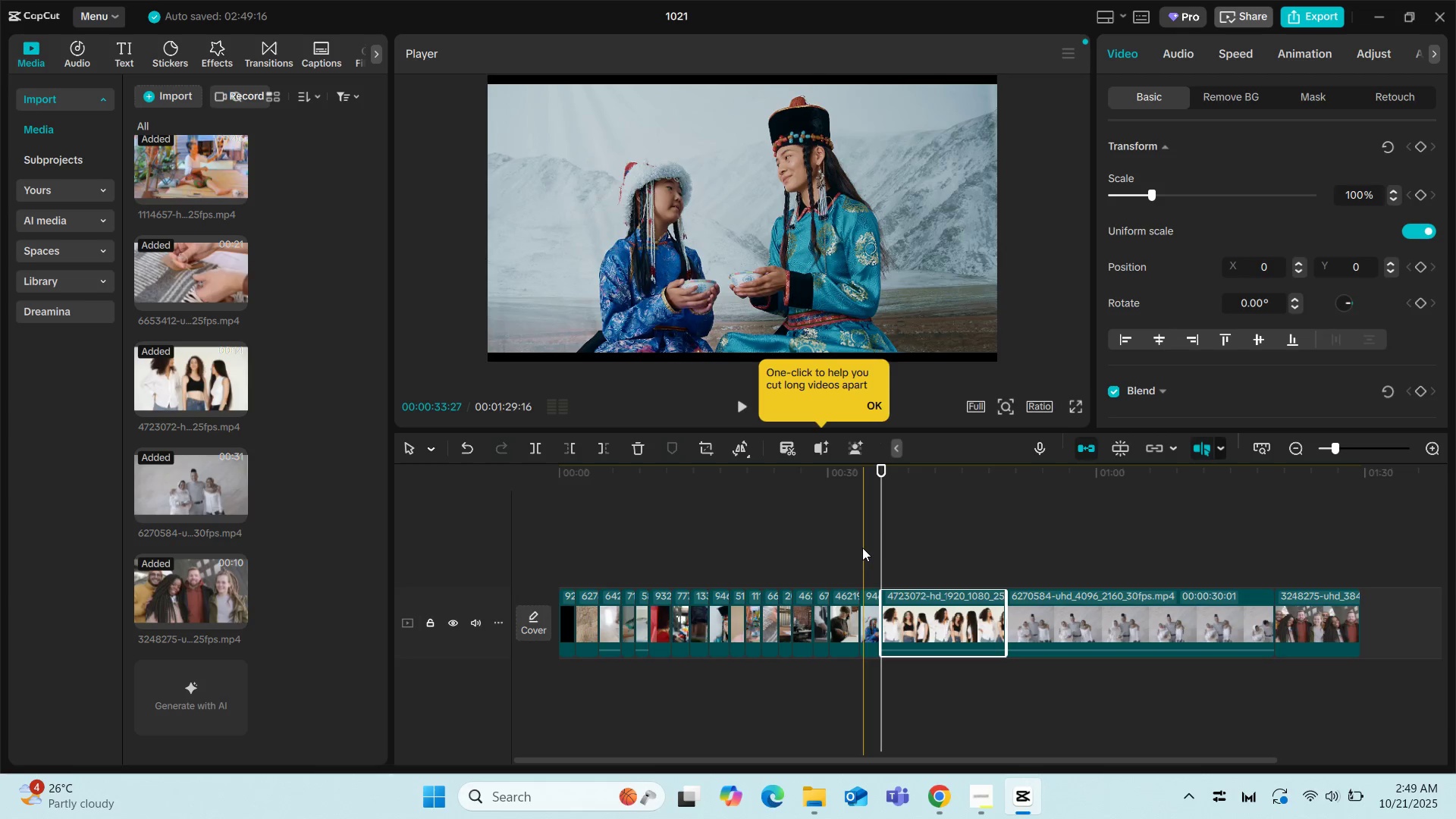 
left_click([869, 544])
 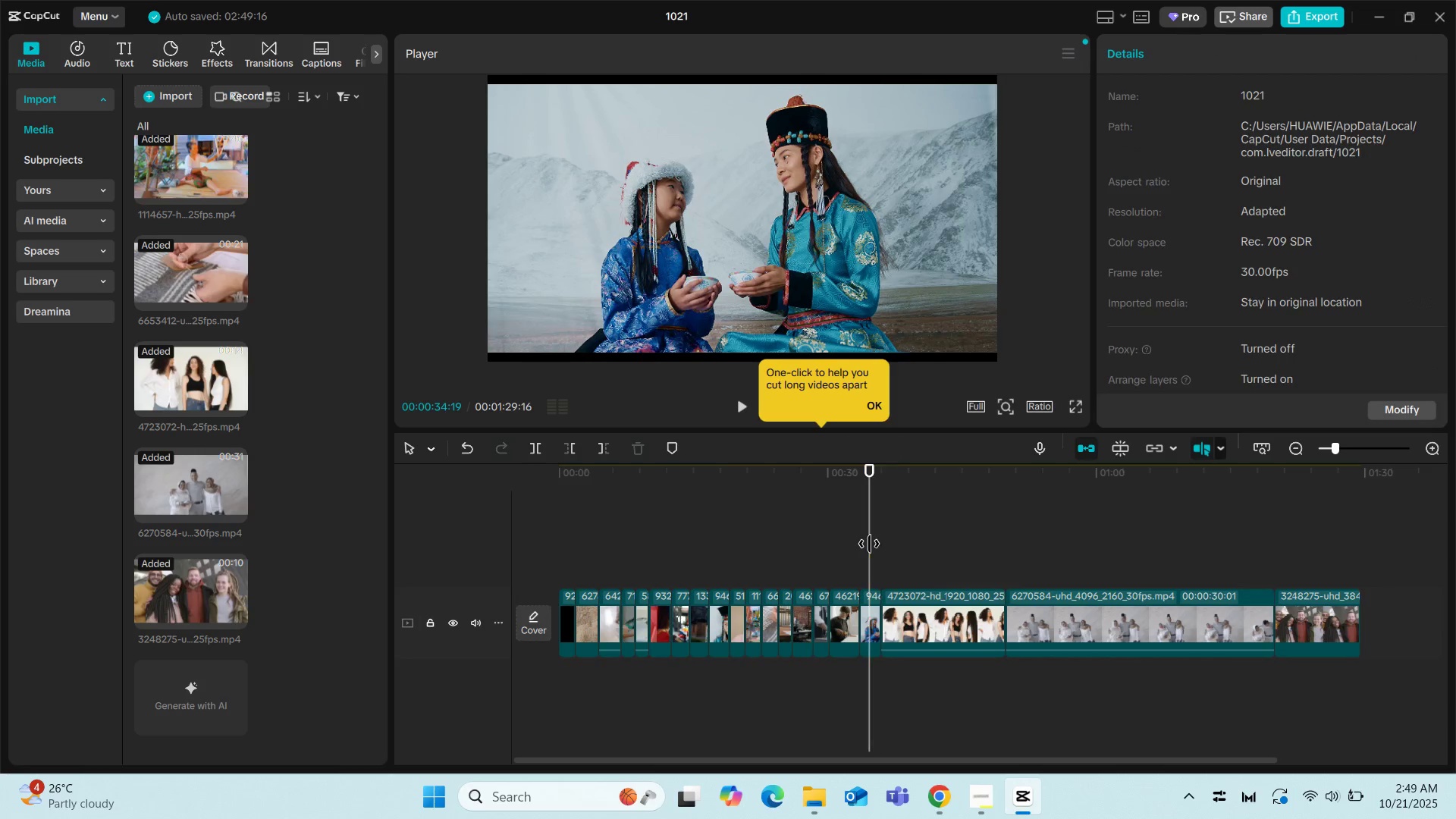 
key(Space)
 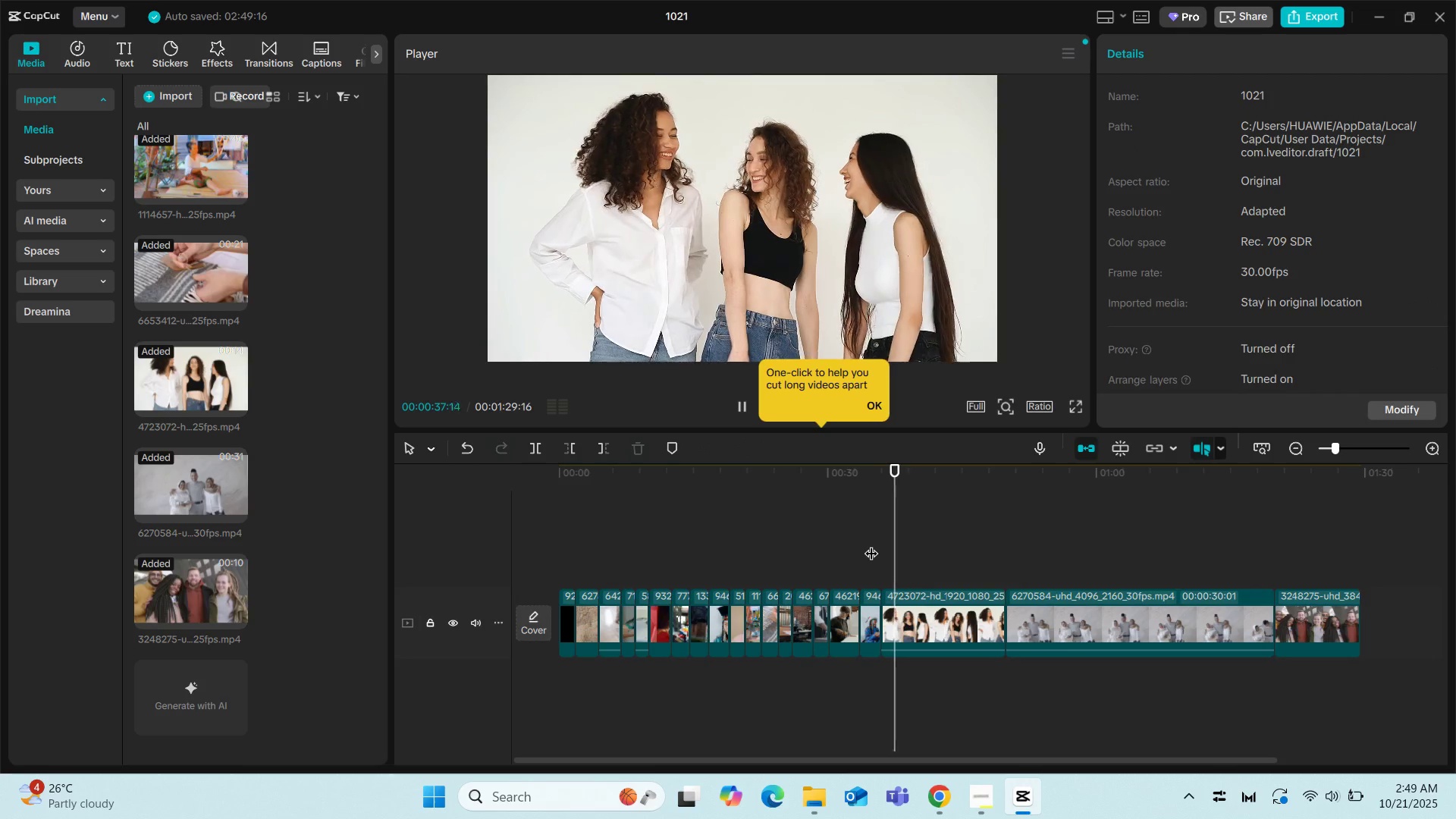 
key(Space)
 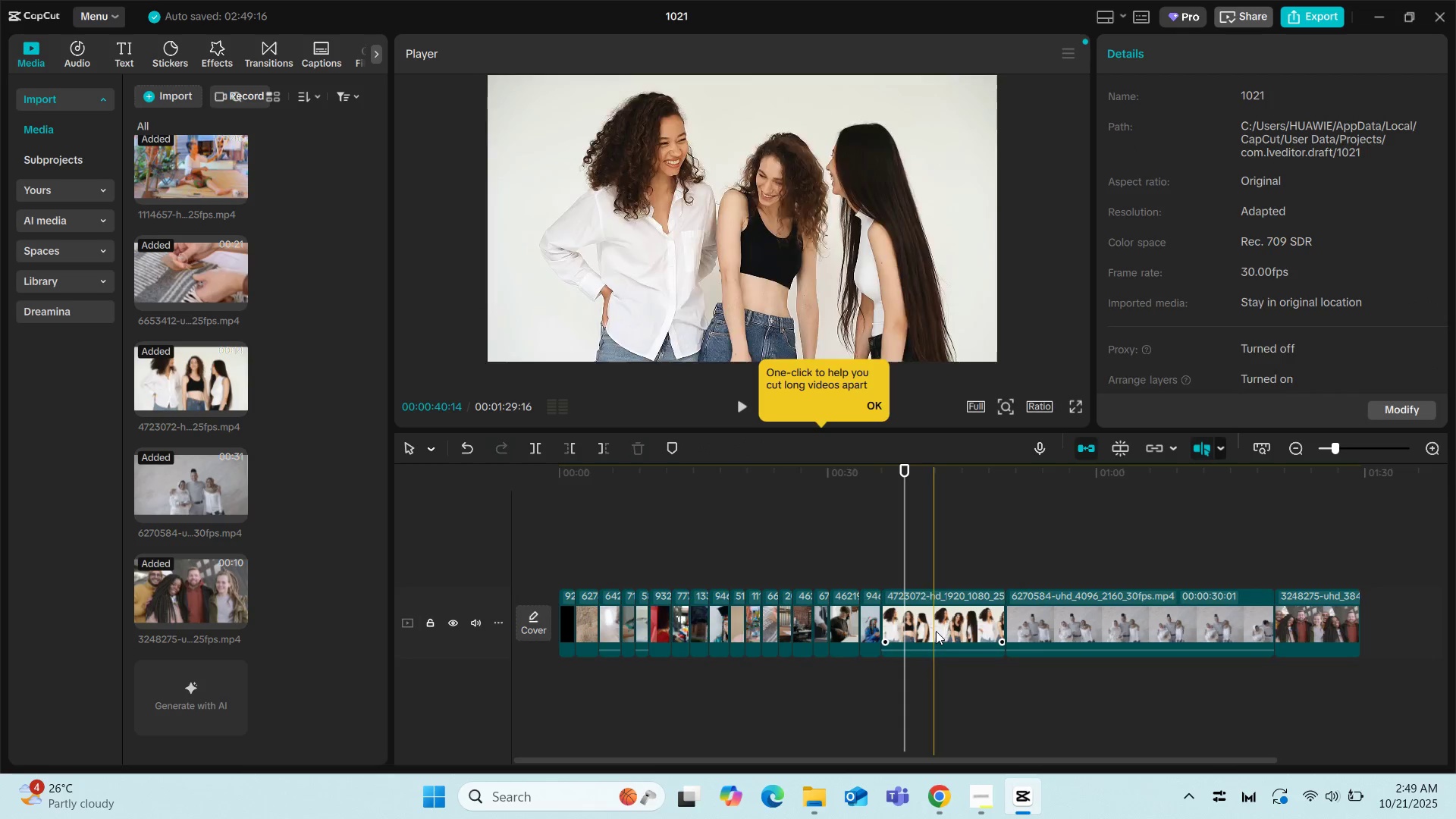 
left_click([936, 631])
 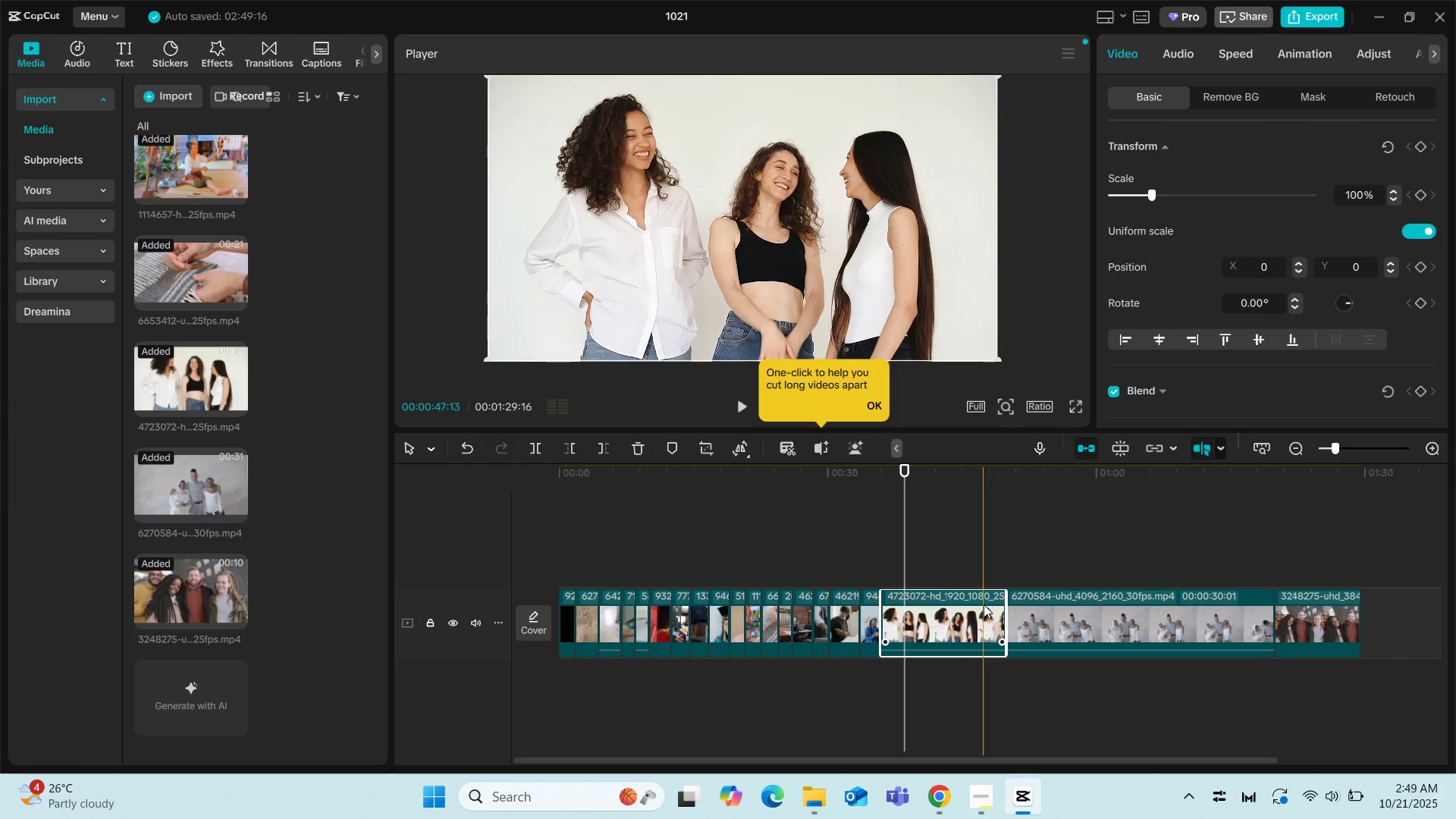 
left_click_drag(start_coordinate=[1005, 622], to_coordinate=[902, 629])
 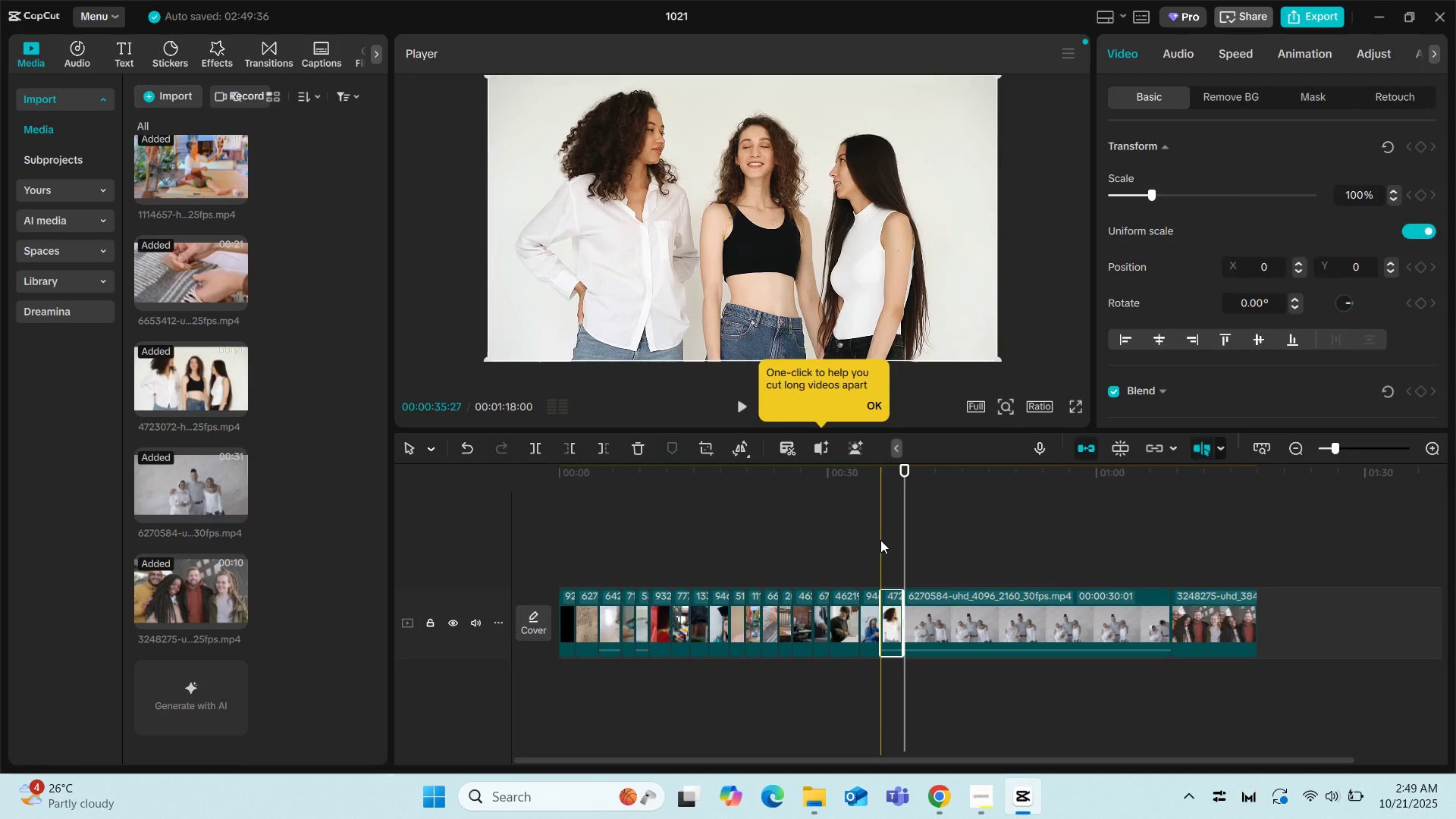 
left_click([880, 540])
 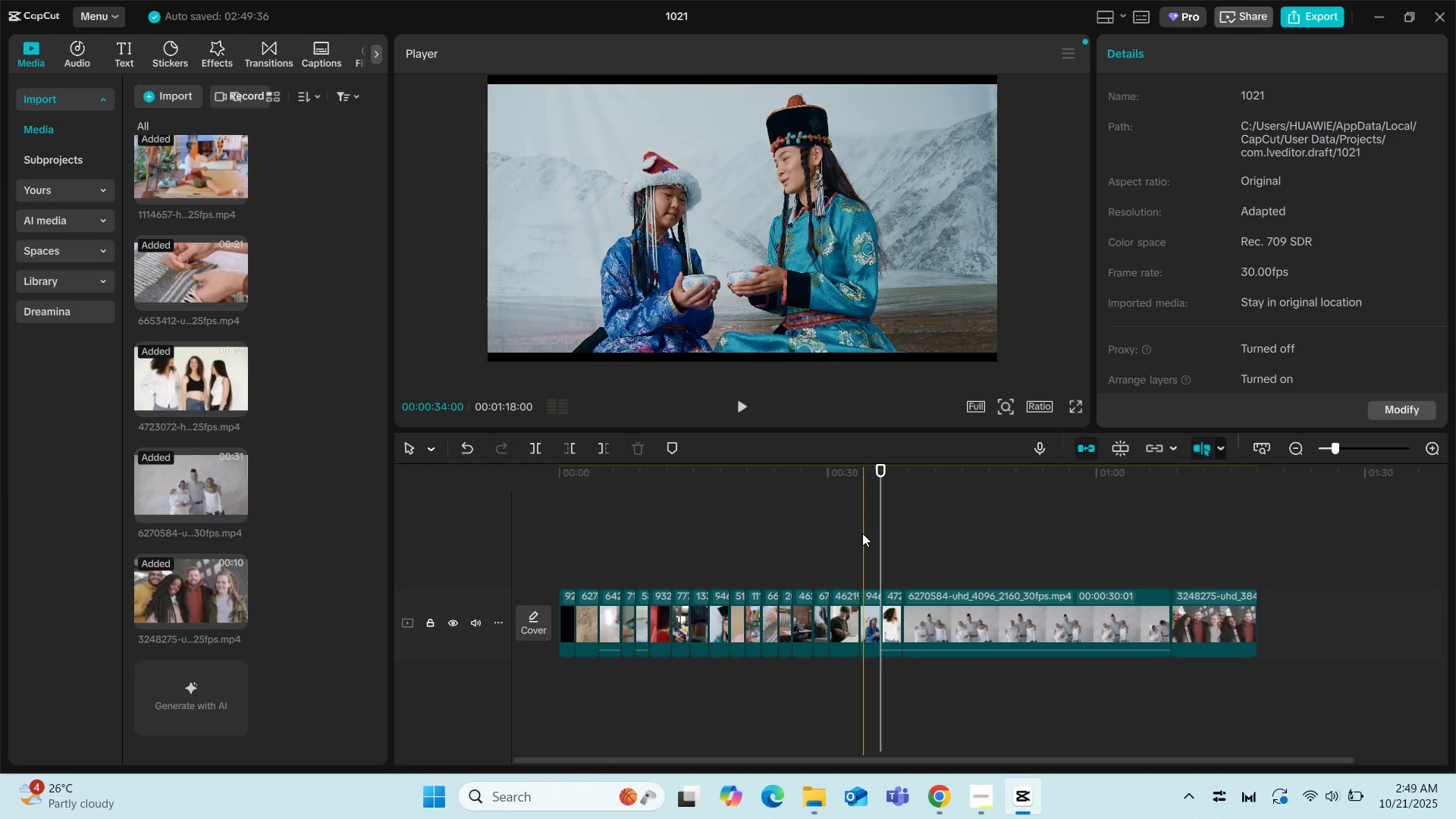 
left_click([862, 533])
 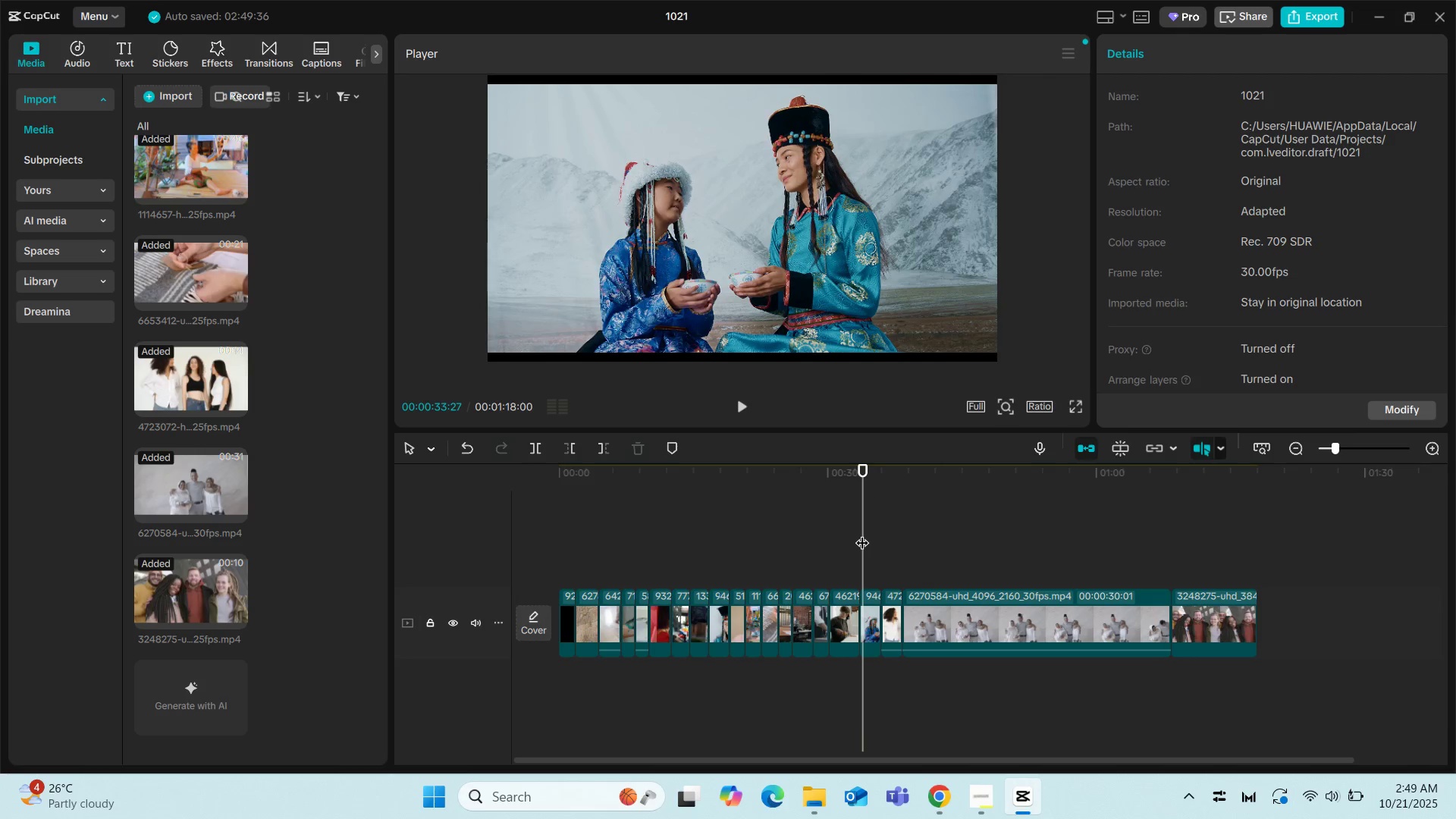 
key(Space)
 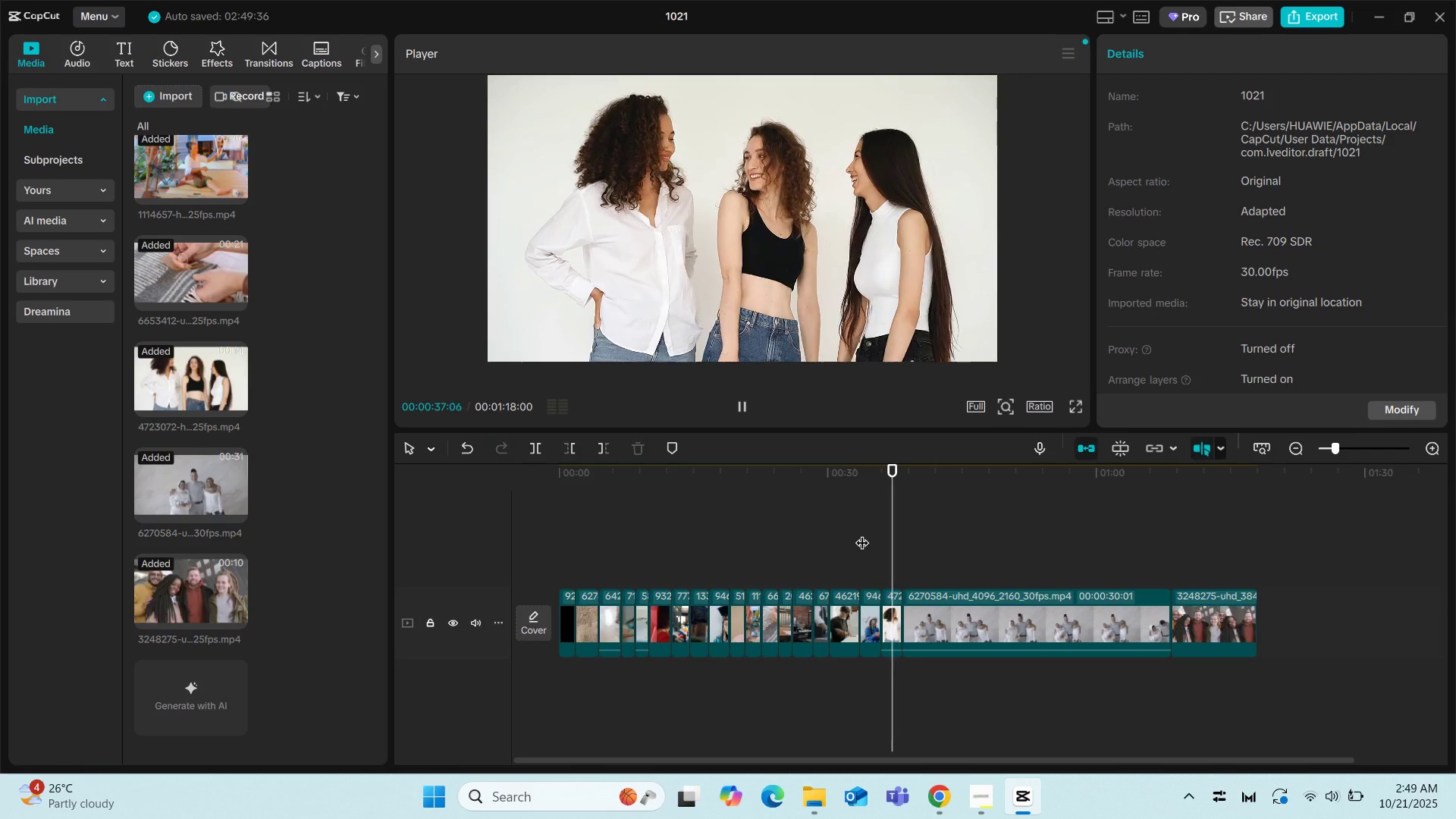 
key(Space)
 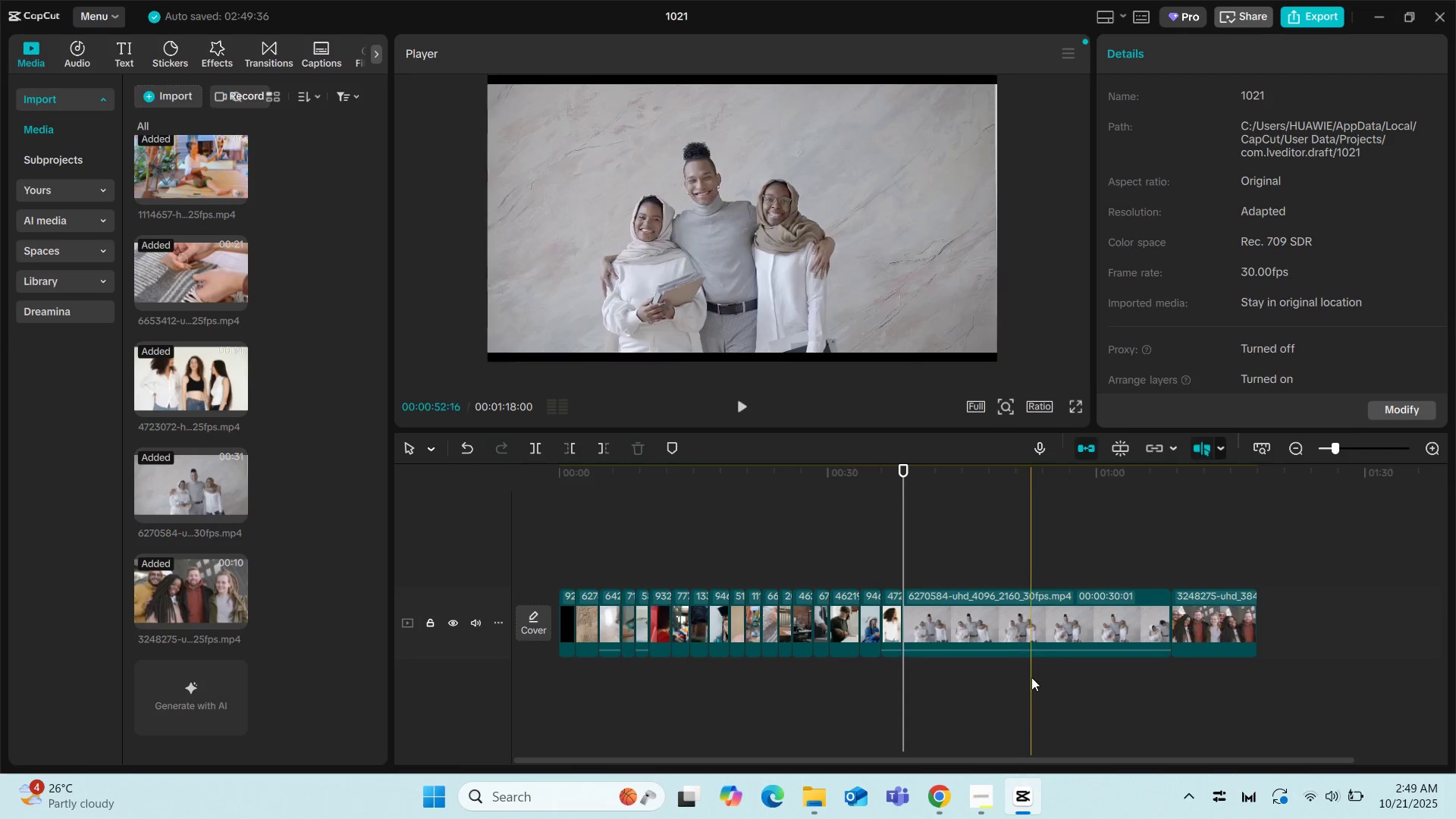 
left_click([1031, 617])
 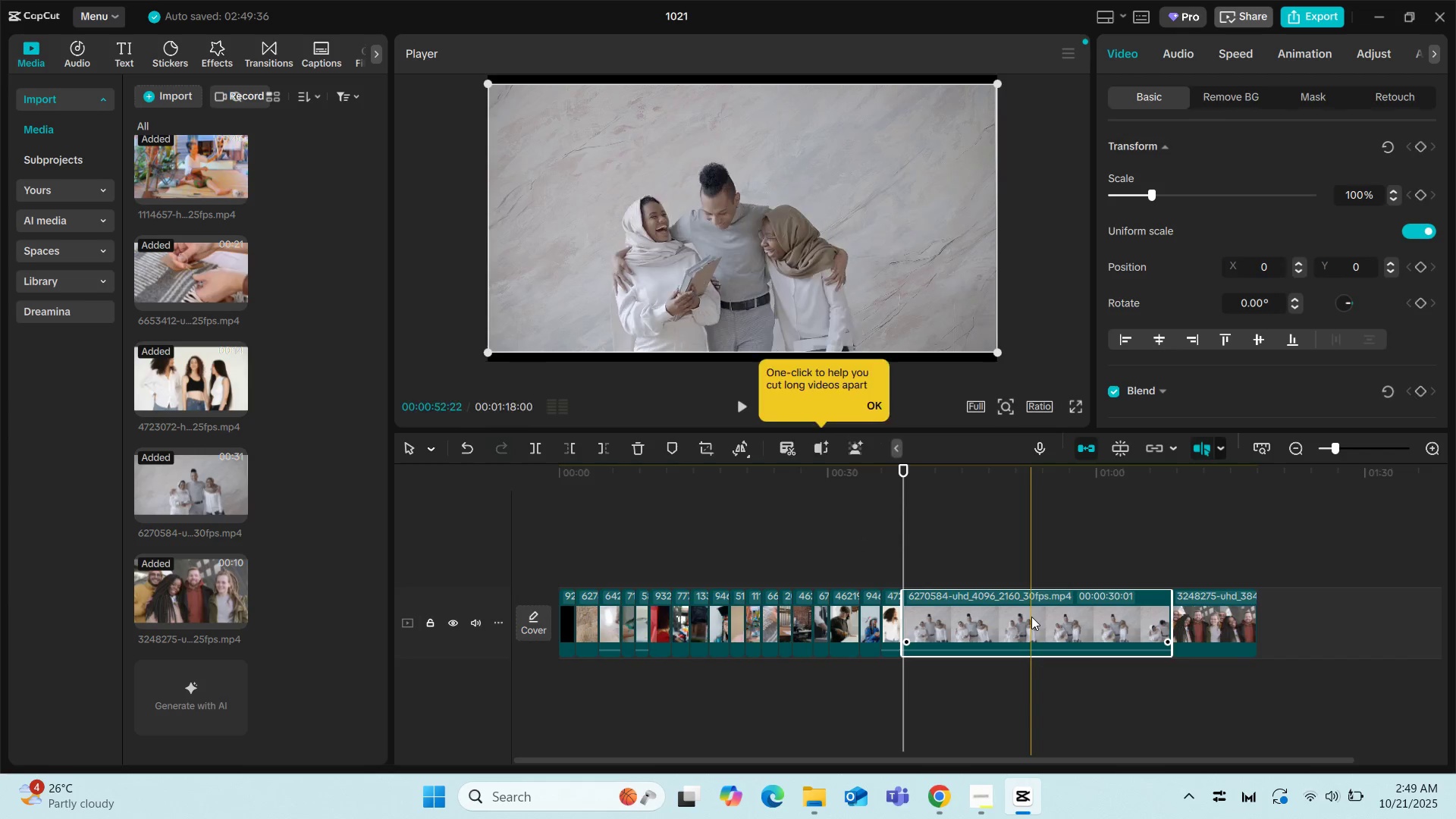 
key(Space)
 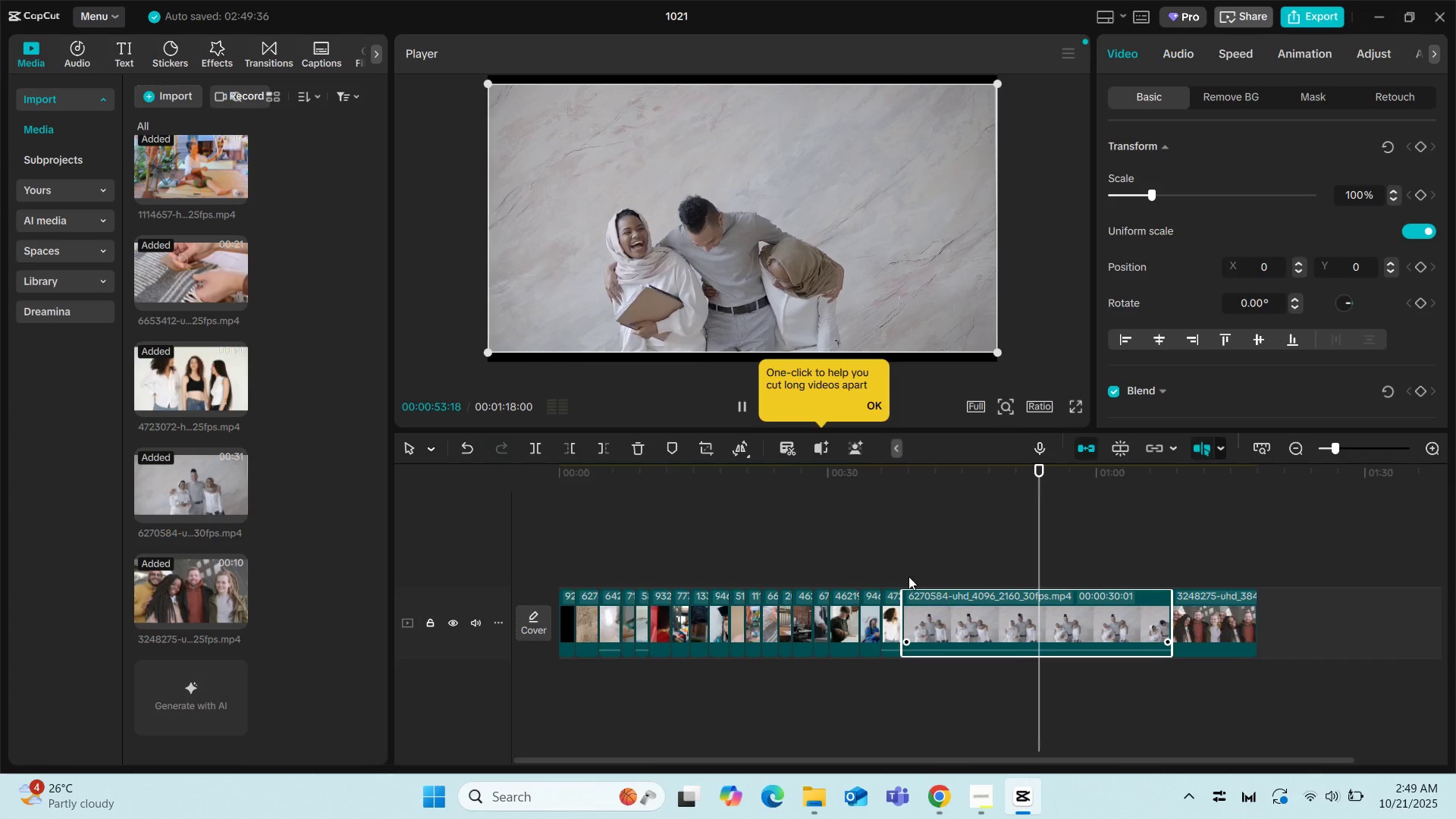 
left_click([893, 544])
 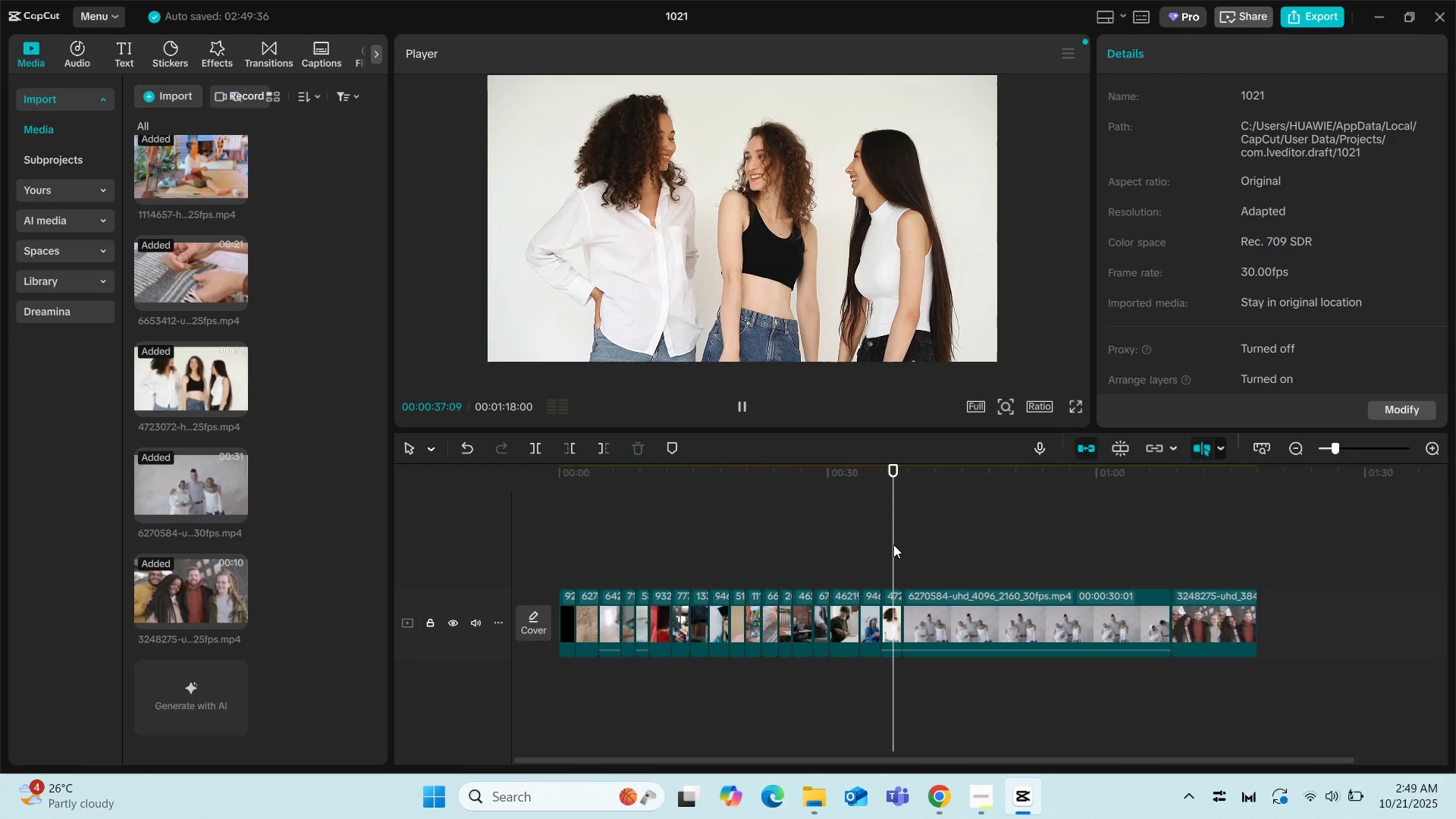 
key(Space)
 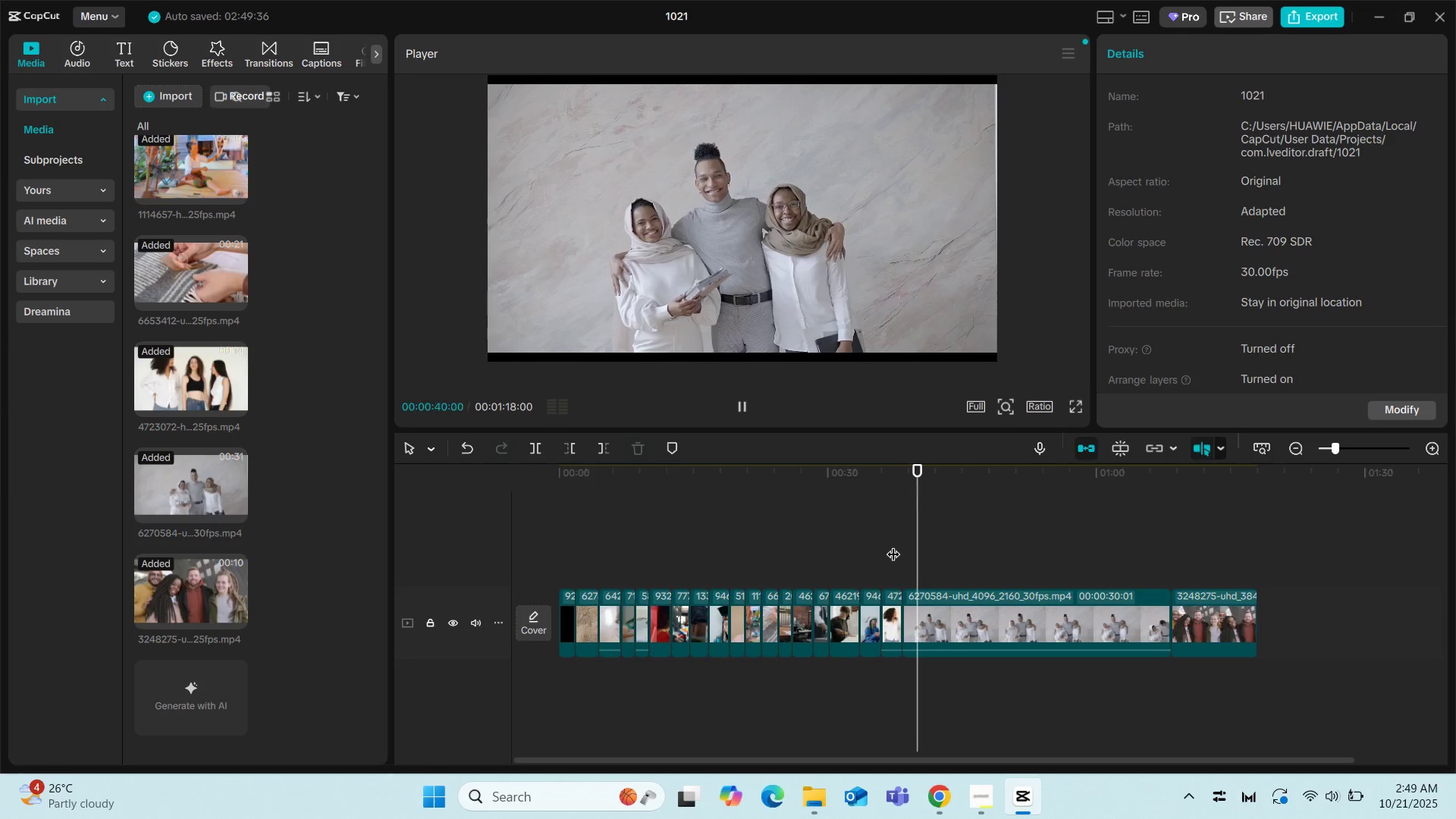 
key(Space)
 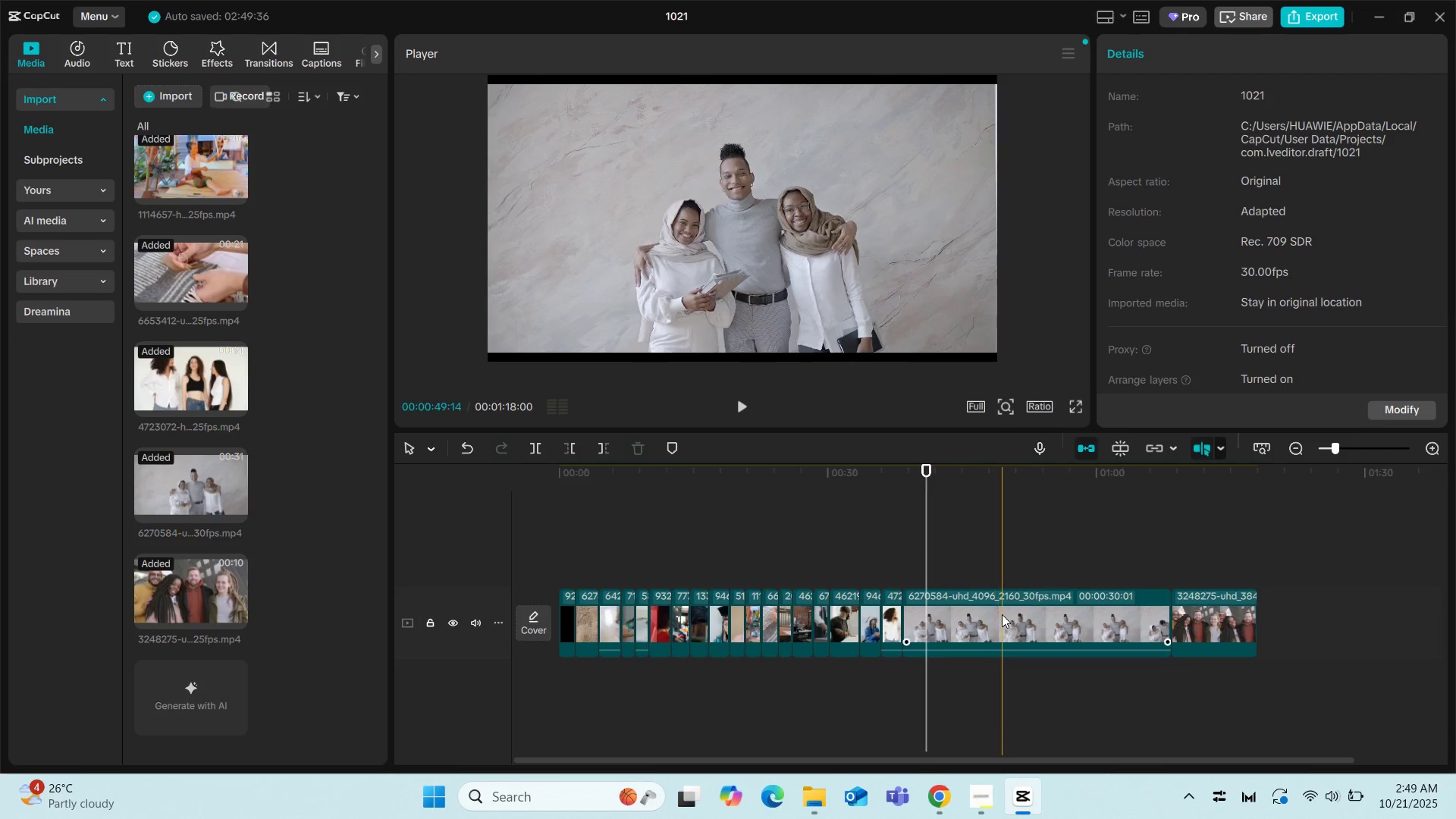 
left_click([1002, 614])
 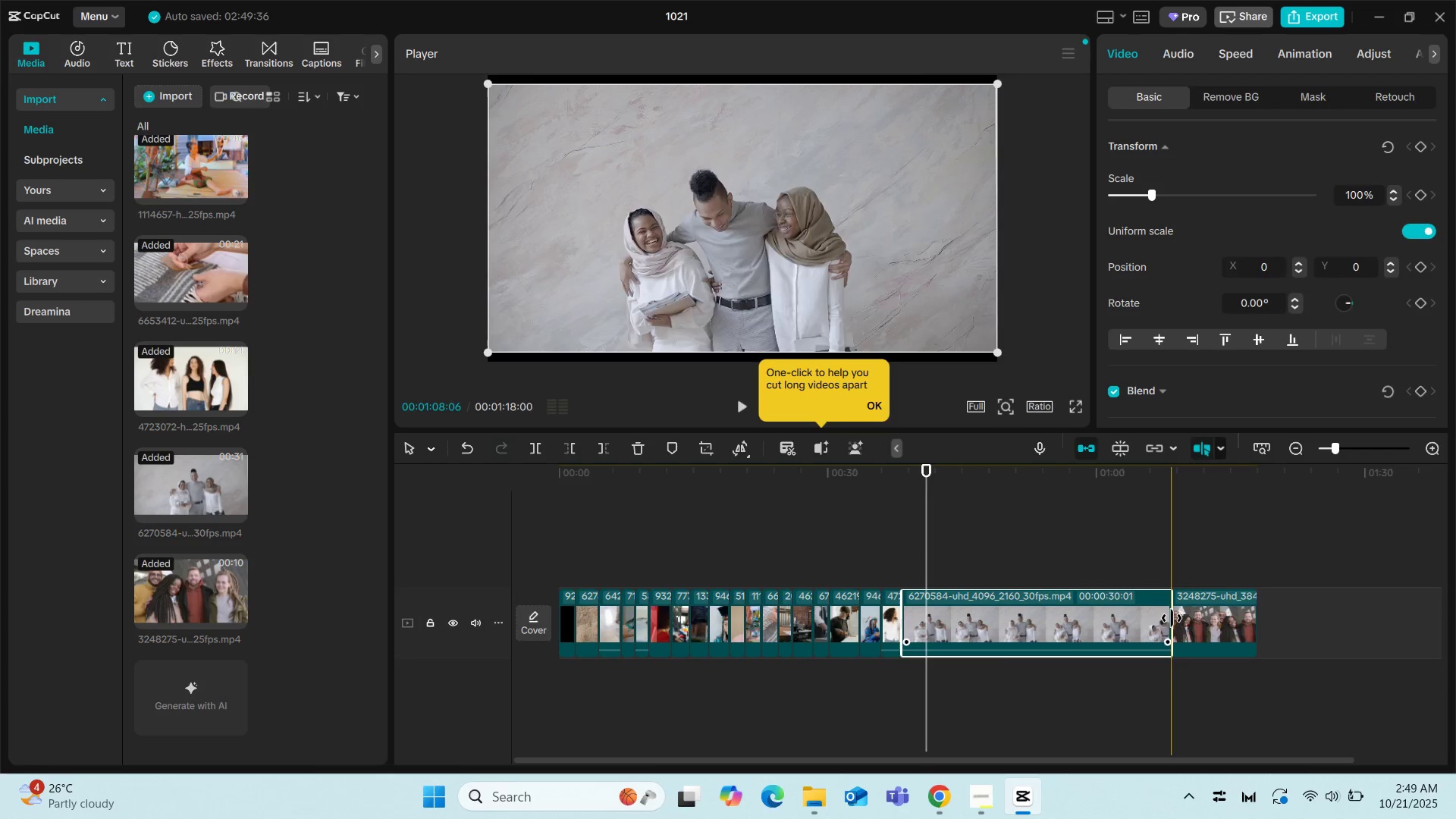 
left_click_drag(start_coordinate=[1172, 618], to_coordinate=[923, 619])
 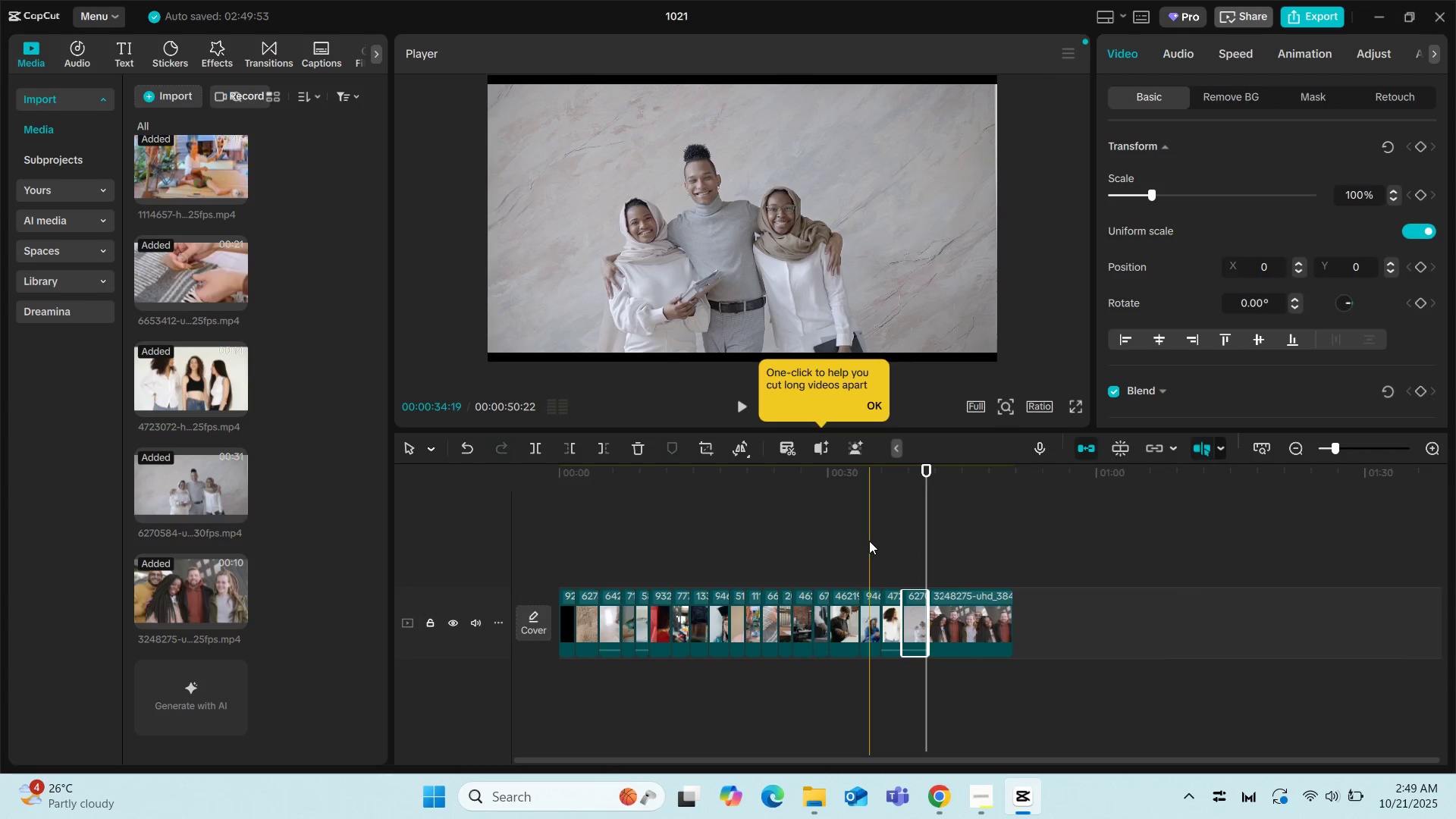 
left_click([869, 541])
 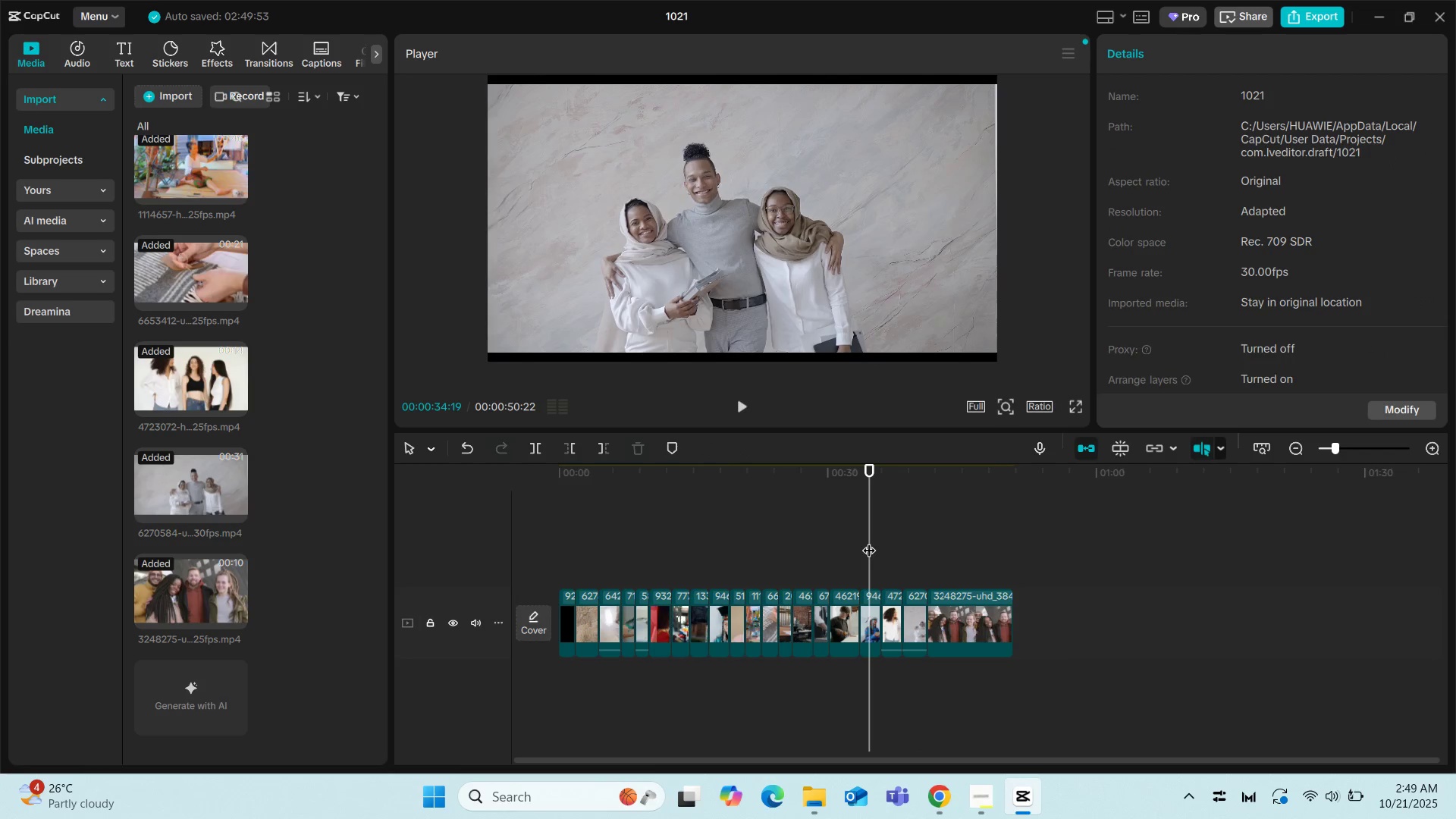 
key(Space)
 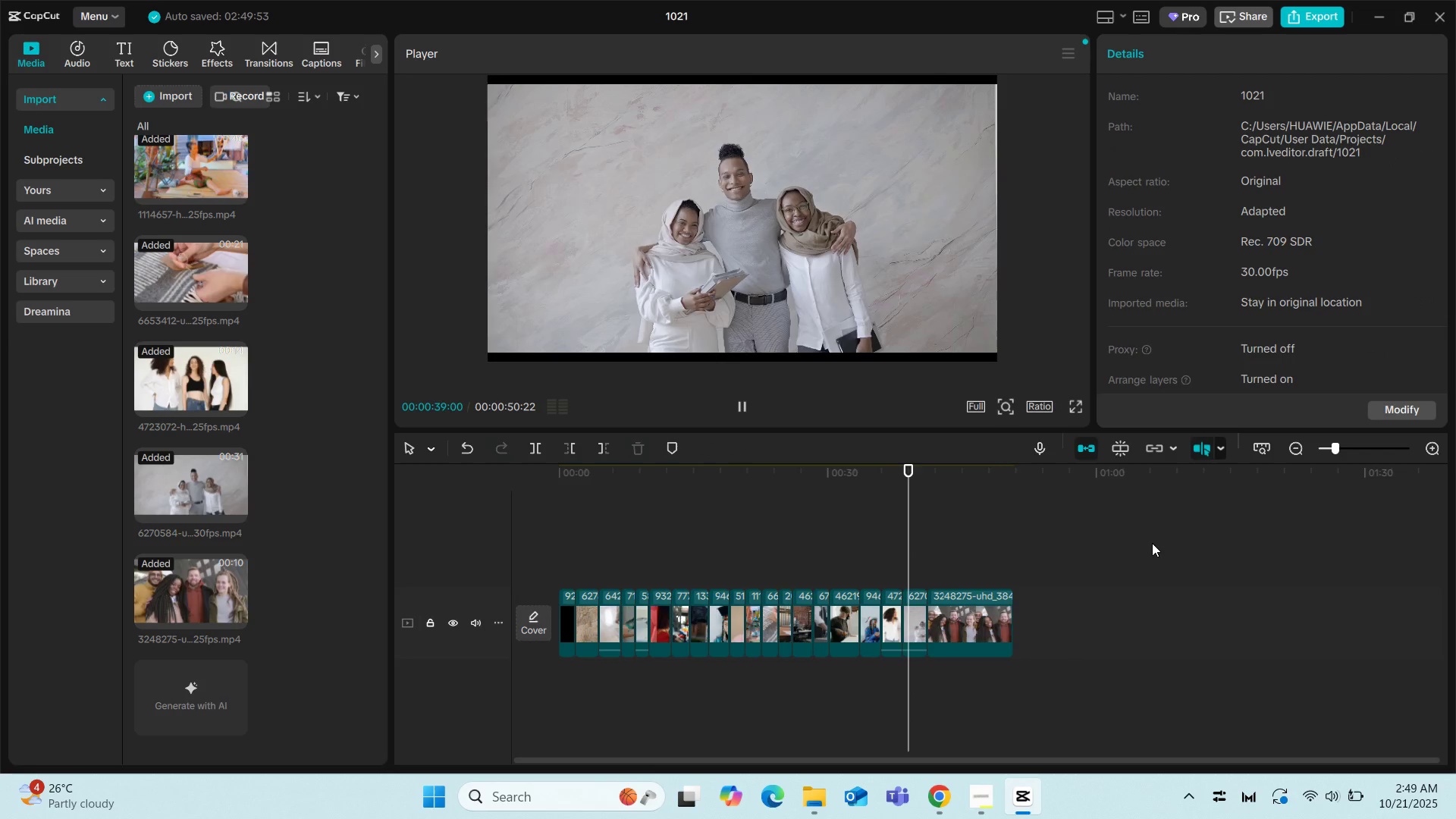 
wait(6.34)
 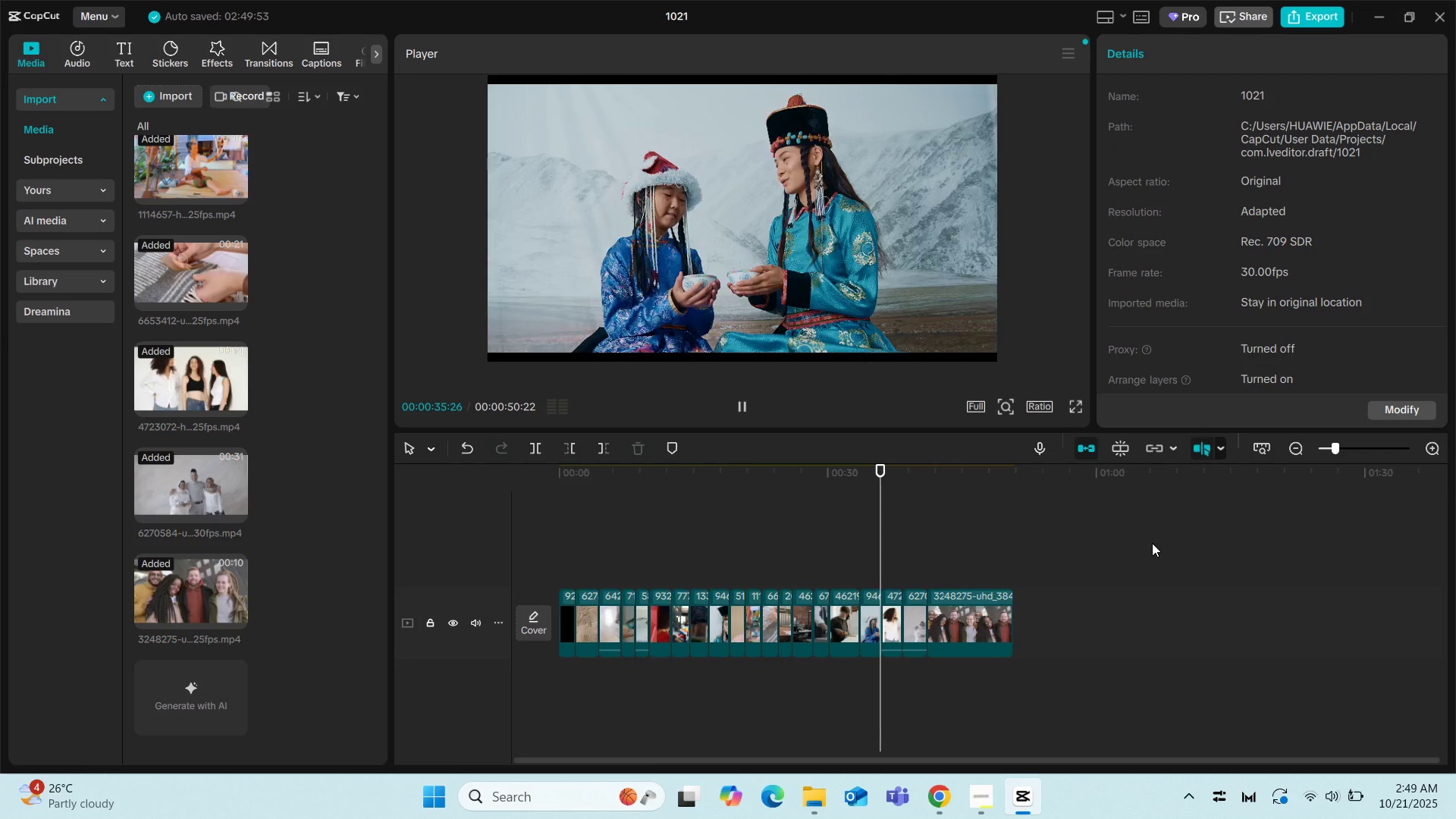 
key(Space)
 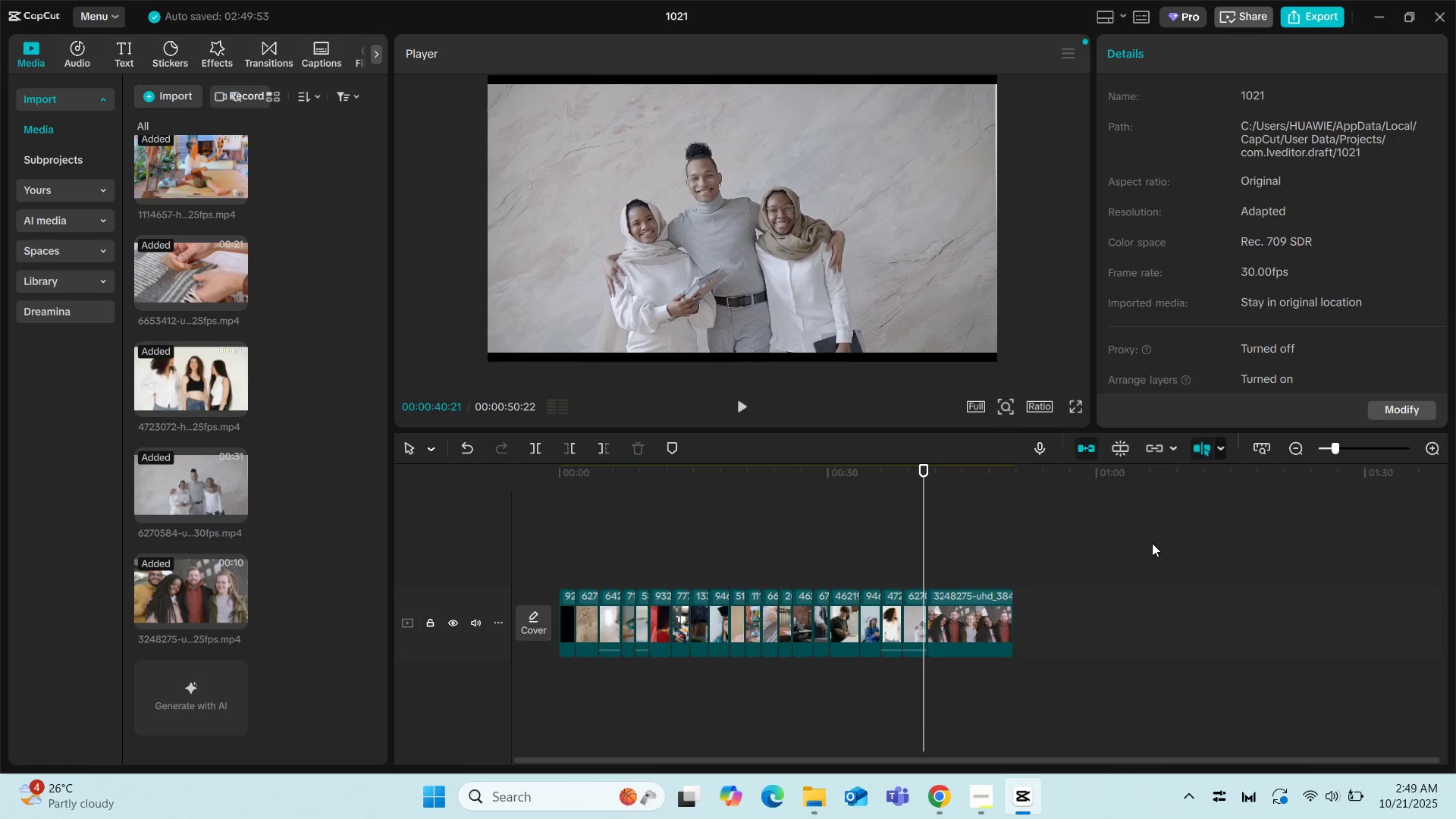 
key(Space)
 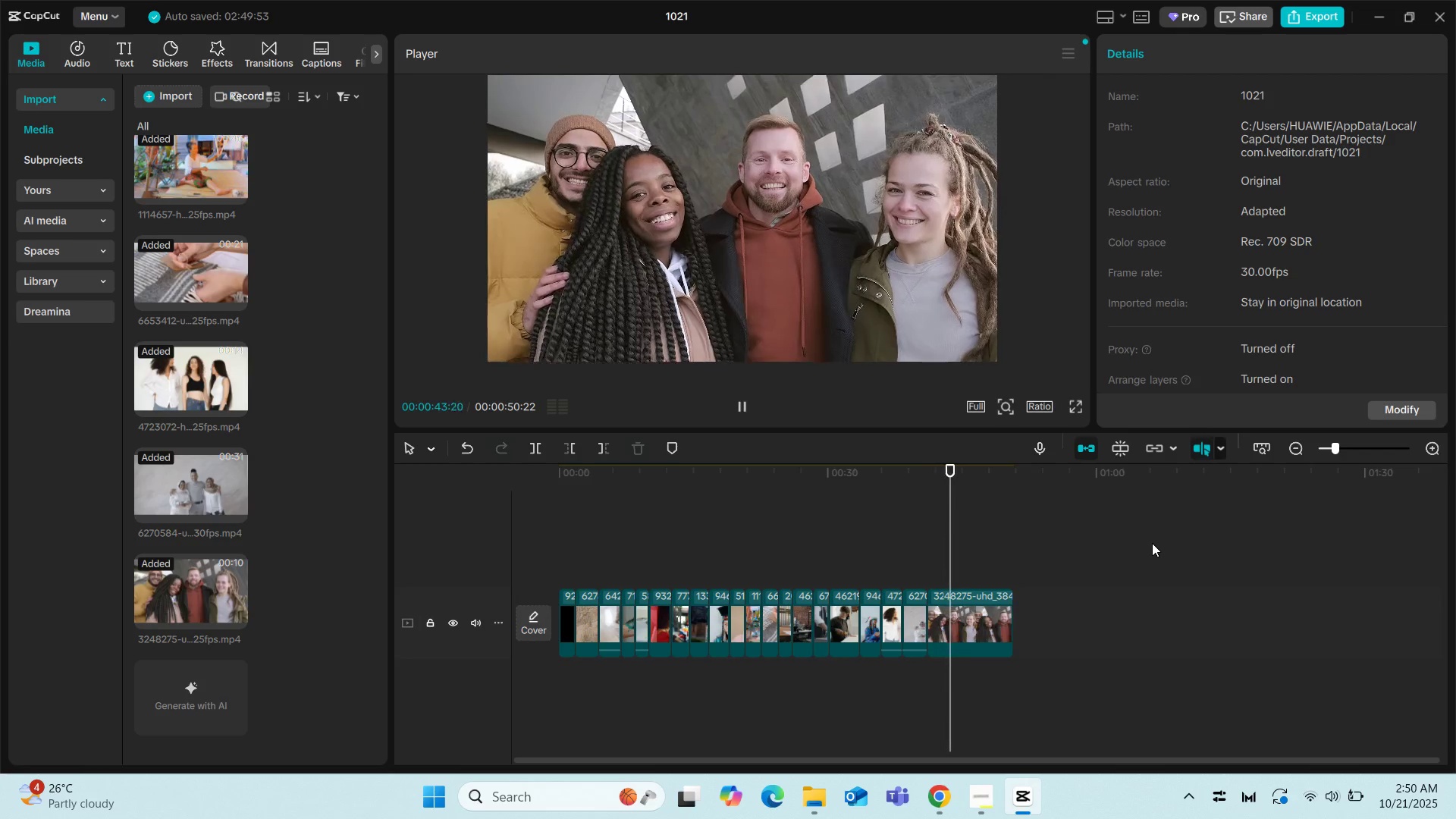 
key(Space)
 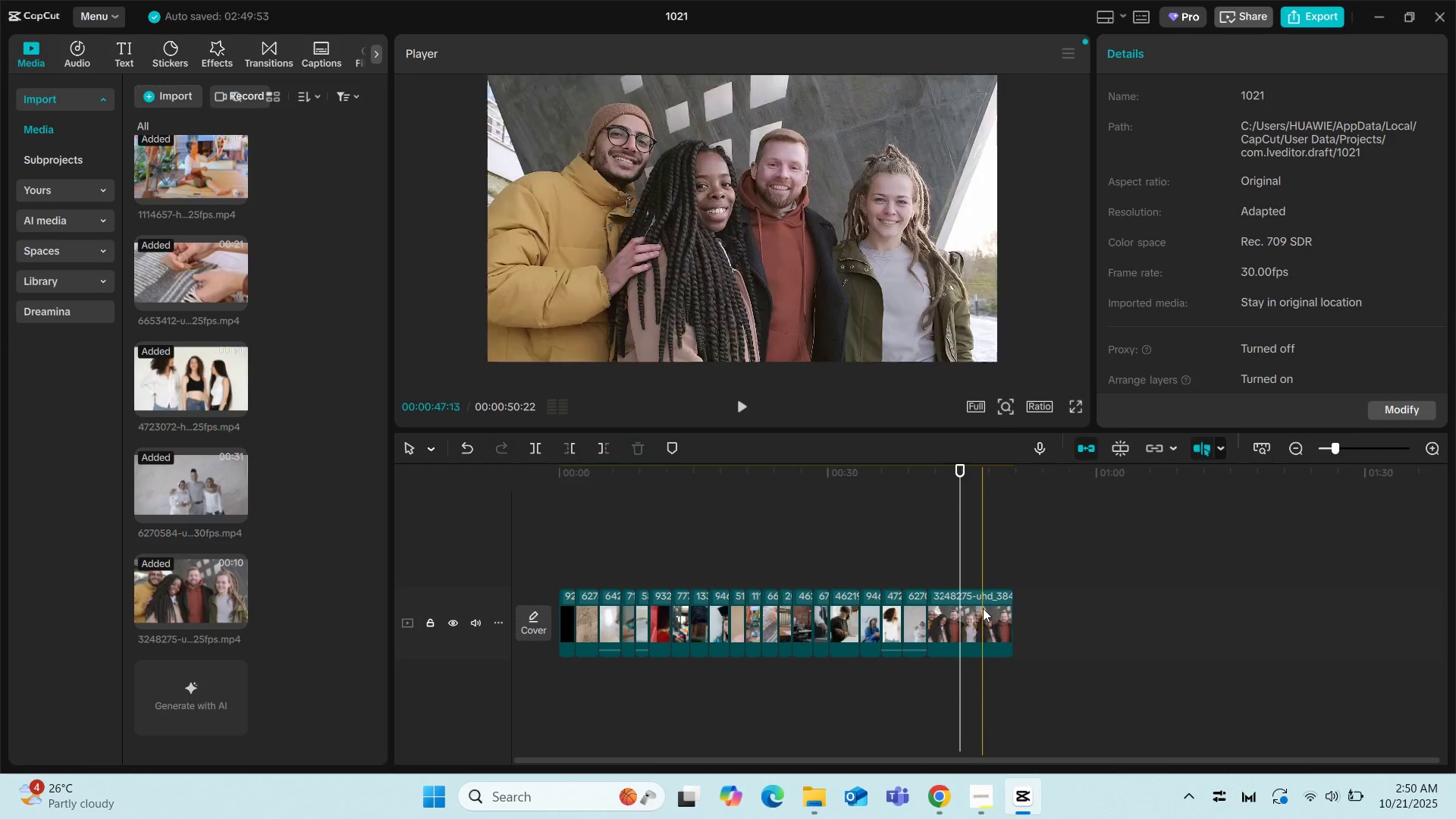 
left_click([980, 609])
 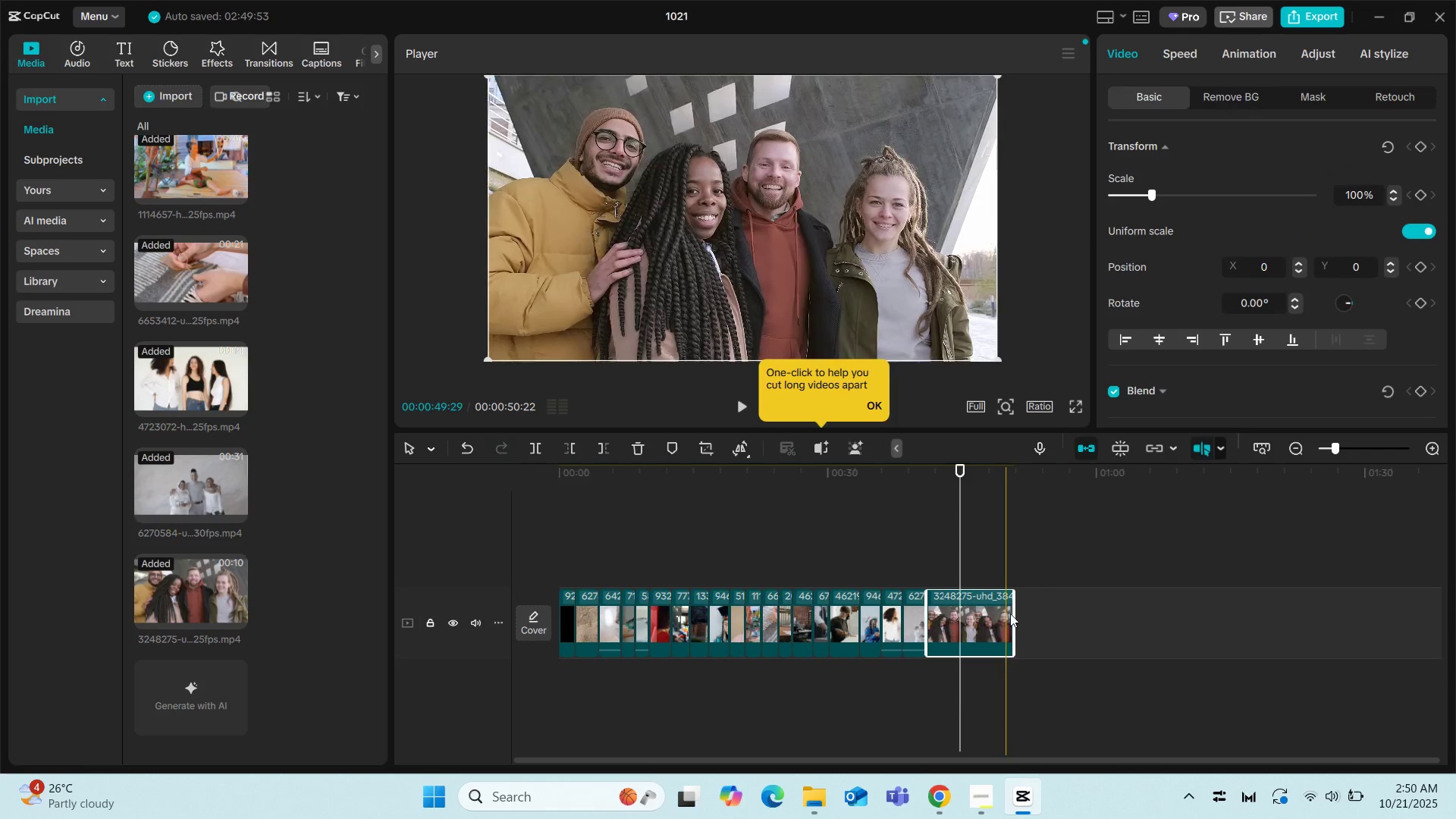 
left_click_drag(start_coordinate=[1015, 611], to_coordinate=[960, 612])
 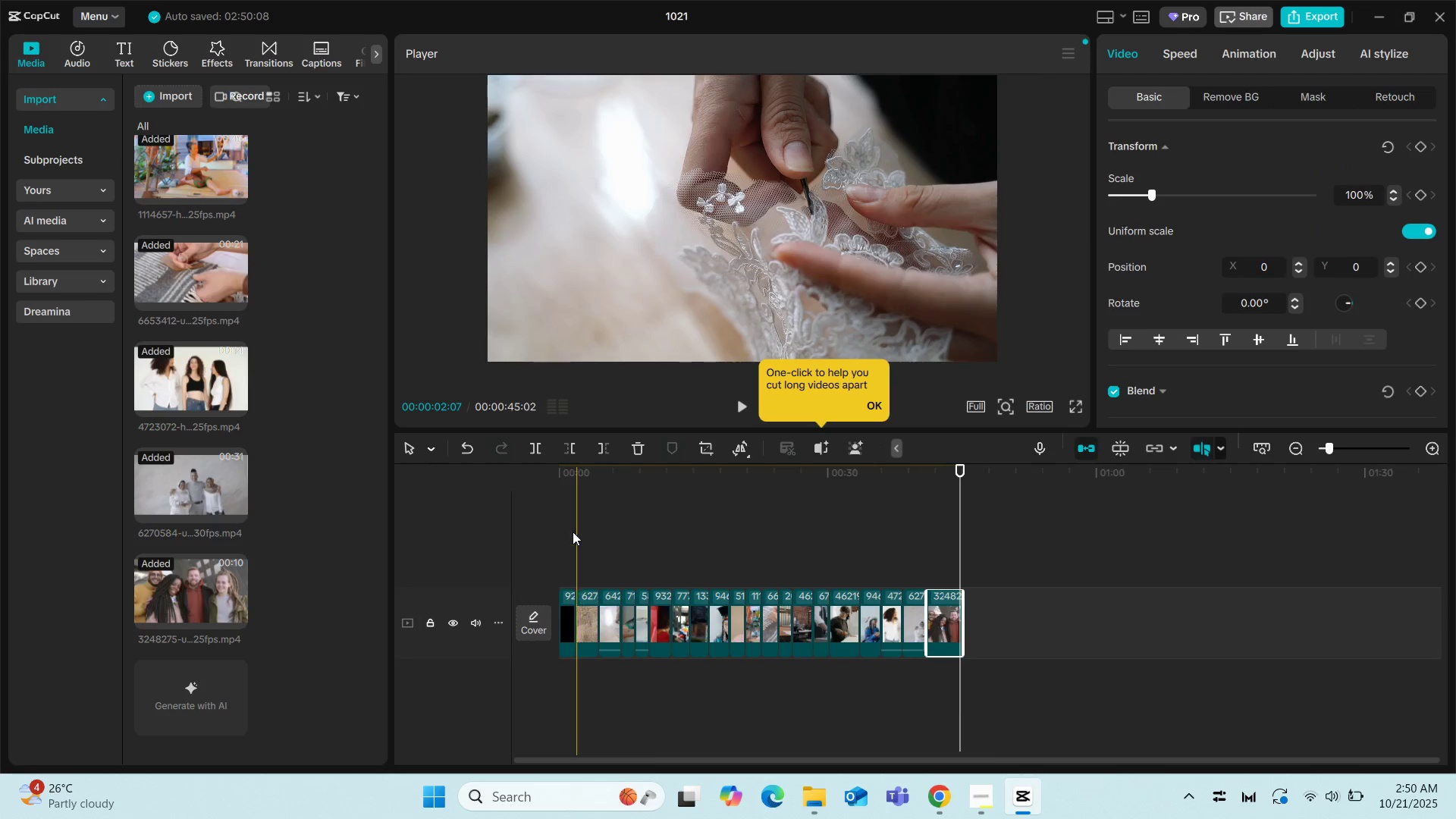 
left_click([560, 529])
 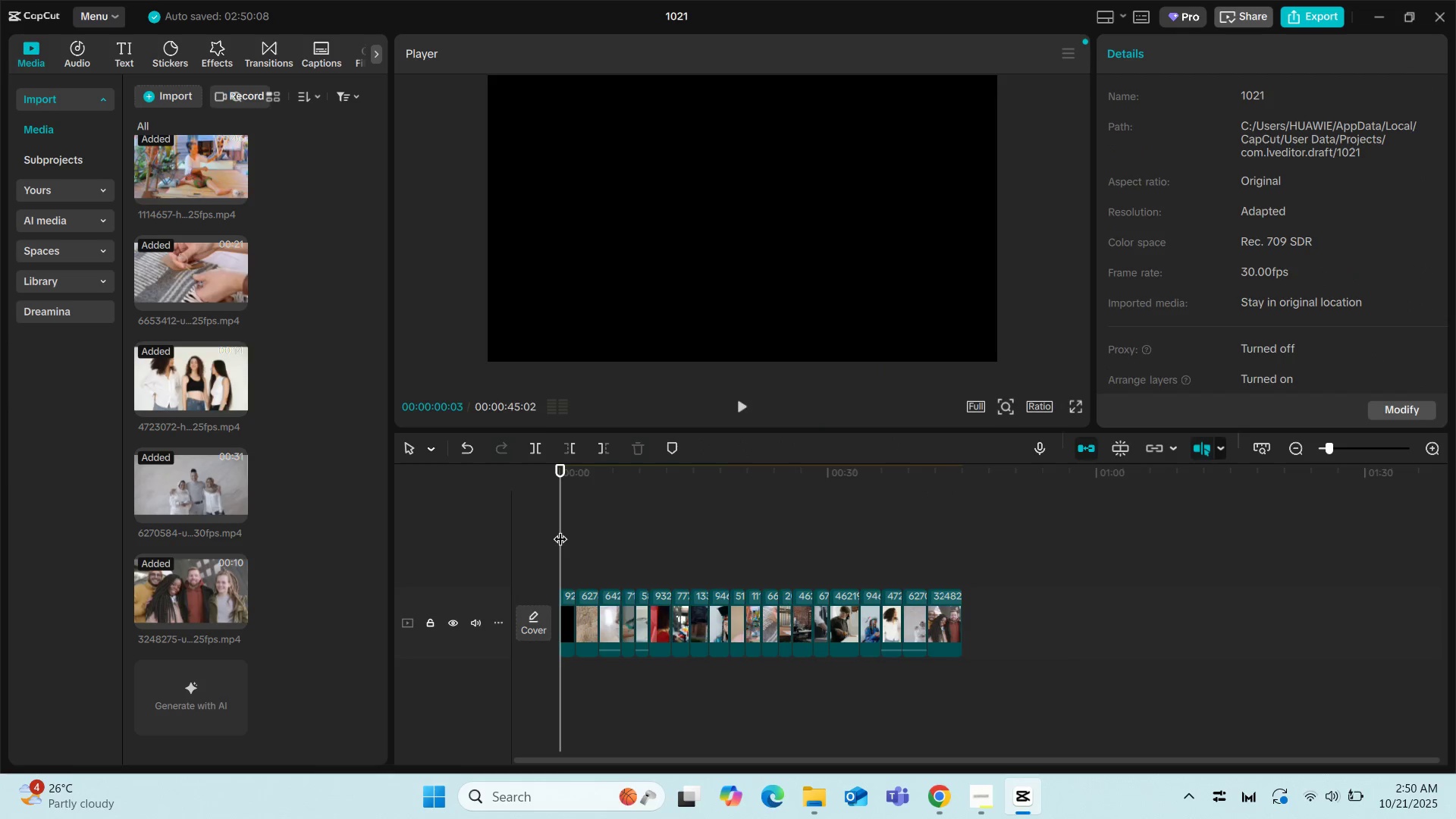 
key(Space)
 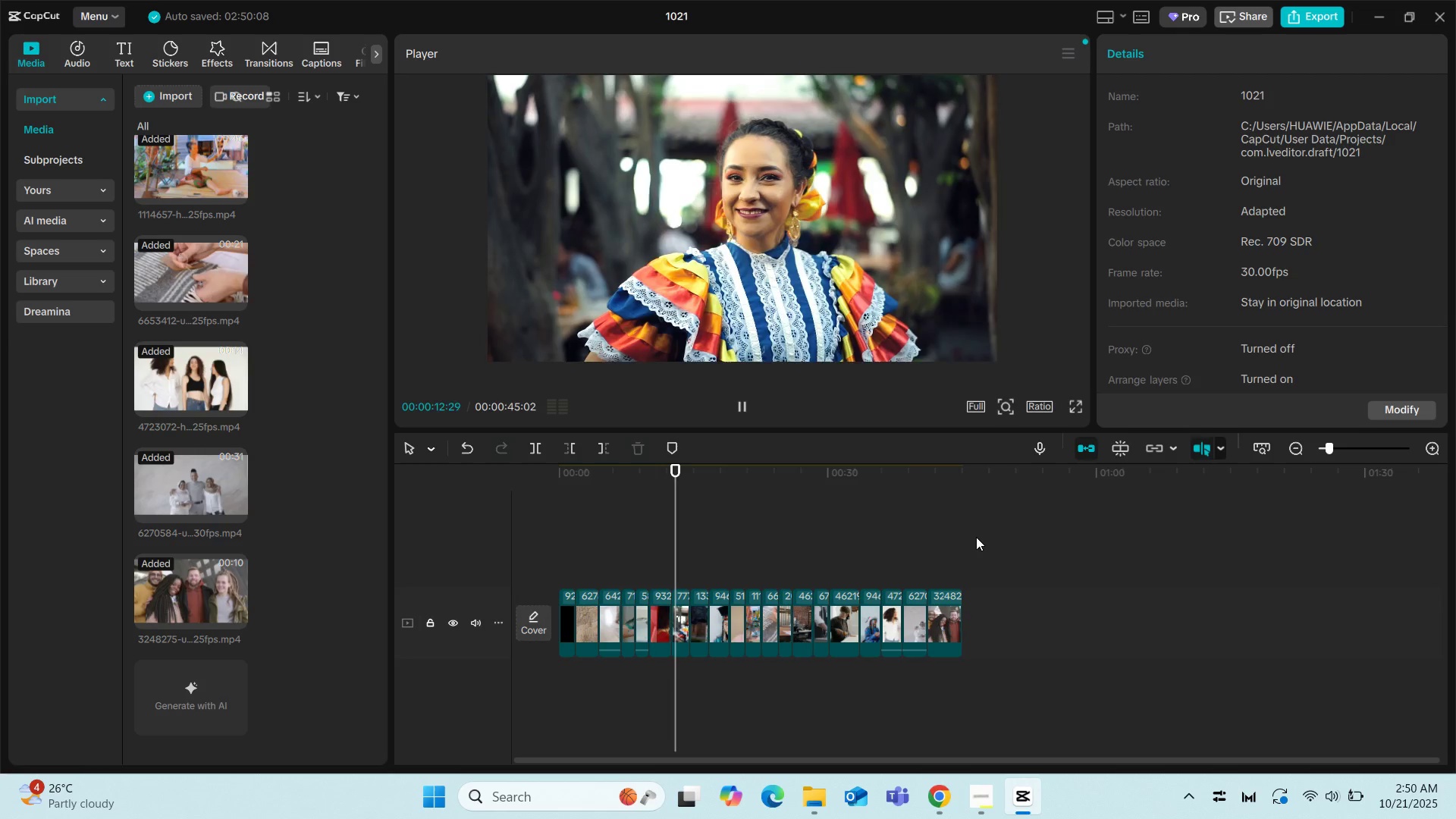 
wait(18.01)
 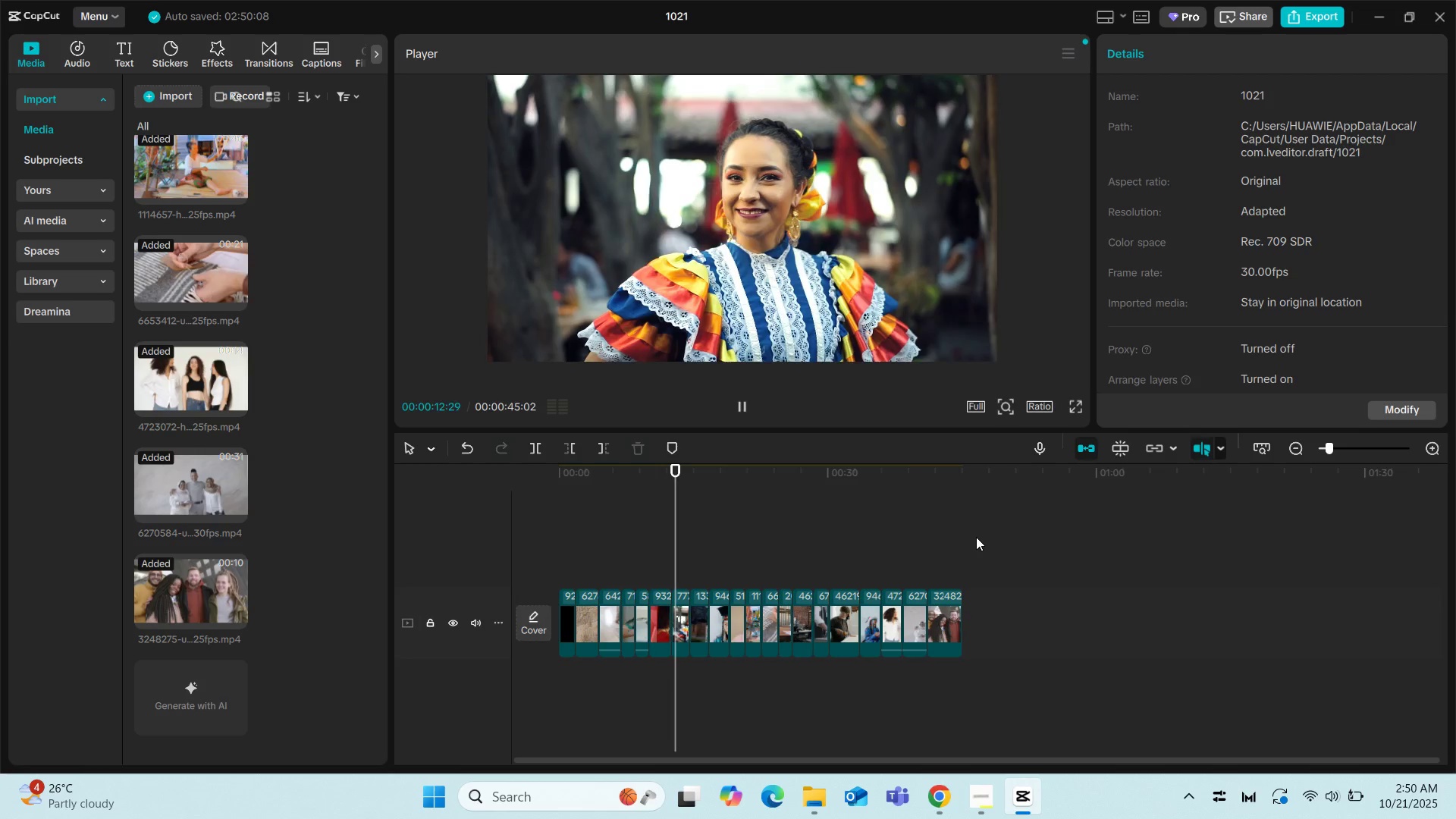 
key(Space)
 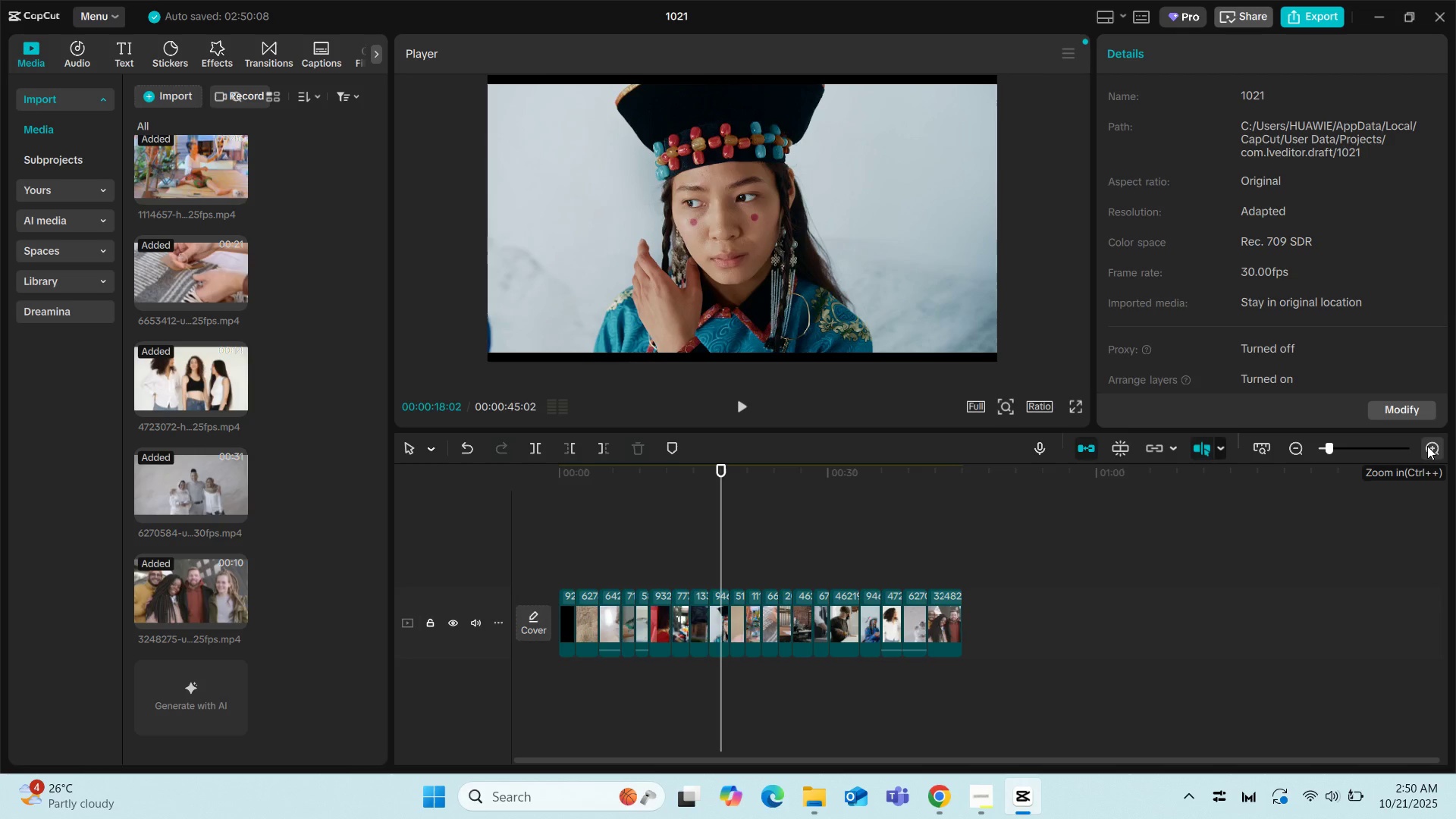 
left_click([1427, 446])
 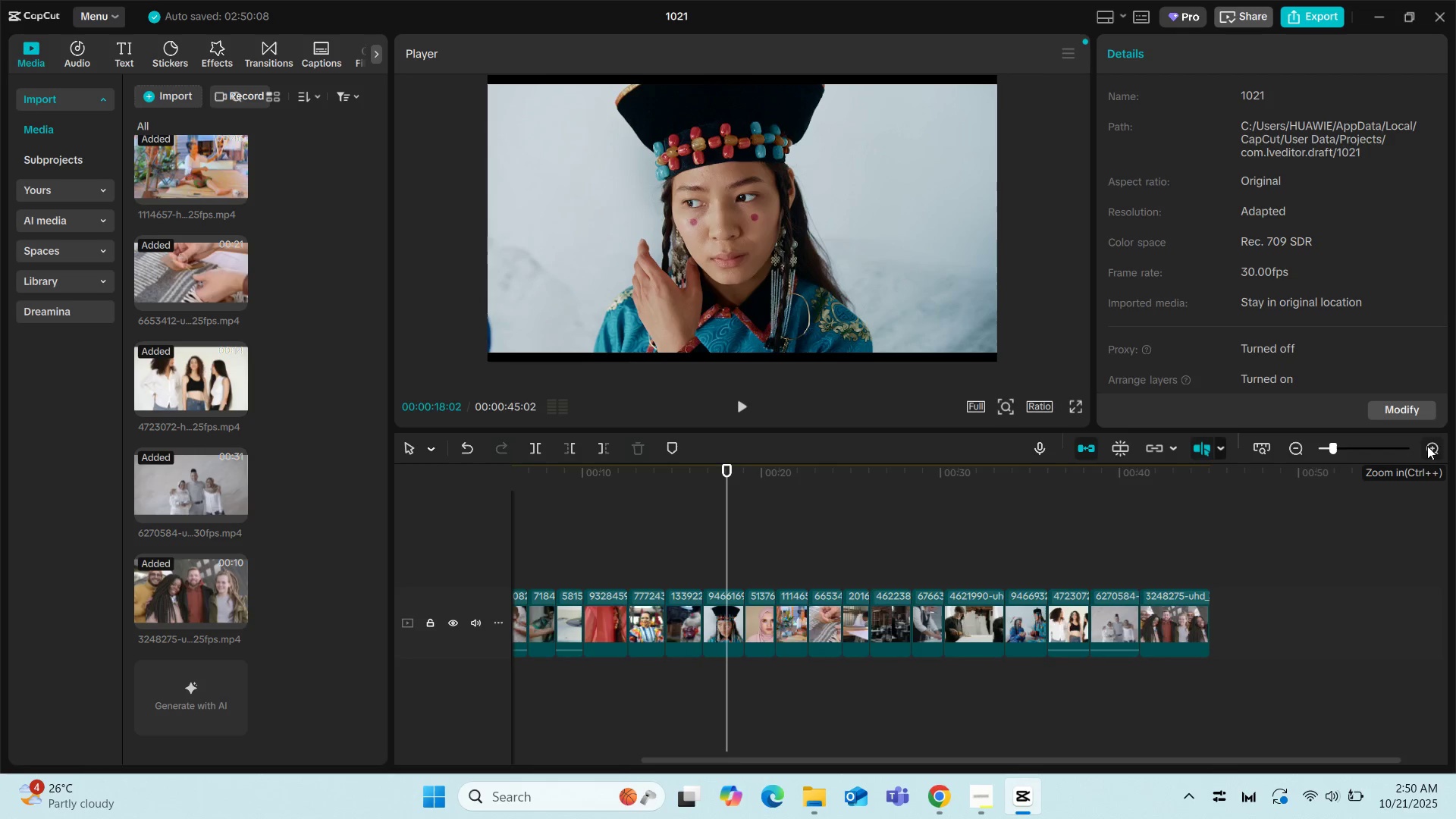 
left_click([1427, 446])
 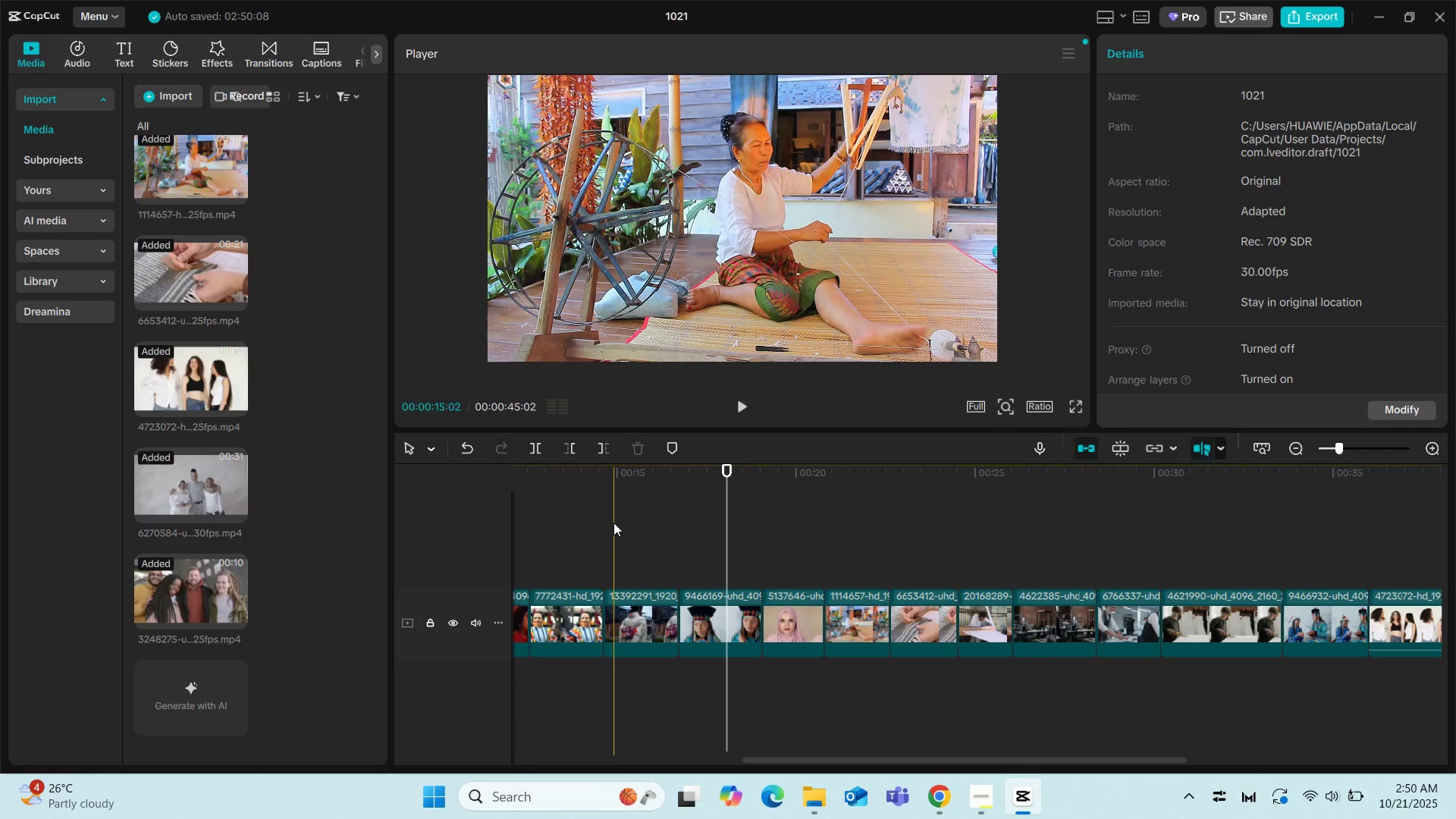 
left_click([602, 516])
 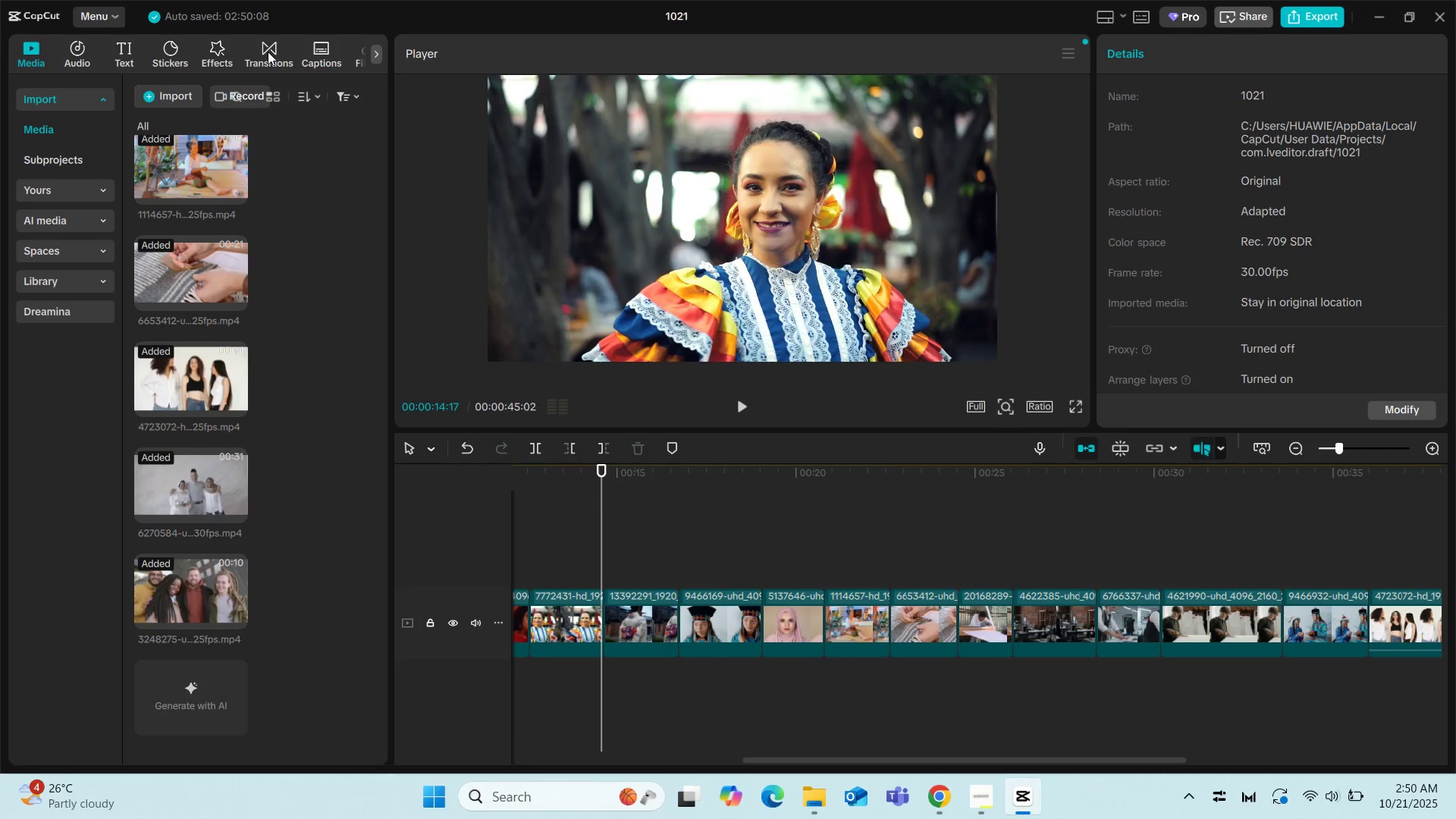 
left_click([268, 52])
 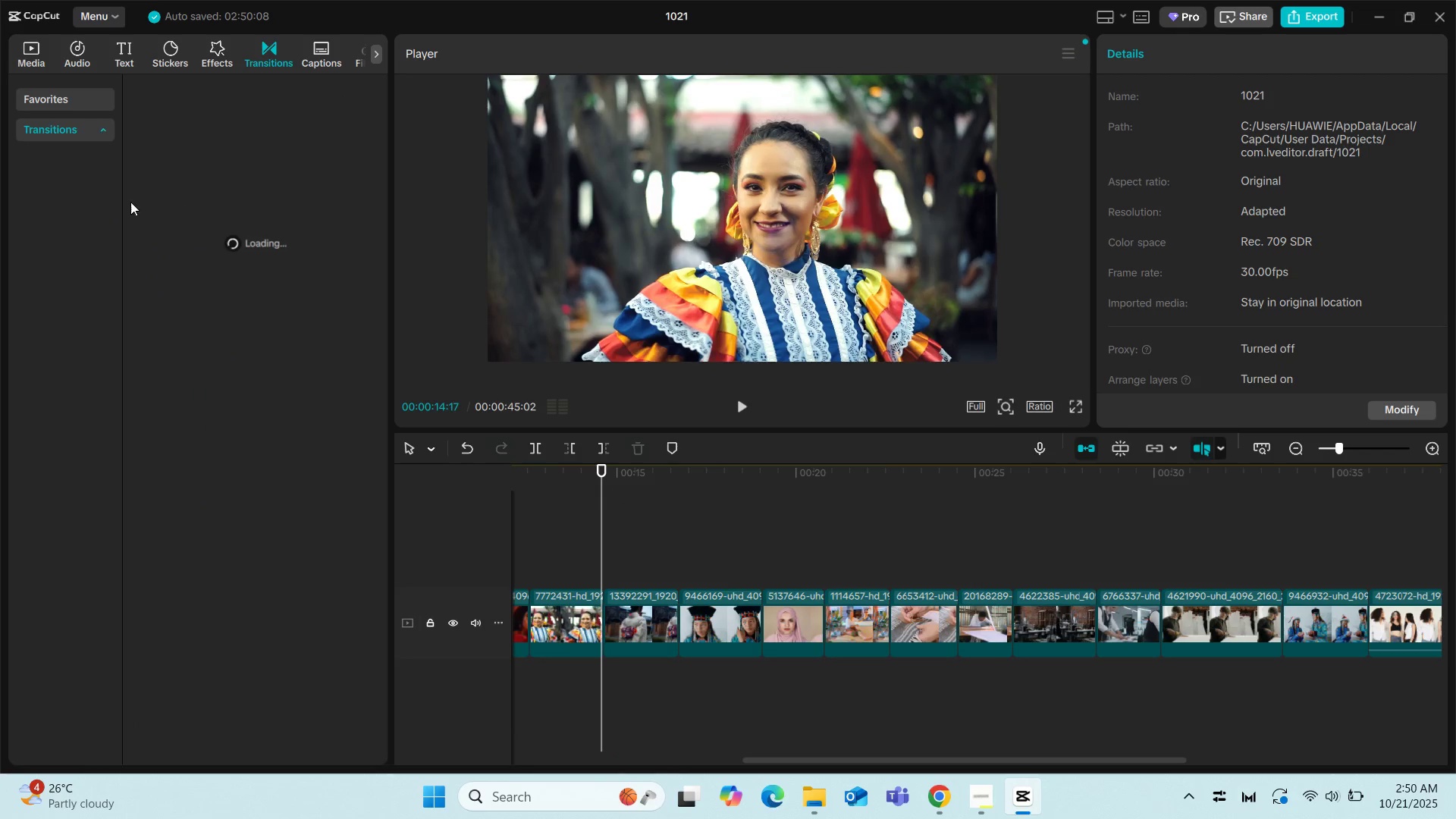 
mouse_move([139, 168])
 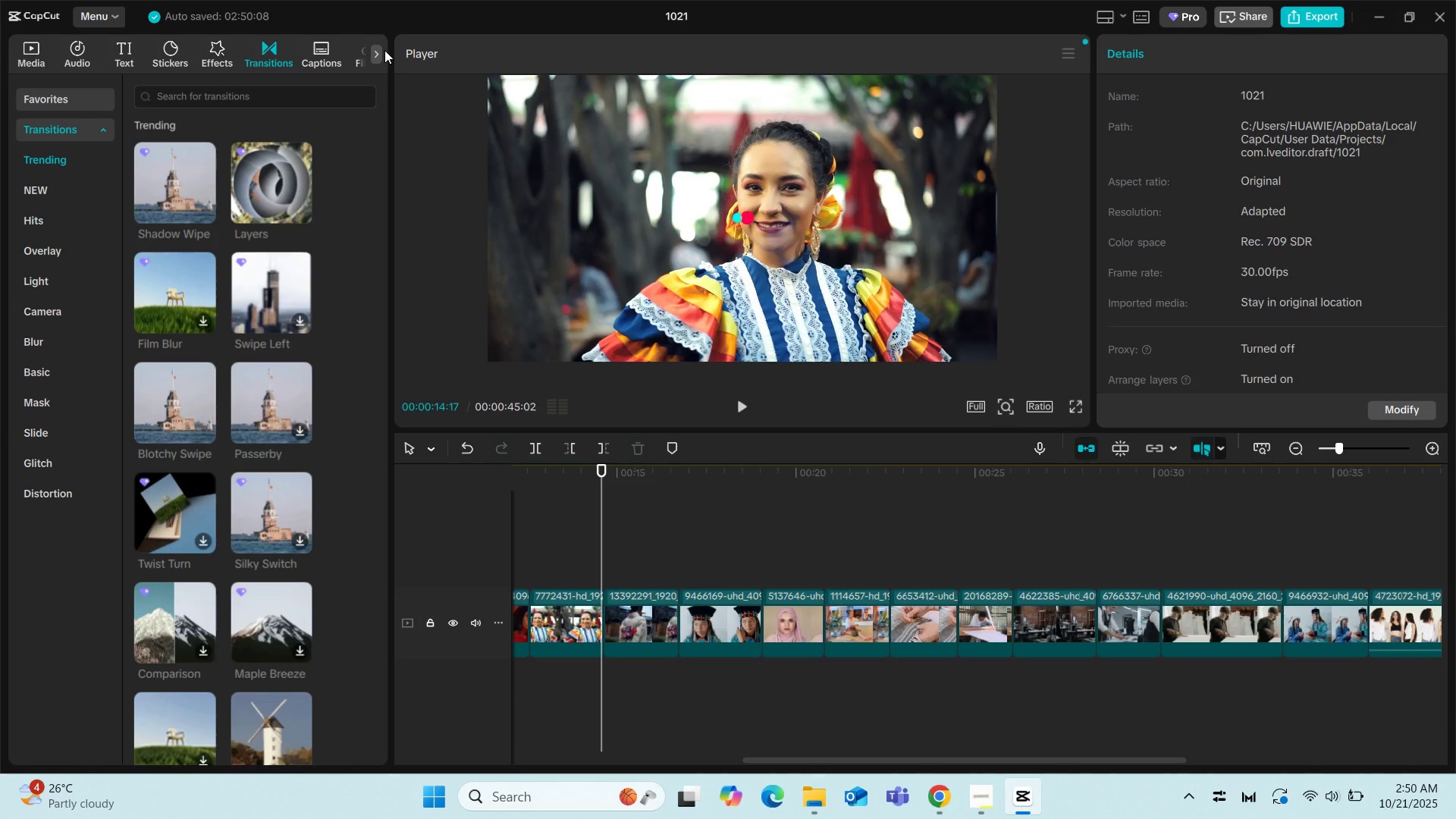 
left_click([375, 51])
 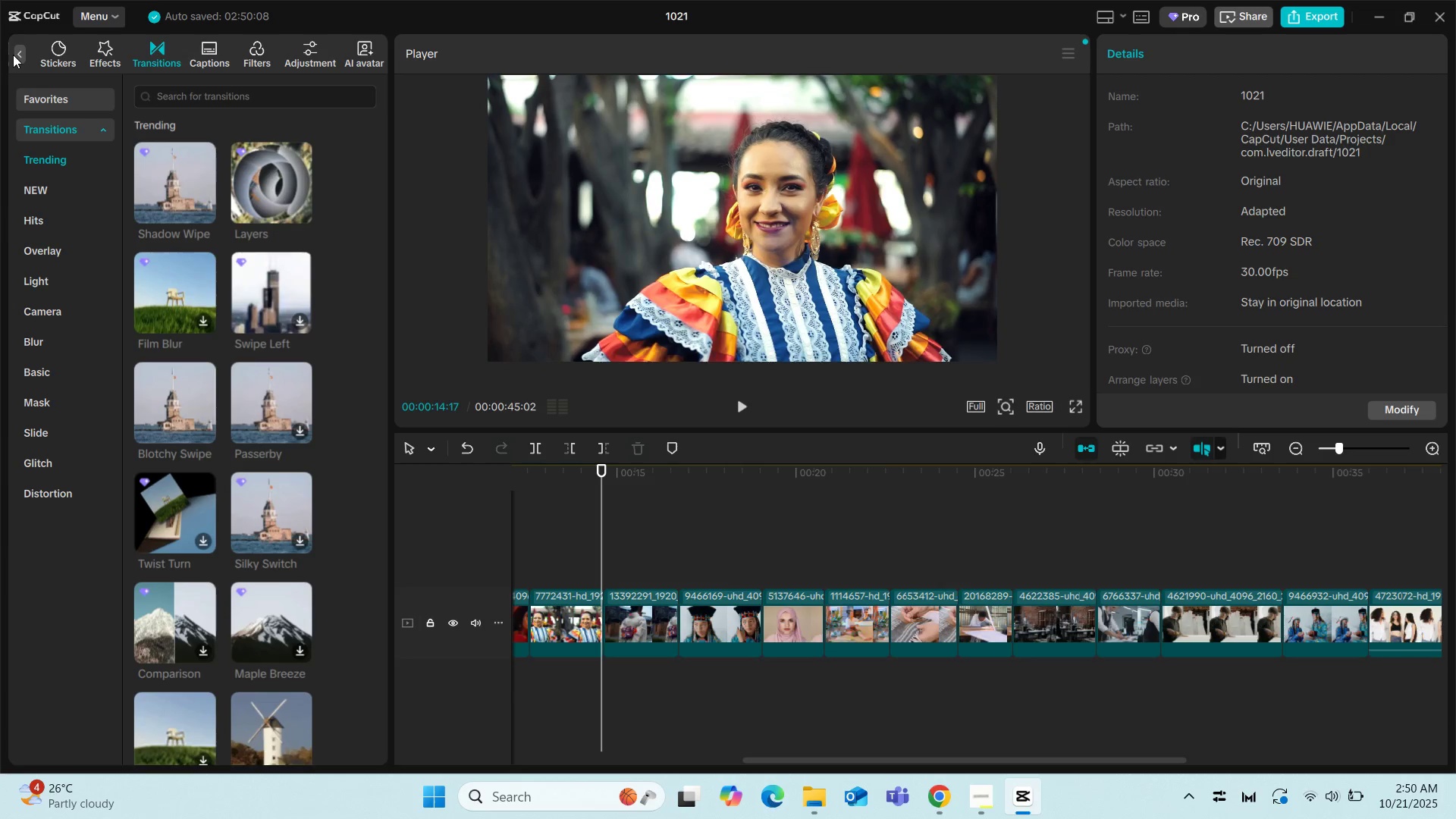 
left_click([20, 55])
 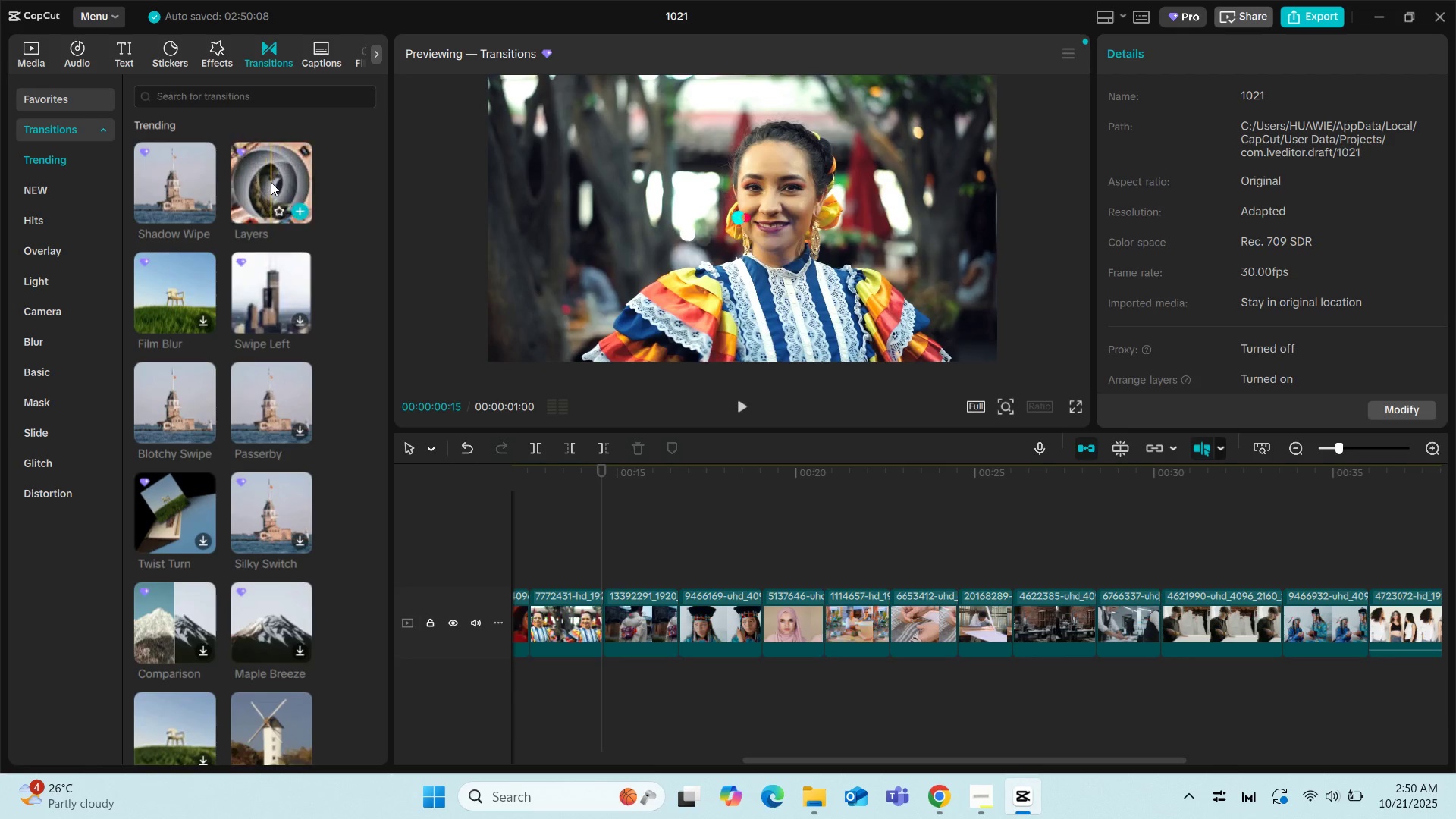 
wait(11.83)
 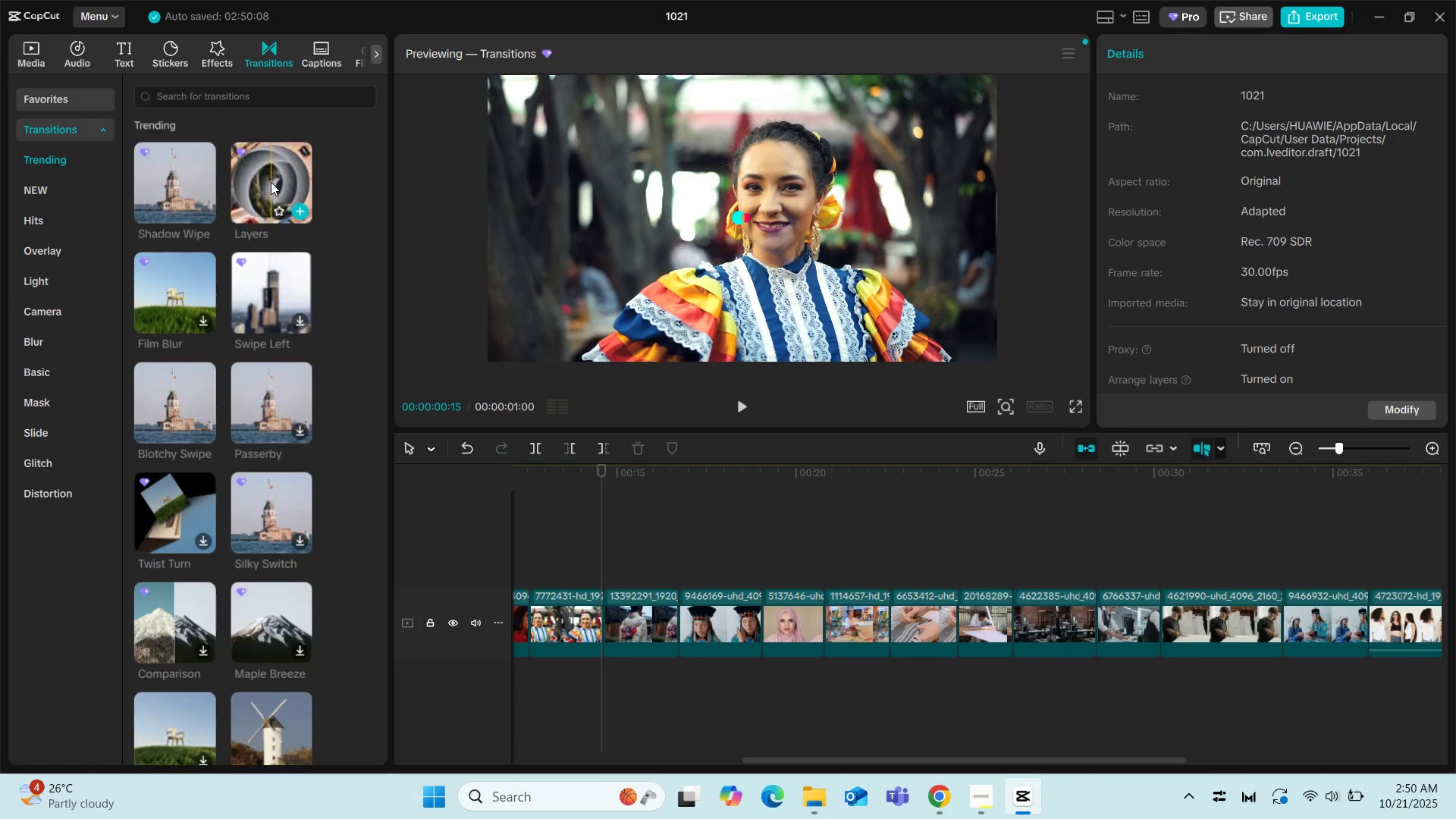 
left_click([152, 282])
 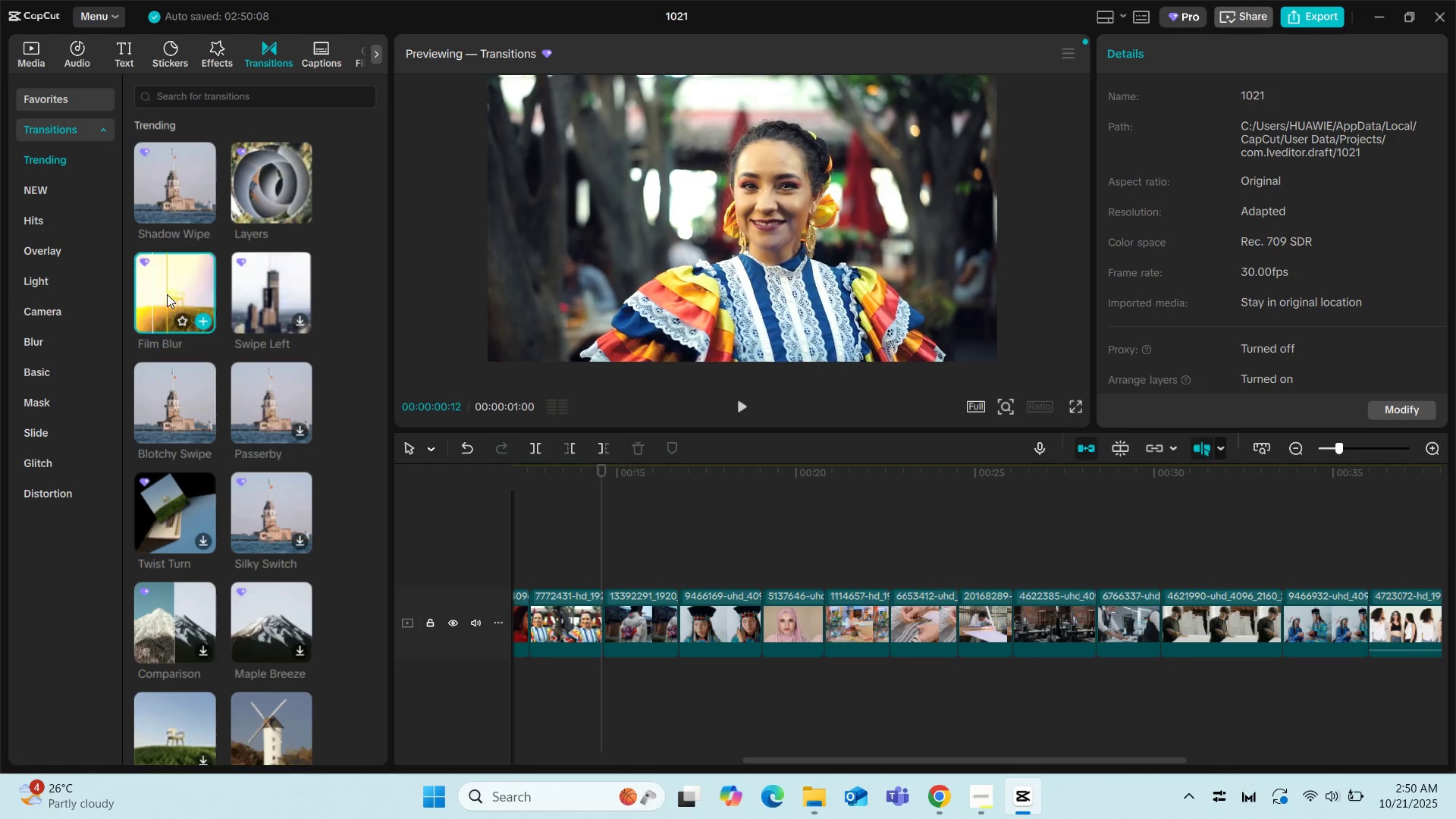 
left_click_drag(start_coordinate=[164, 288], to_coordinate=[582, 626])
 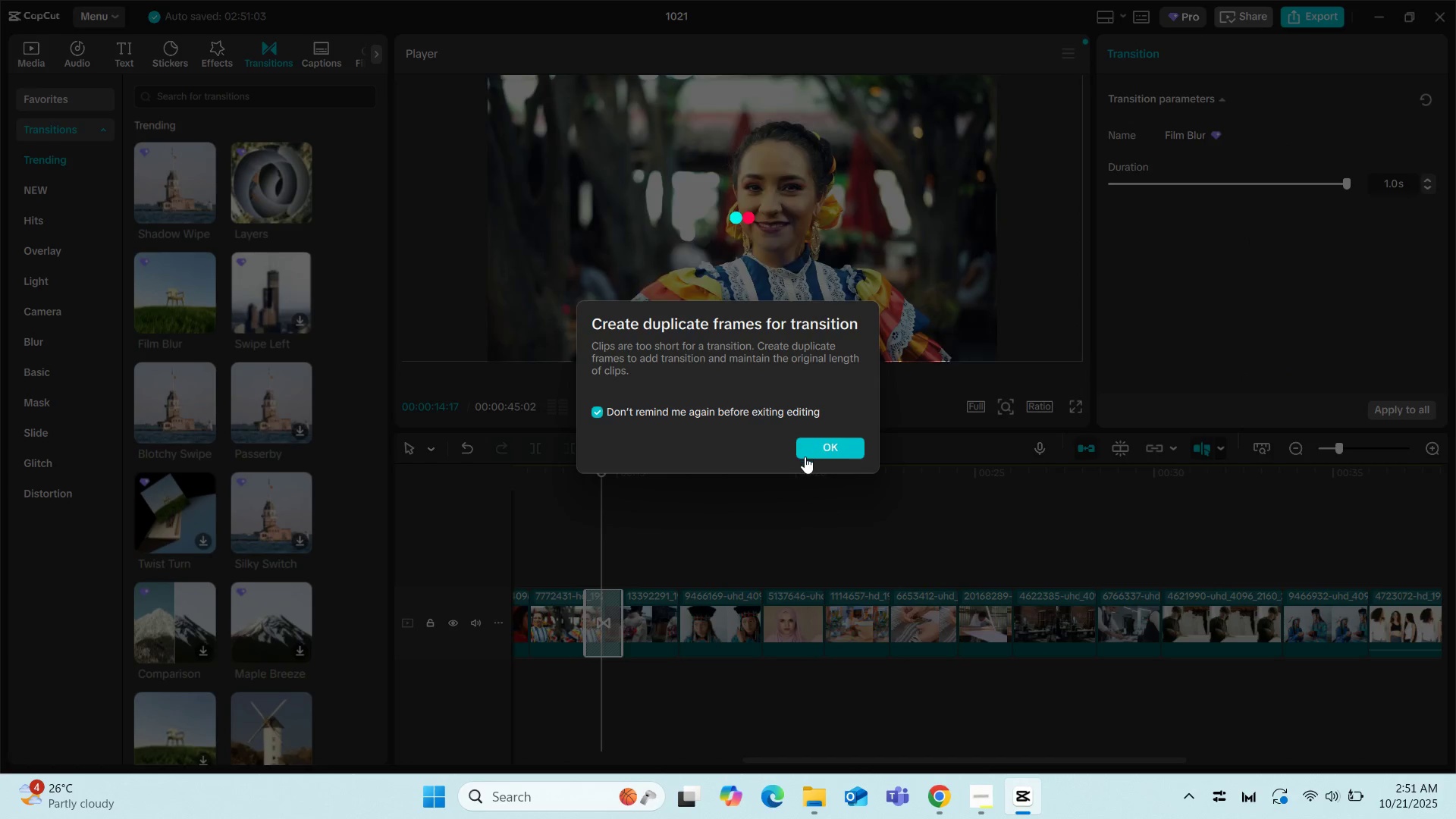 
left_click([818, 438])
 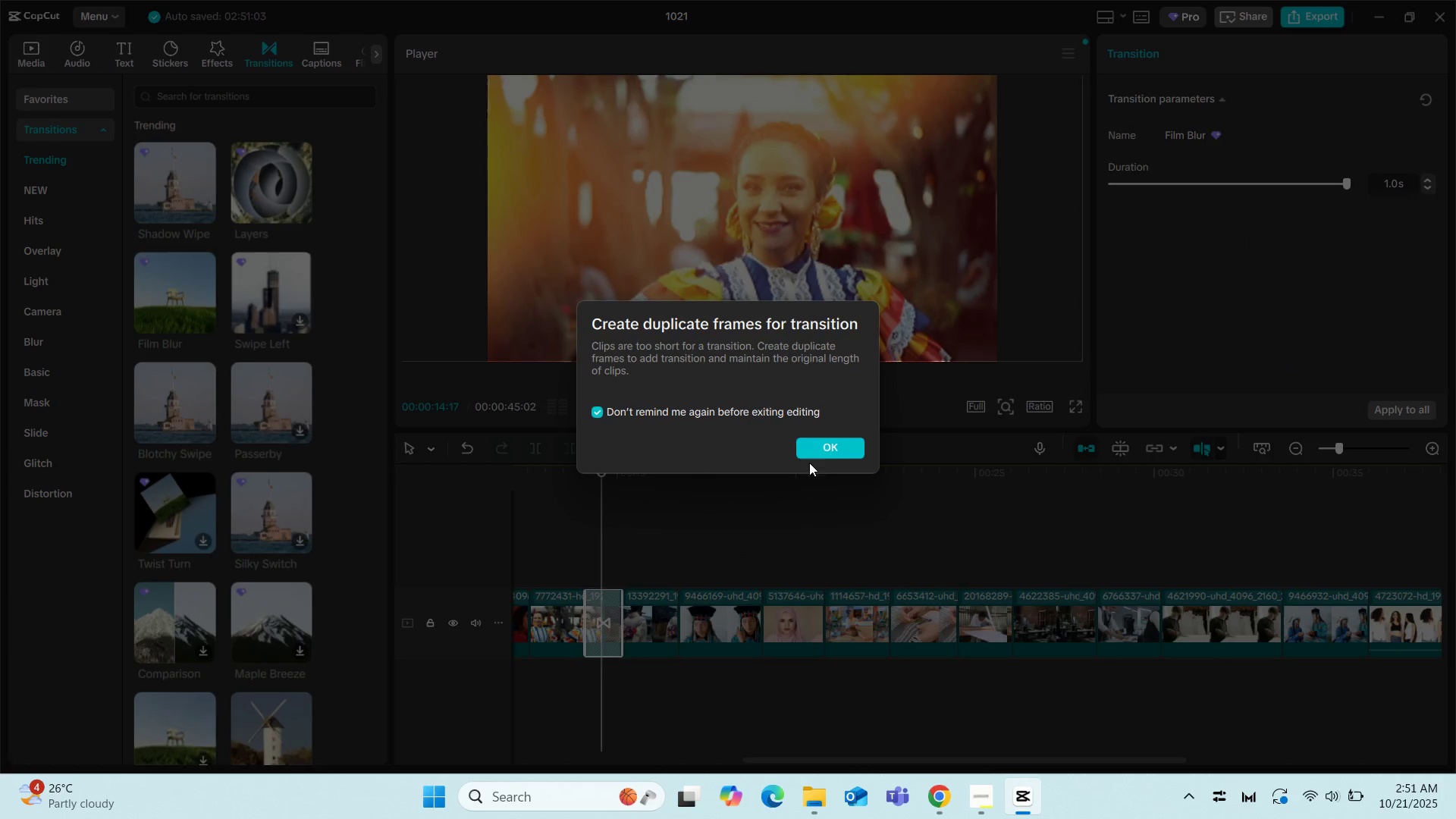 
left_click([815, 457])
 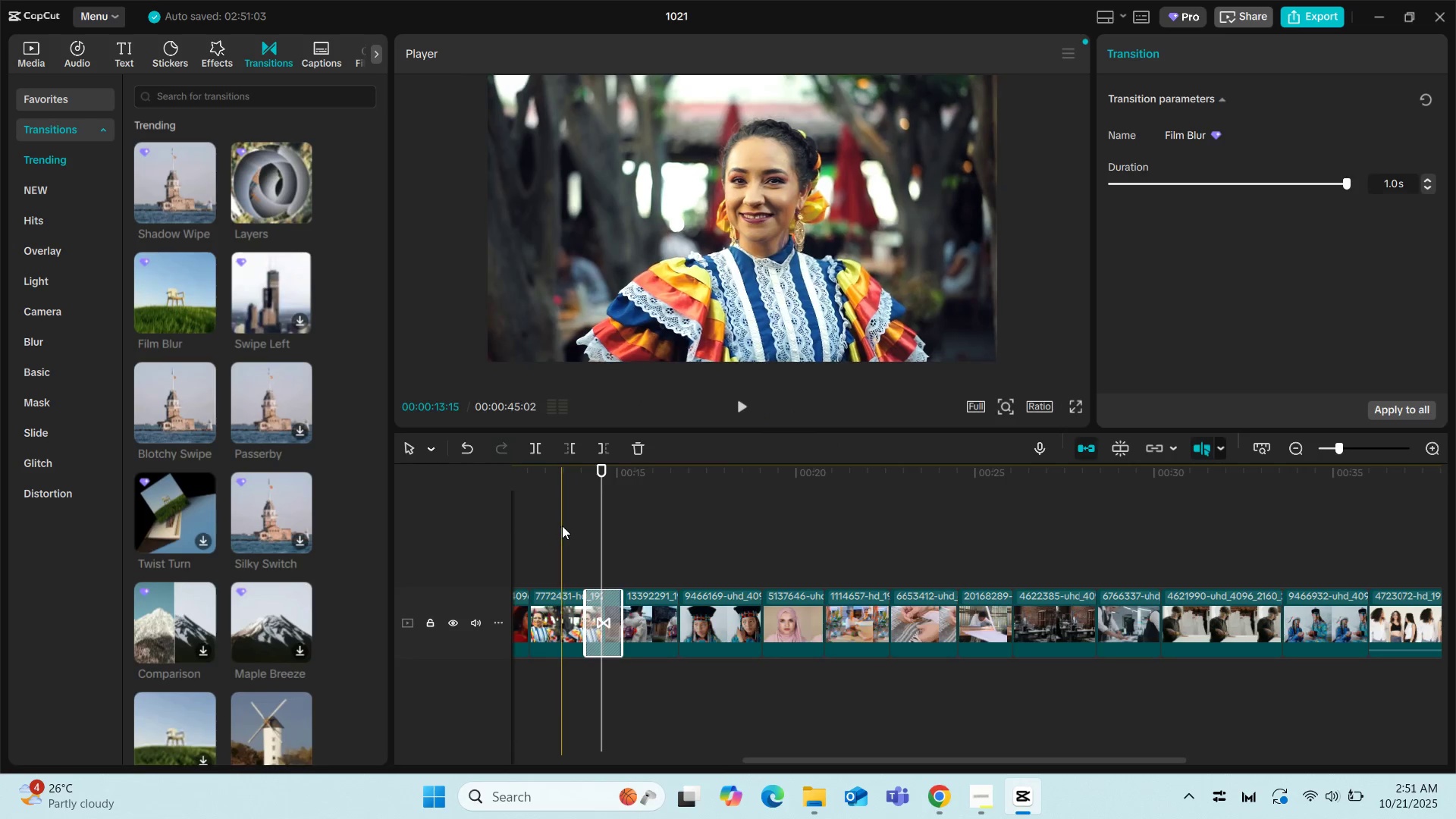 
left_click([562, 526])
 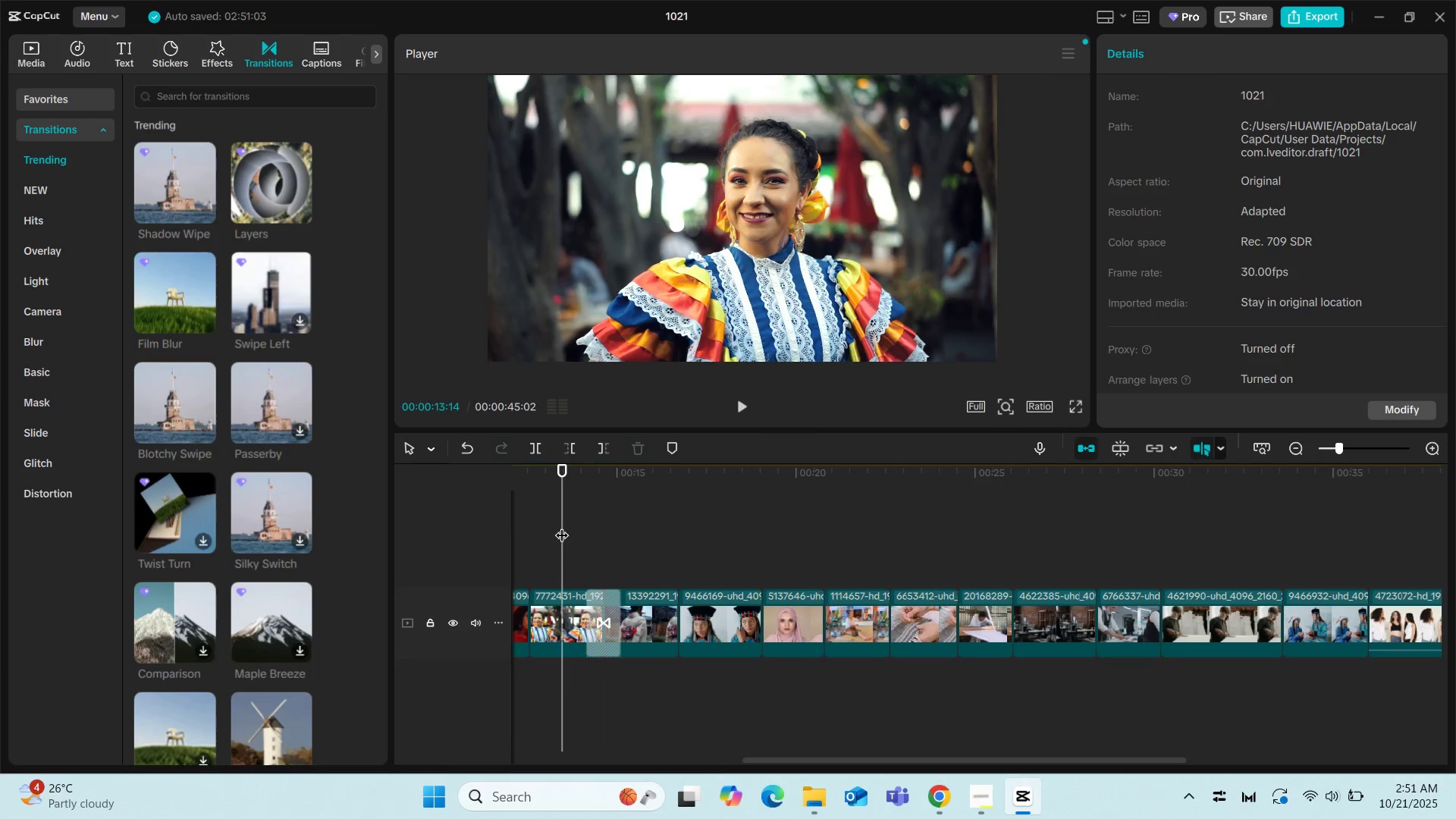 
key(Space)
 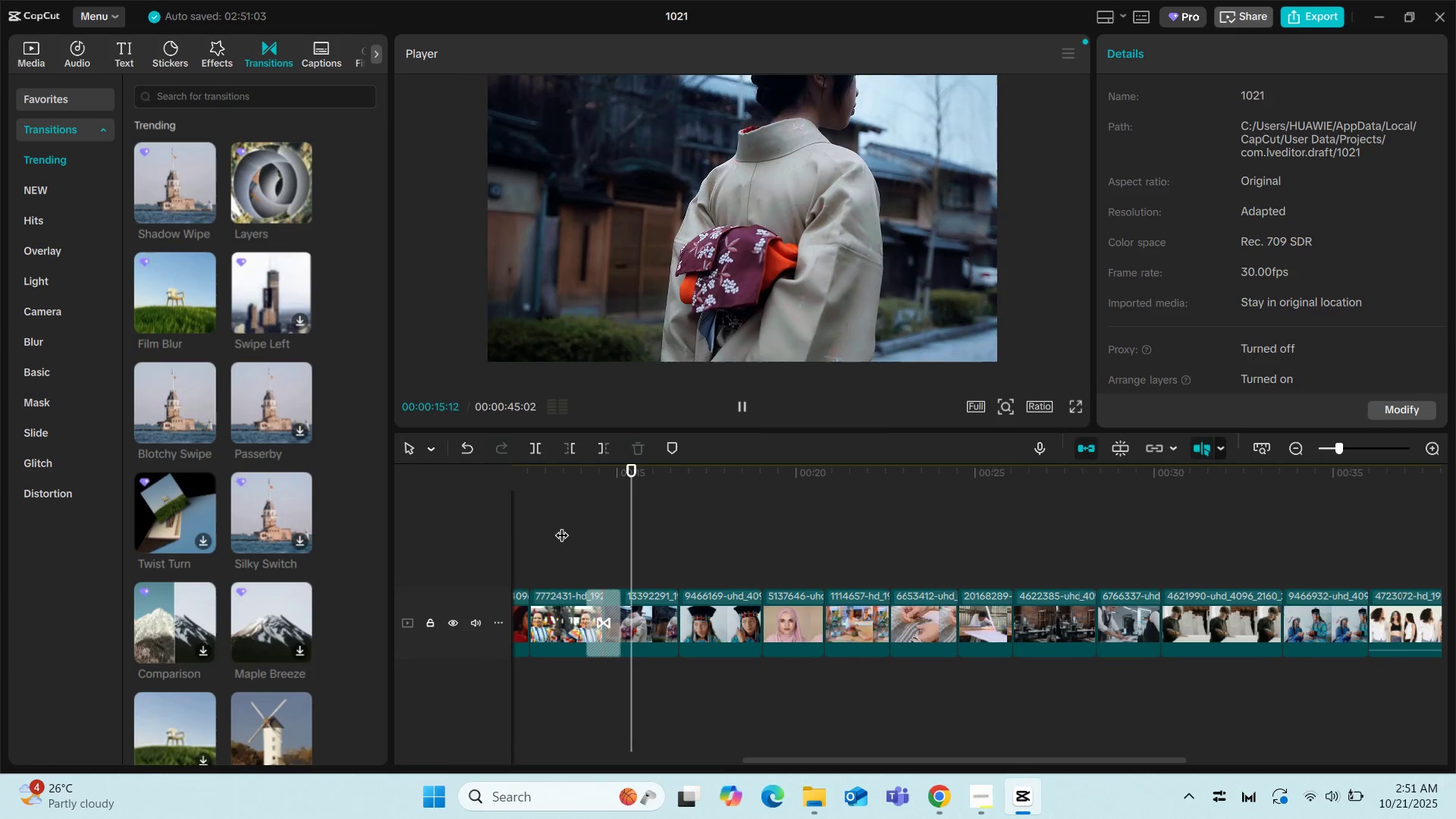 
left_click([562, 526])
 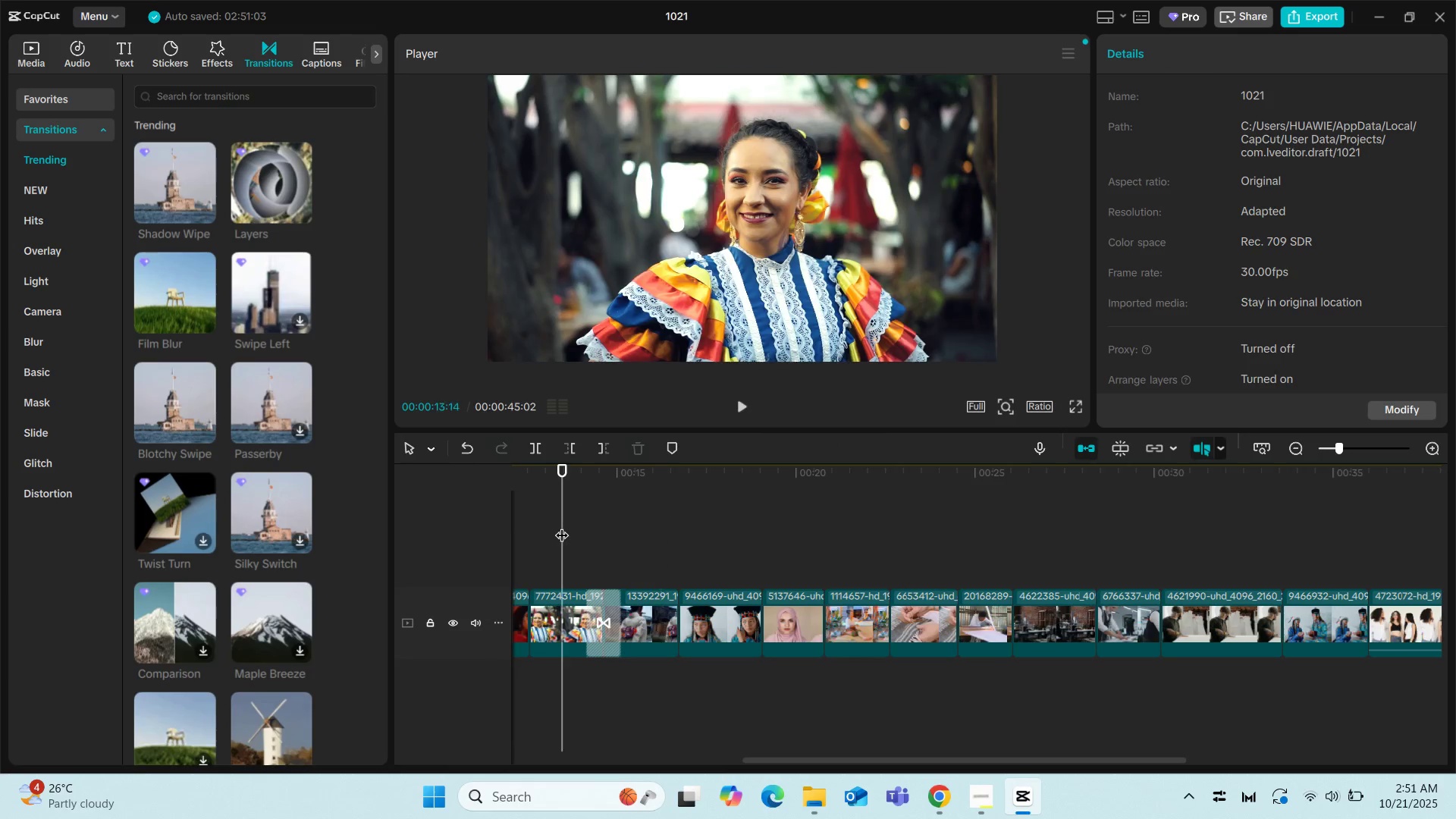 
key(Space)
 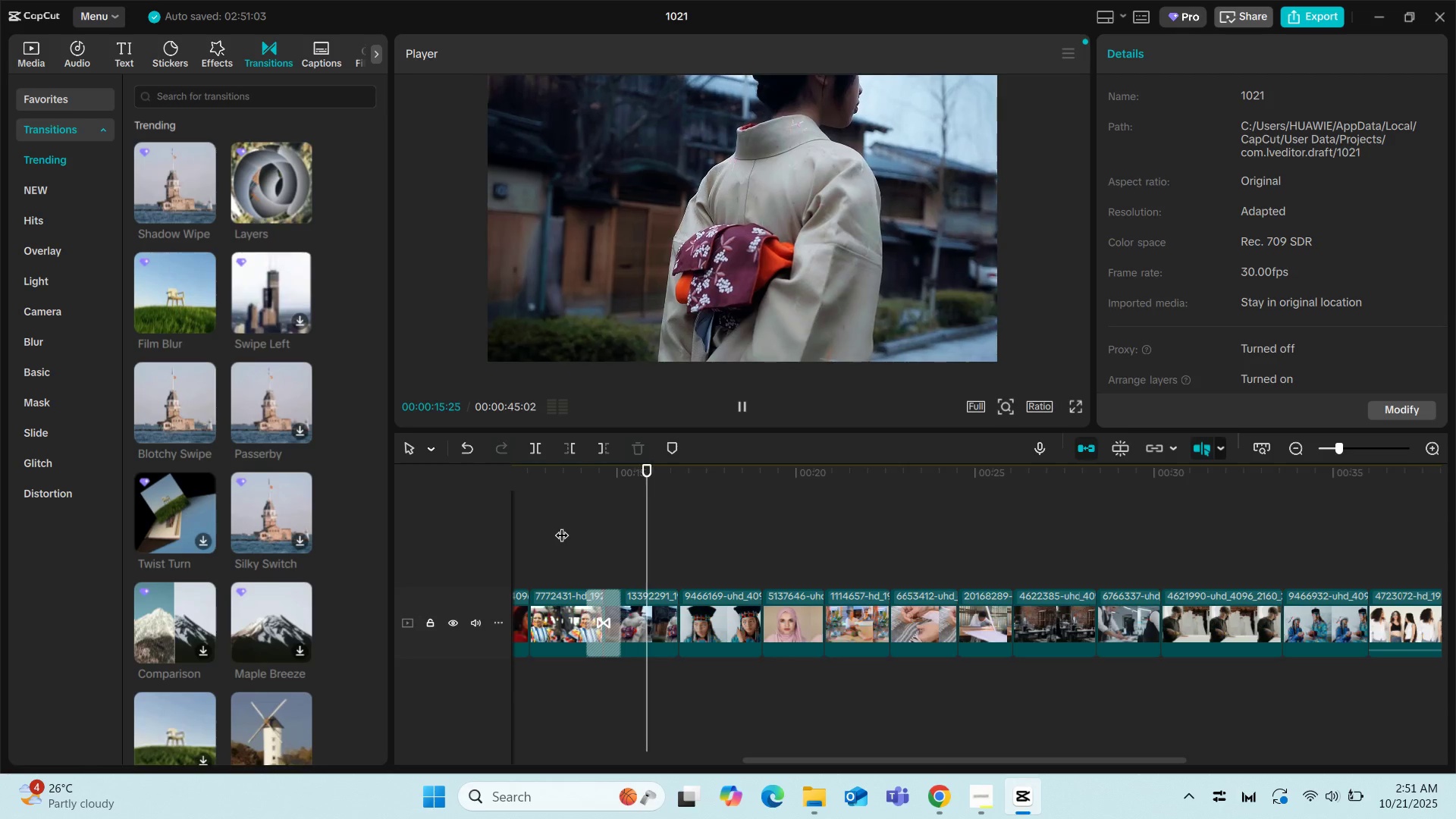 
left_click([598, 601])
 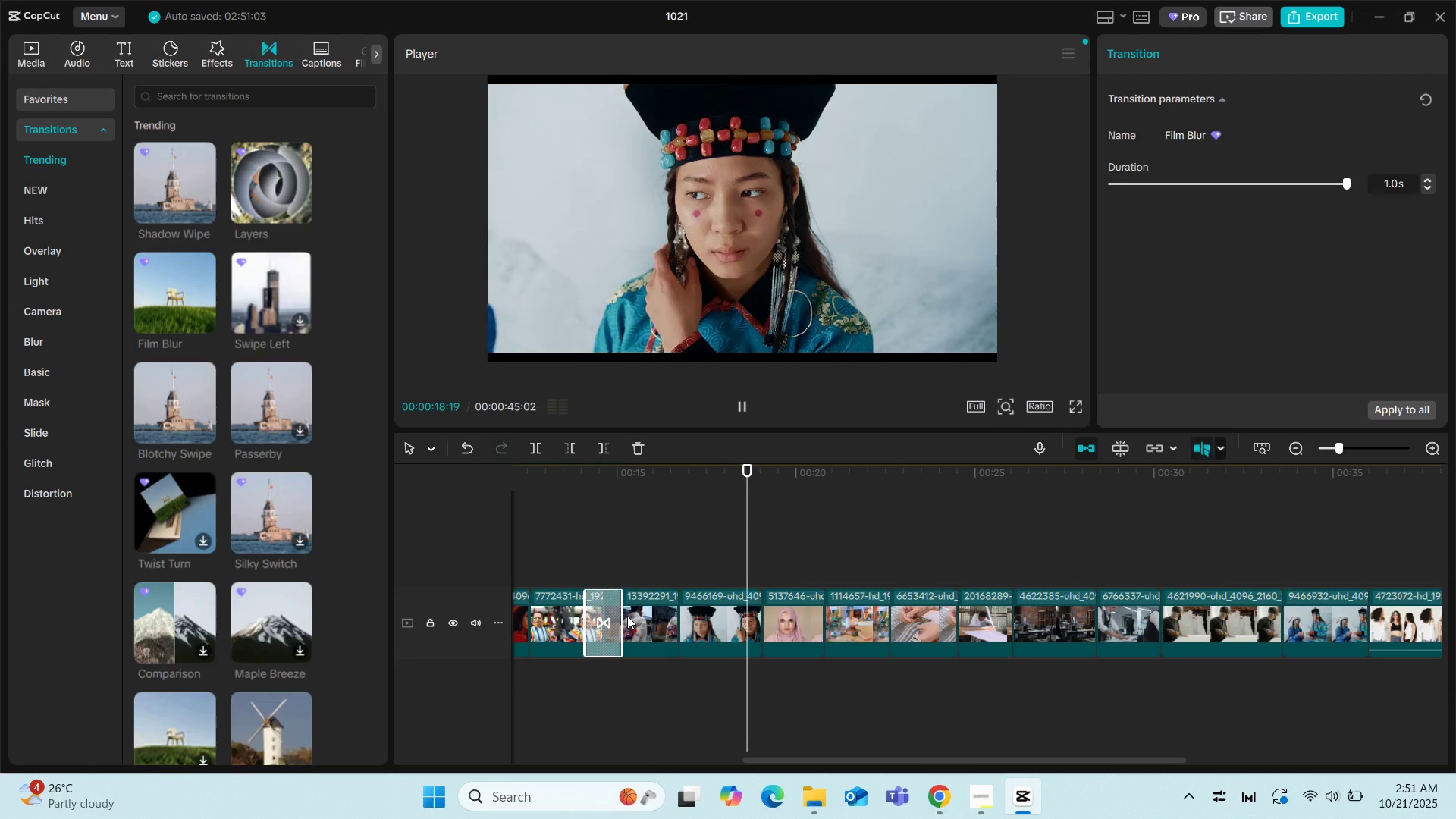 
left_click_drag(start_coordinate=[624, 616], to_coordinate=[605, 613])
 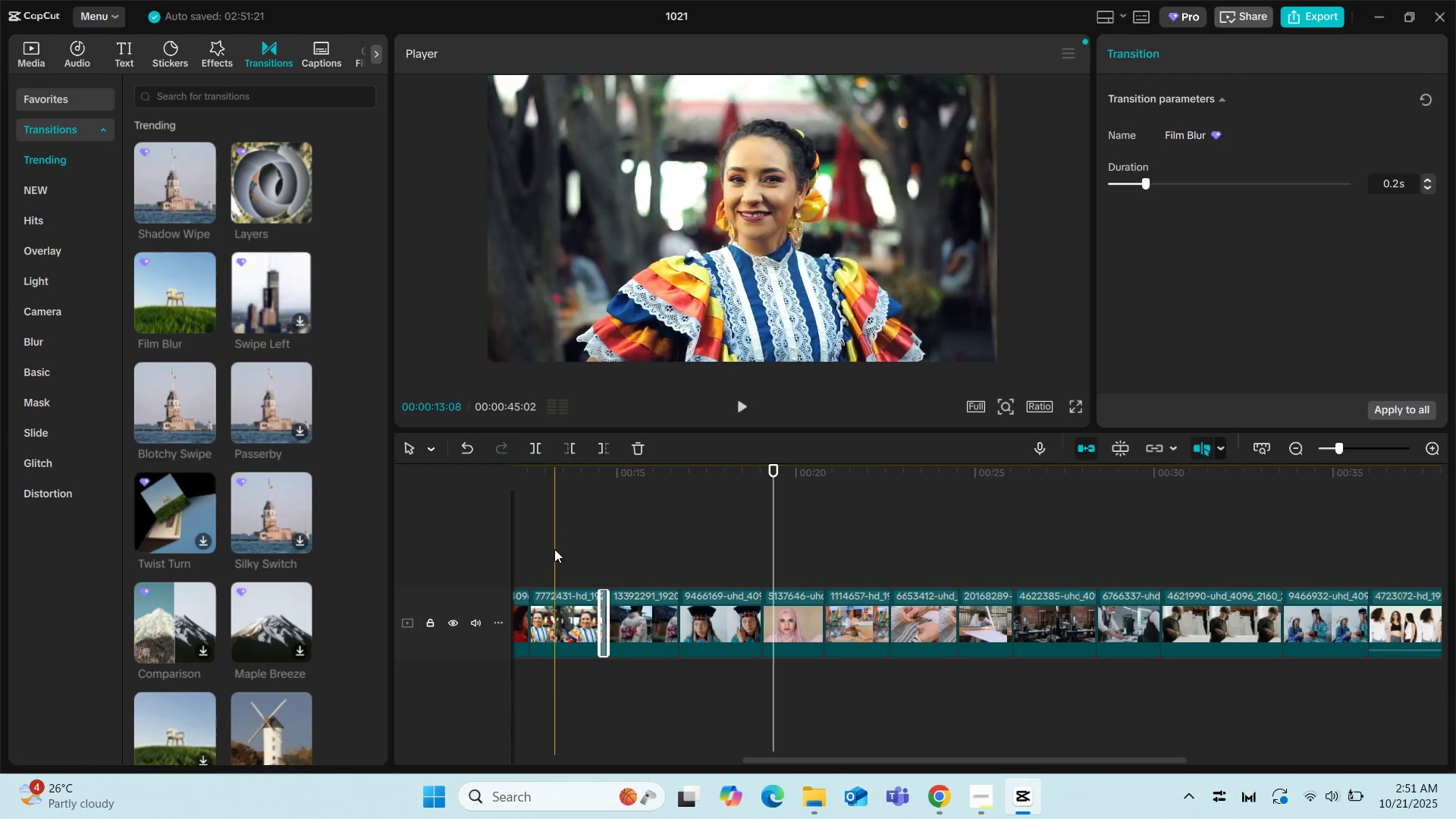 
left_click([554, 549])
 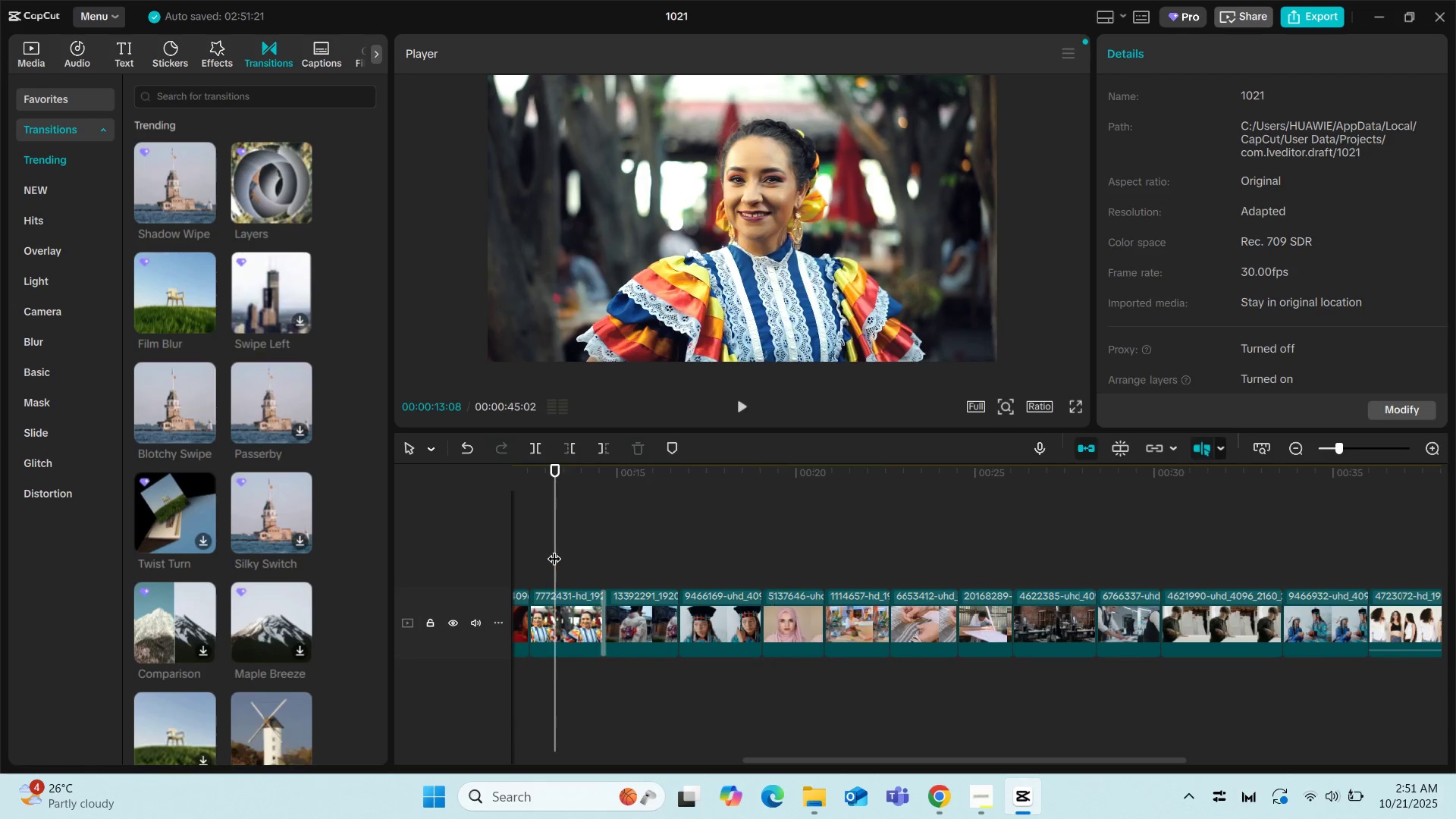 
key(Space)
 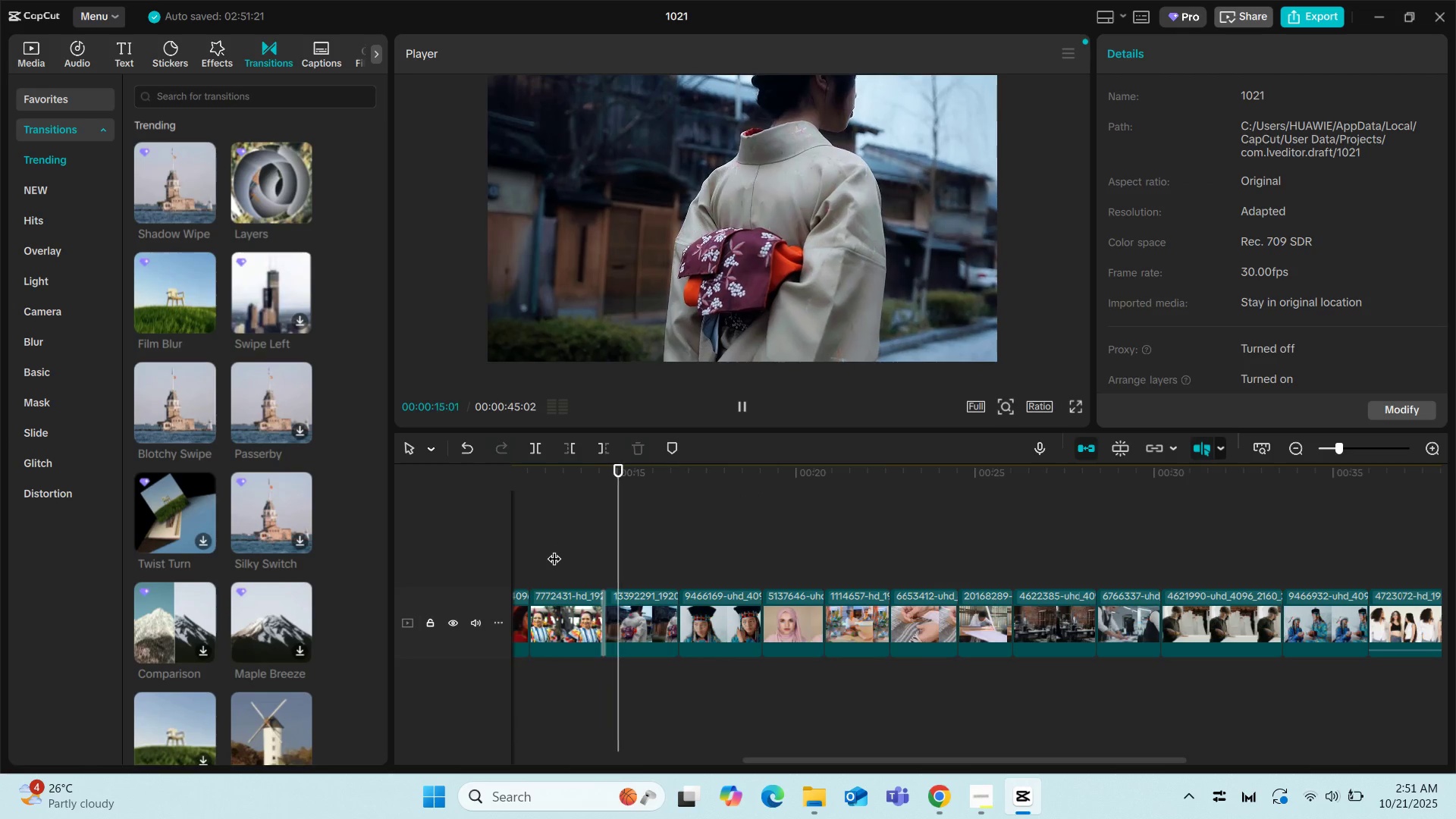 
key(Space)
 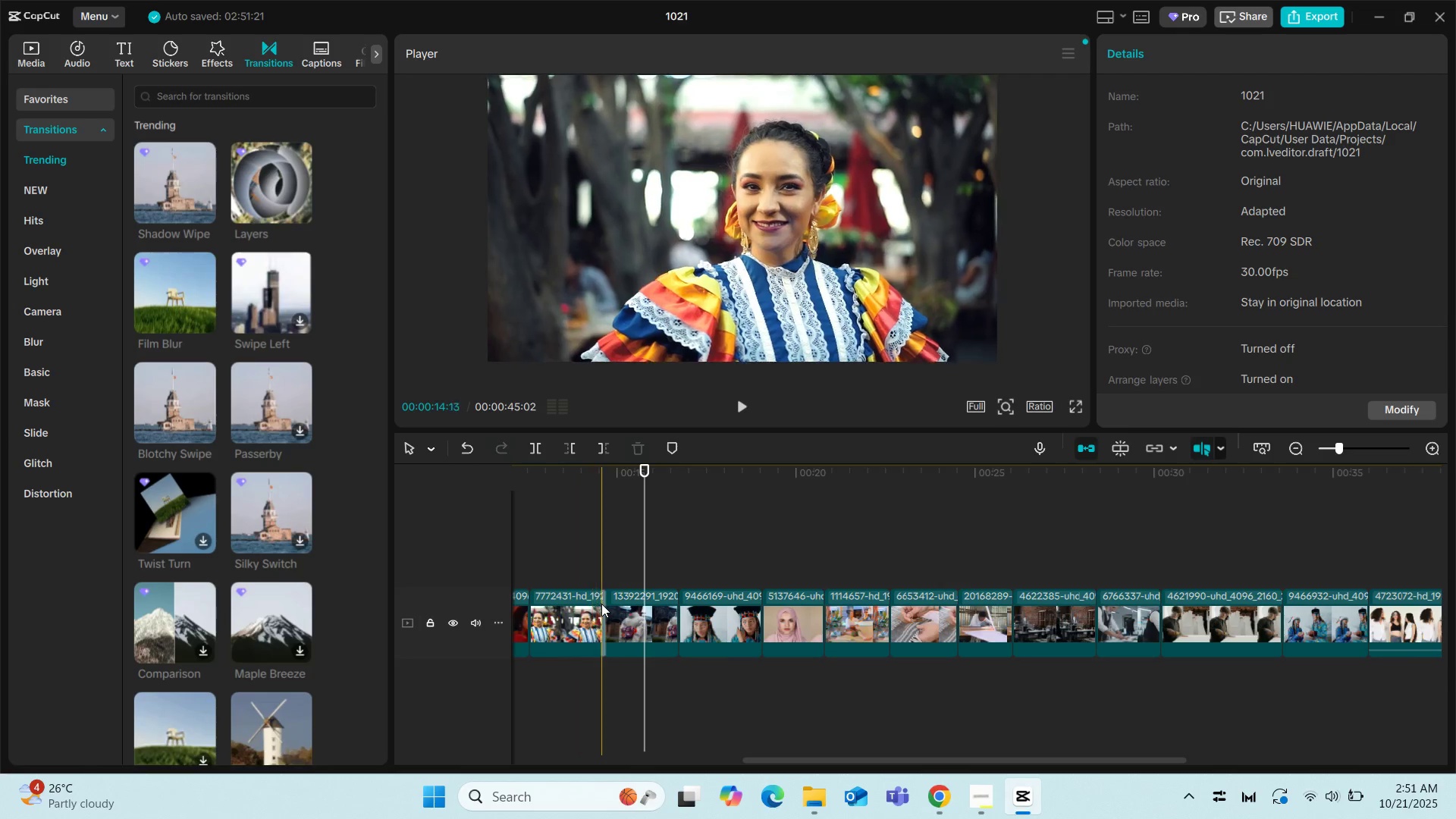 
left_click([601, 604])
 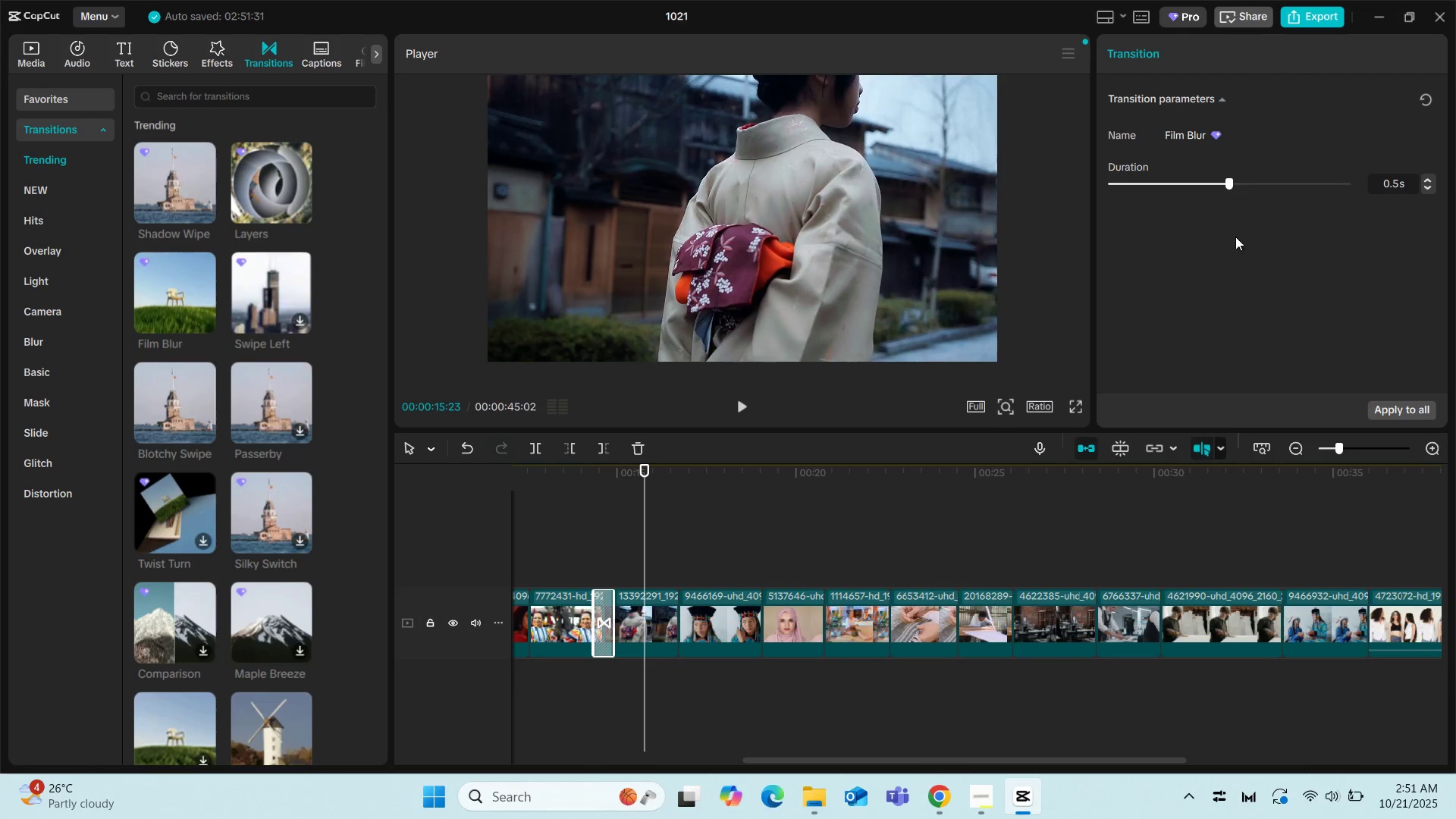 
wait(7.54)
 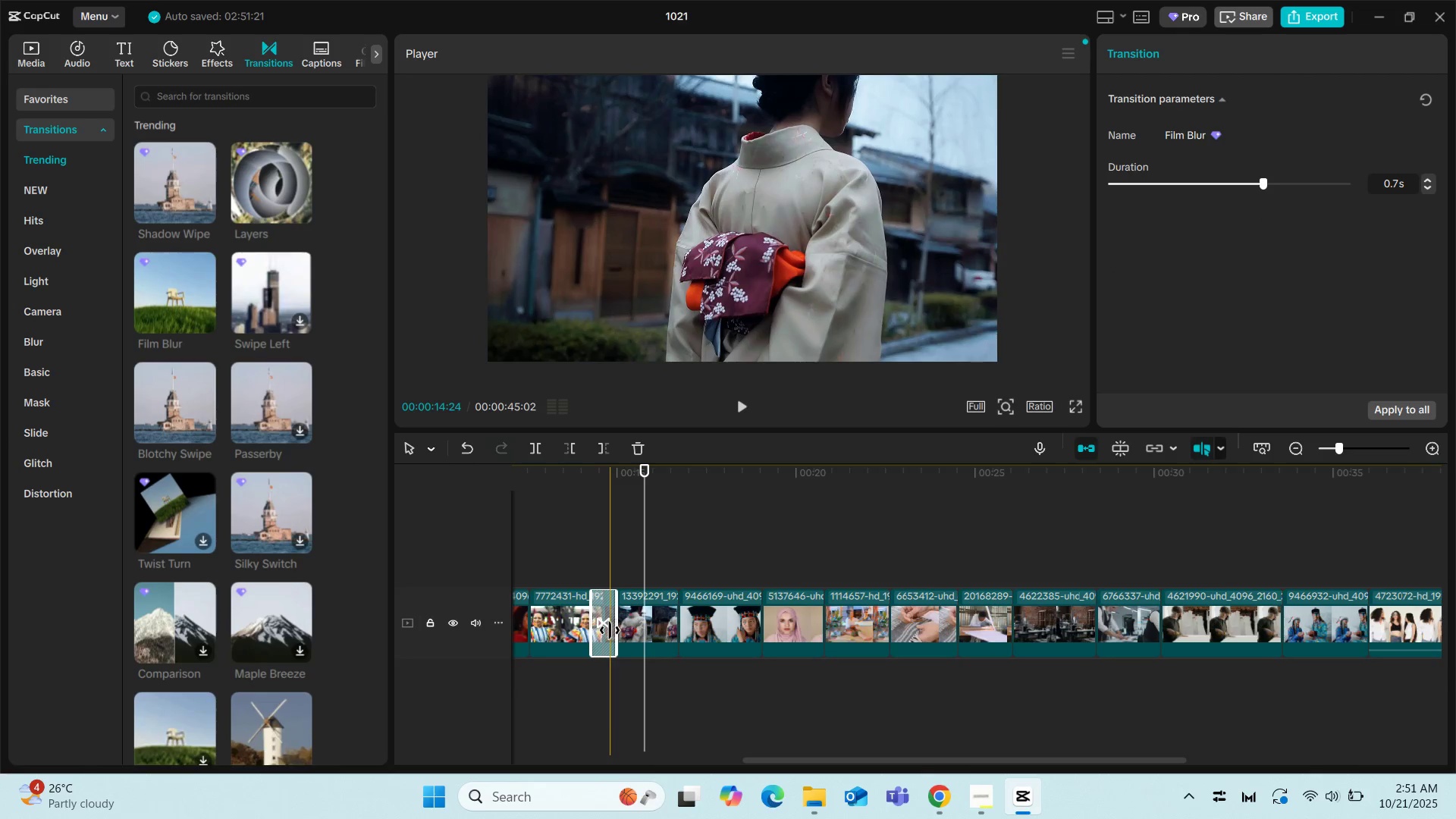 
left_click([1428, 177])
 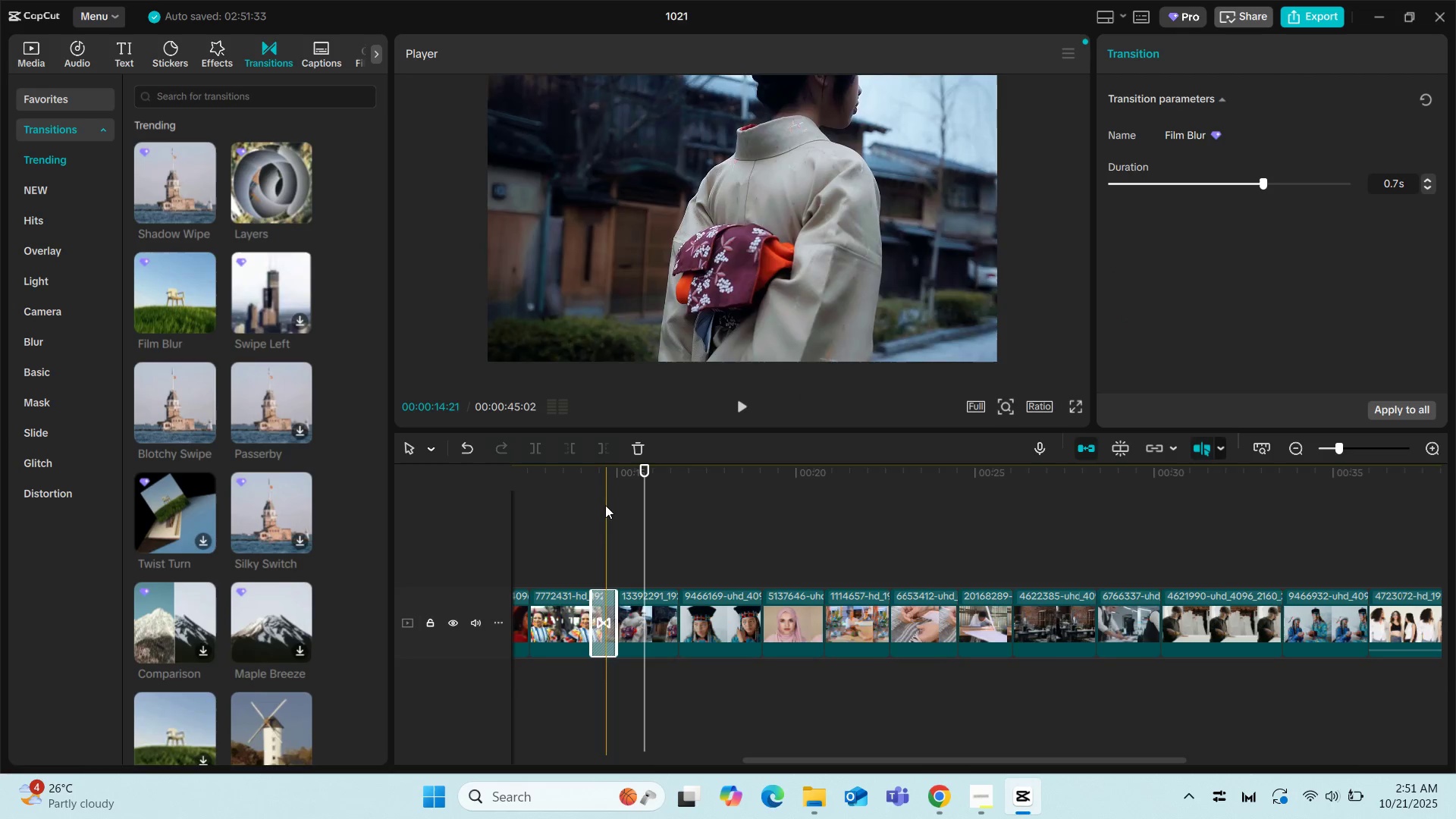 
left_click([573, 510])
 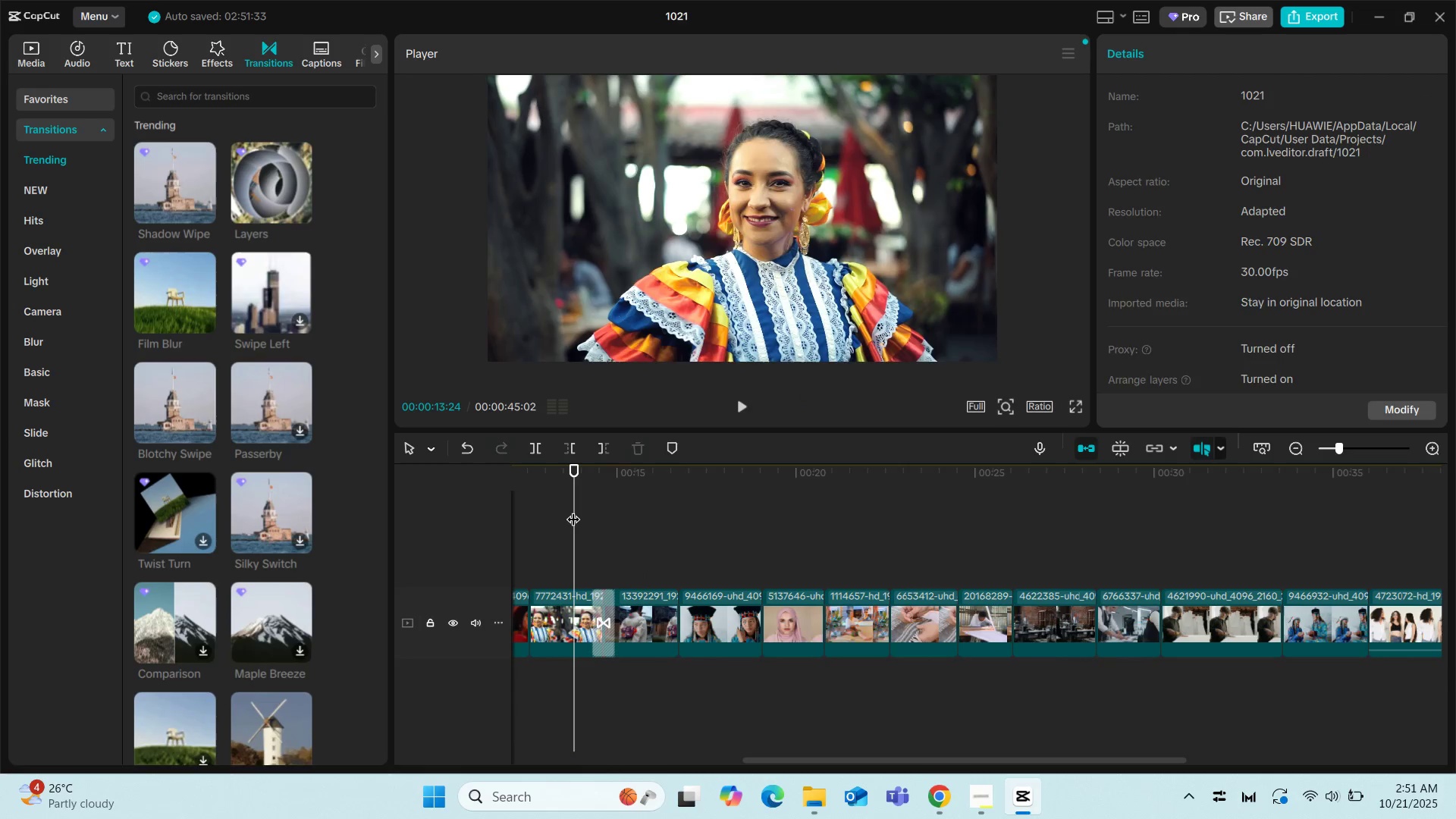 
key(Space)
 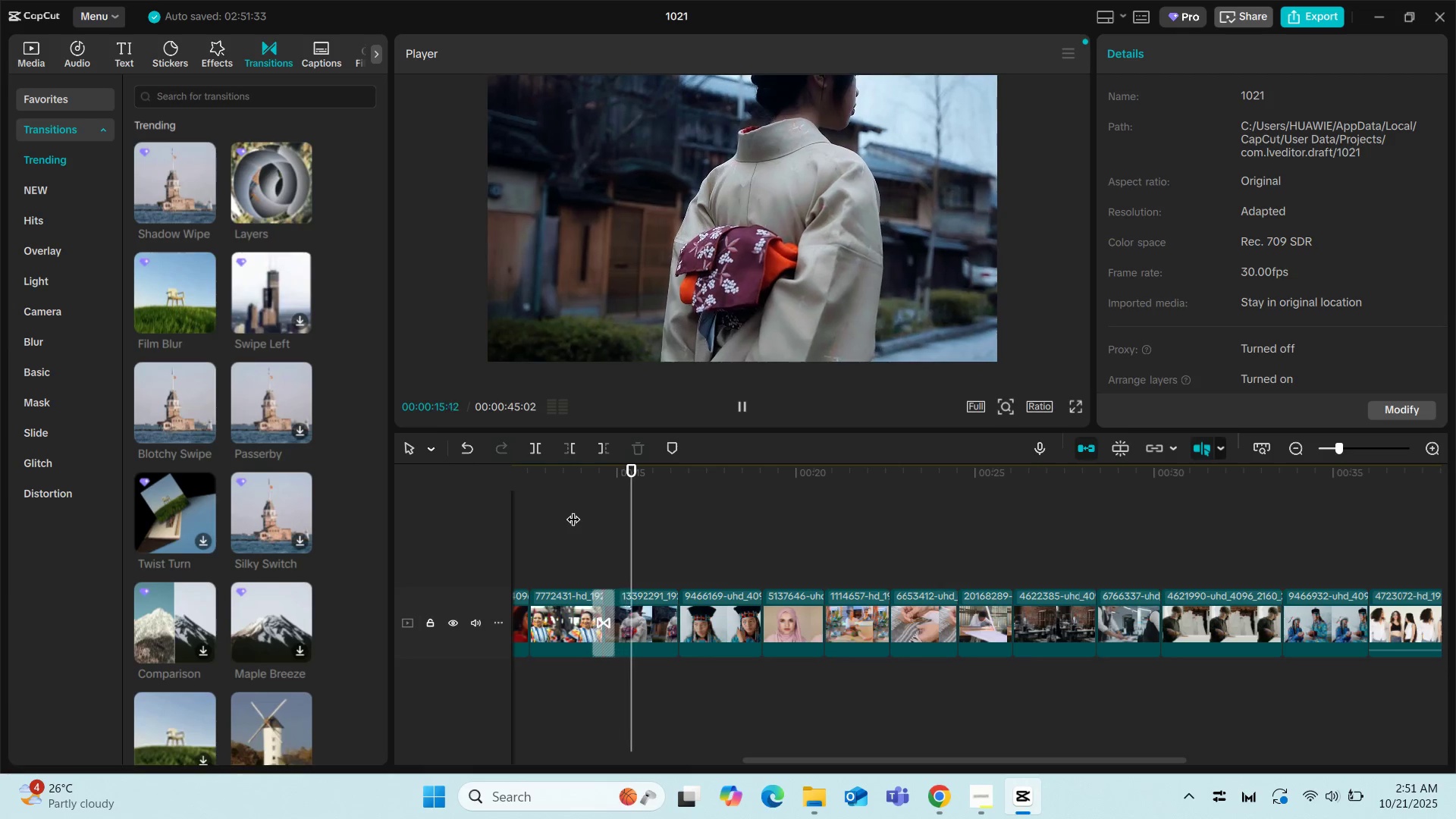 
left_click([573, 510])
 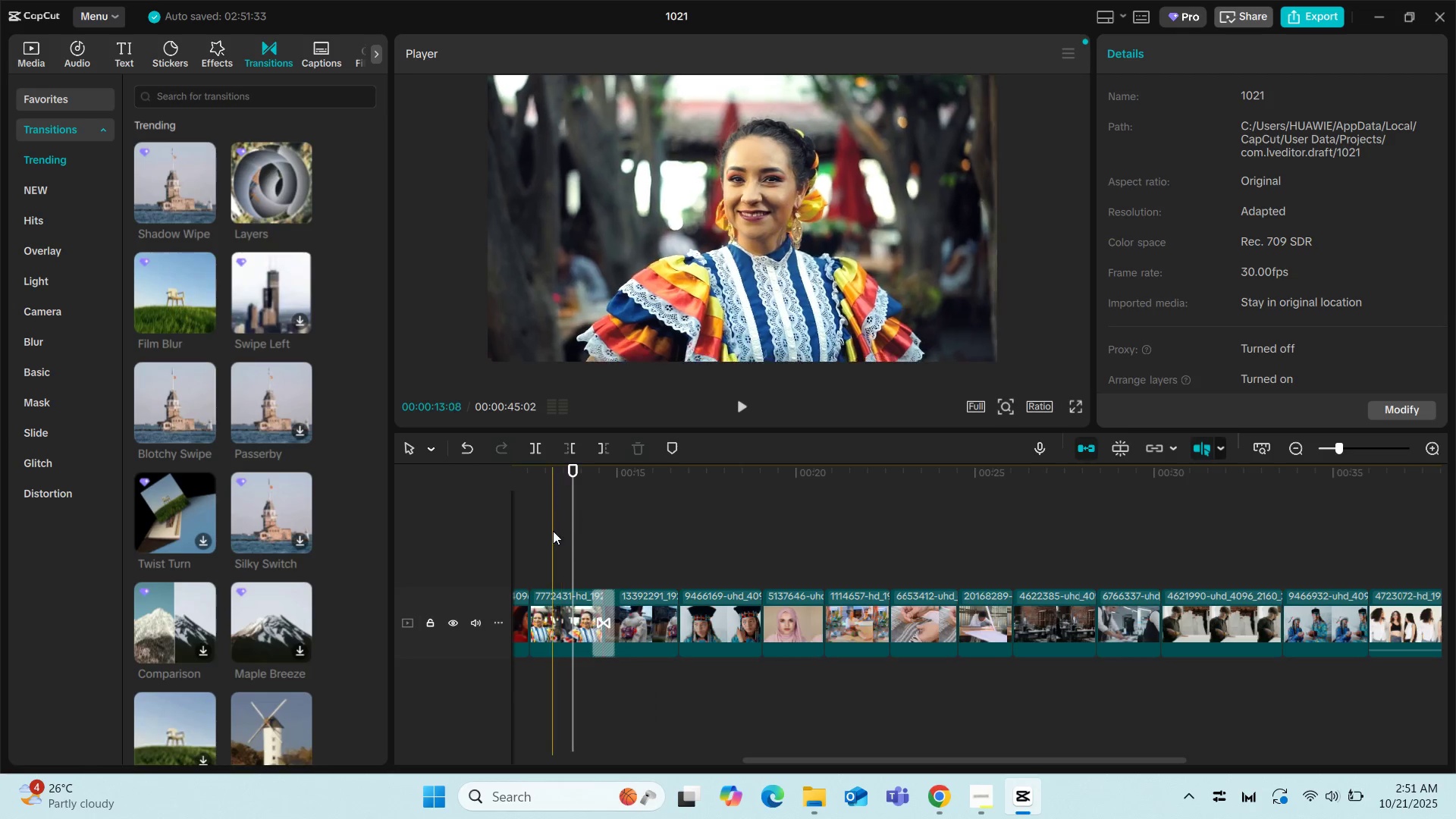 
key(Space)
 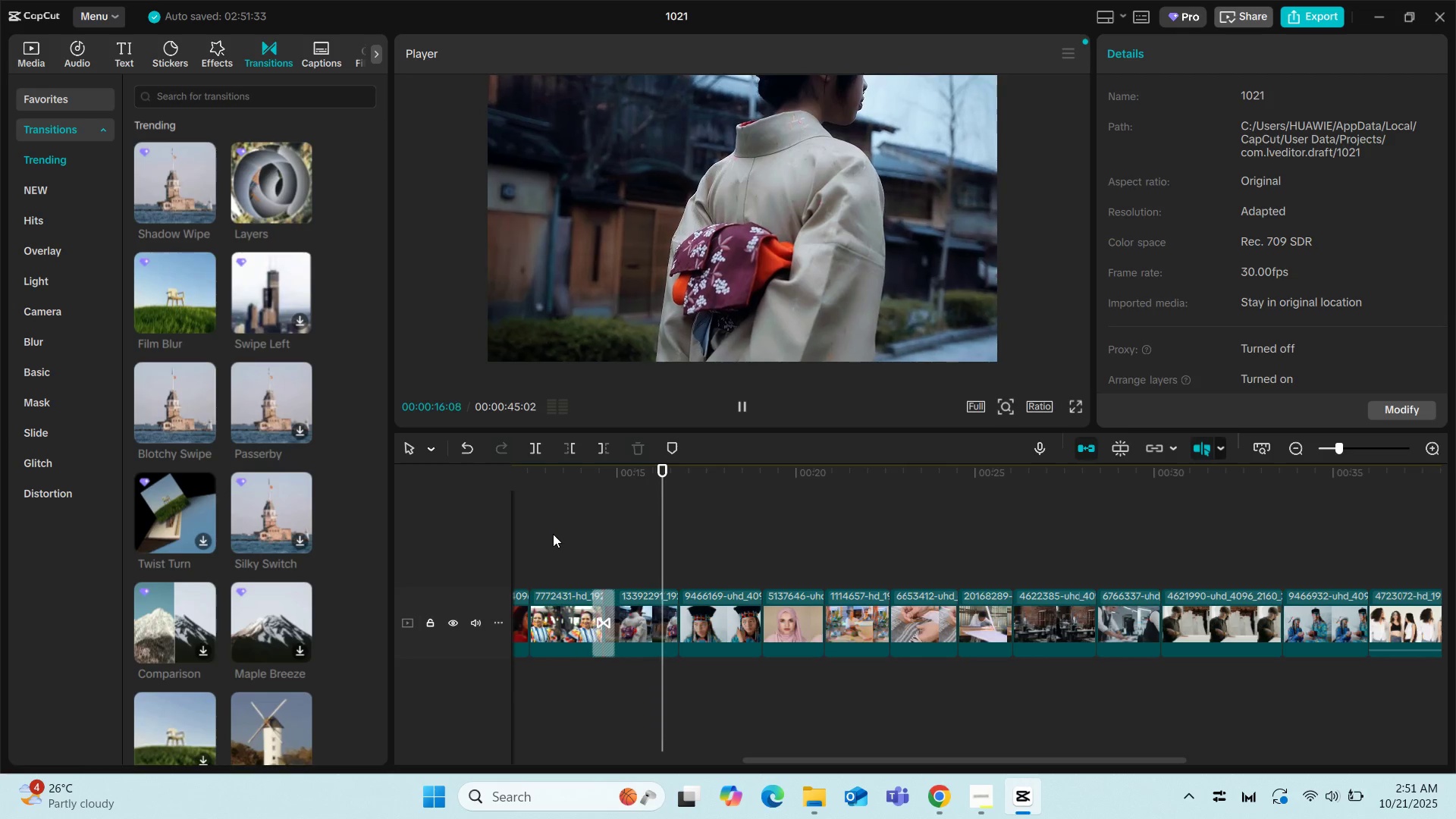 
left_click([553, 534])
 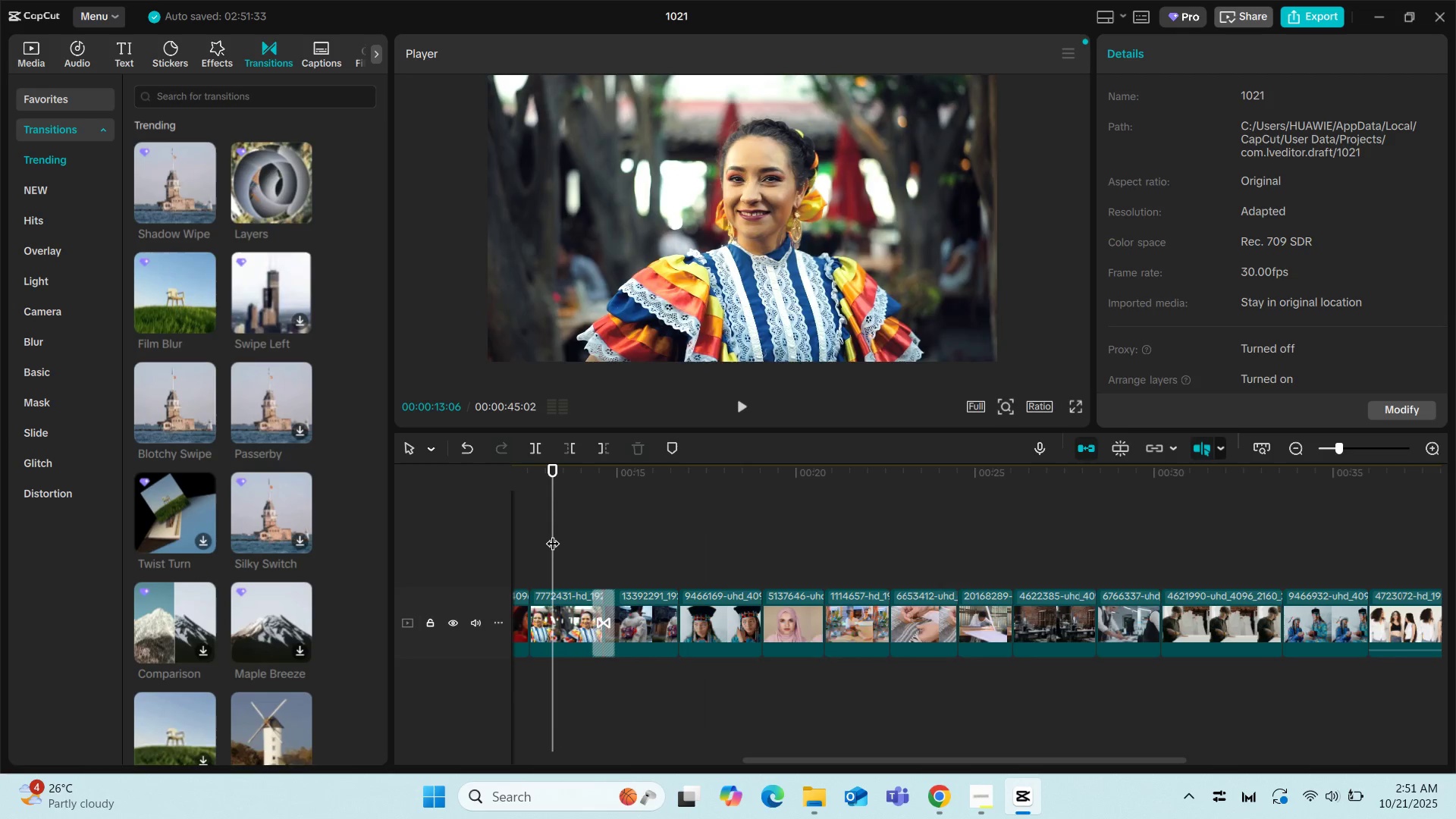 
key(Space)
 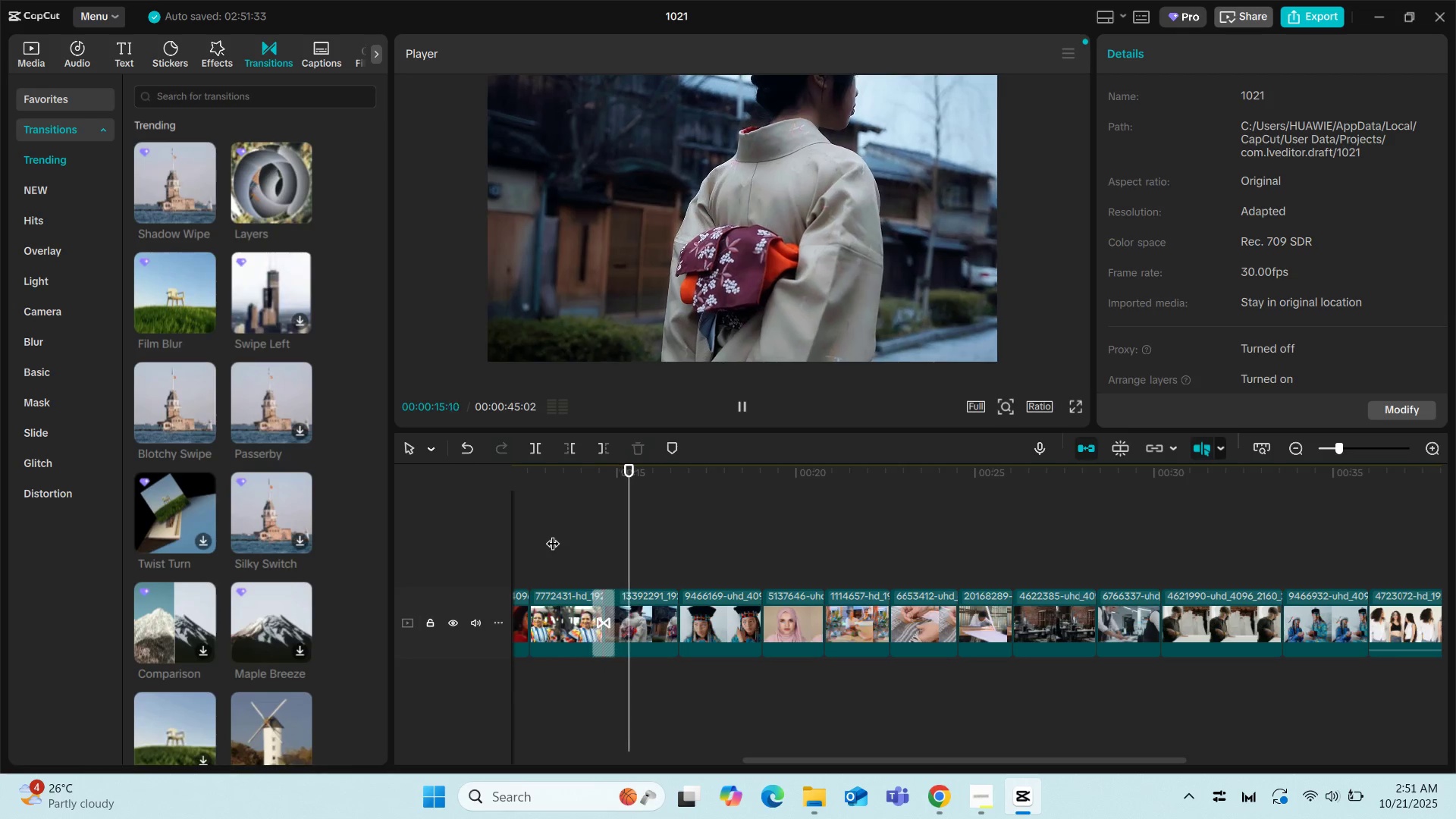 
left_click([553, 534])
 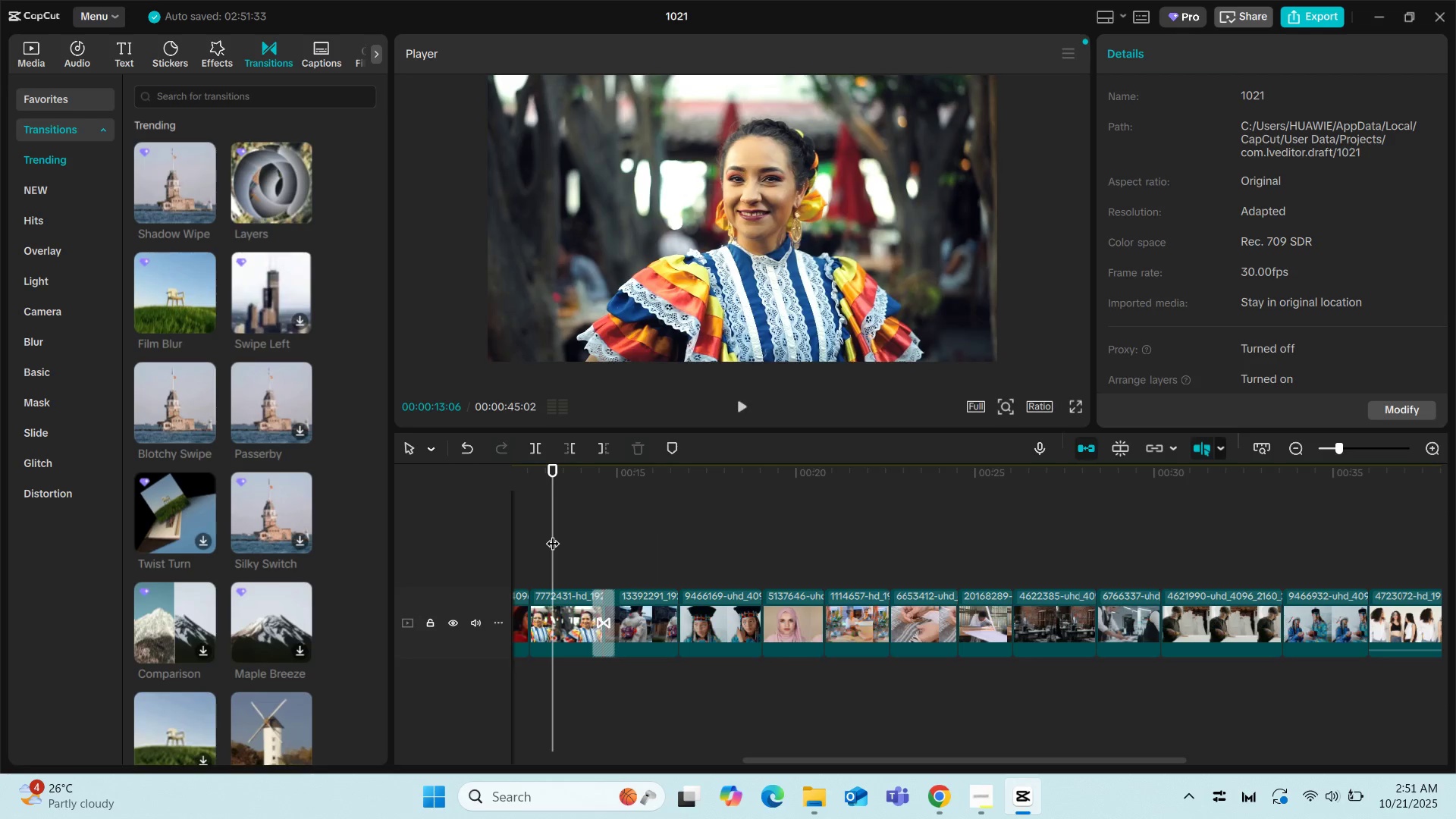 
key(Space)
 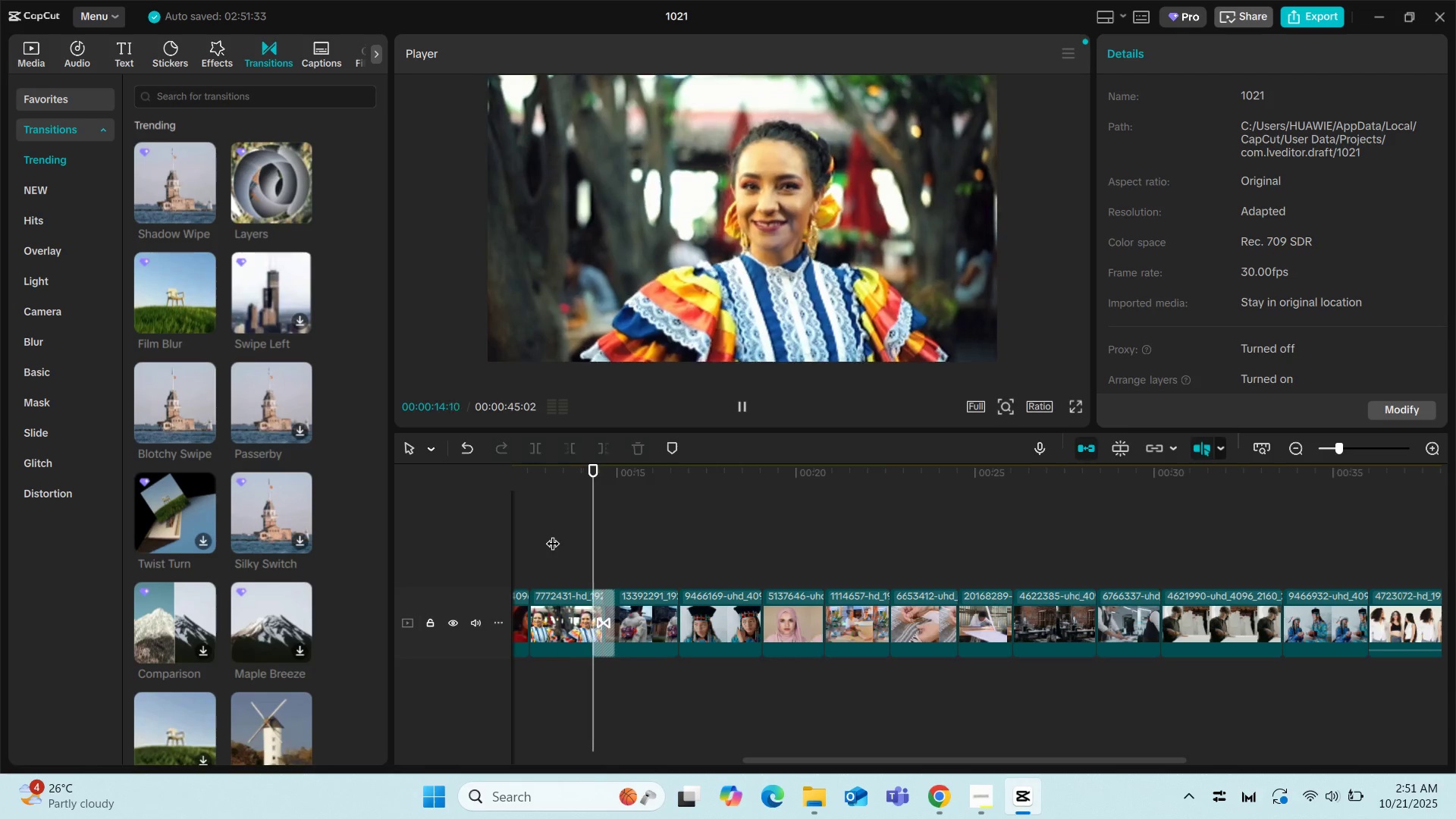 
key(Space)
 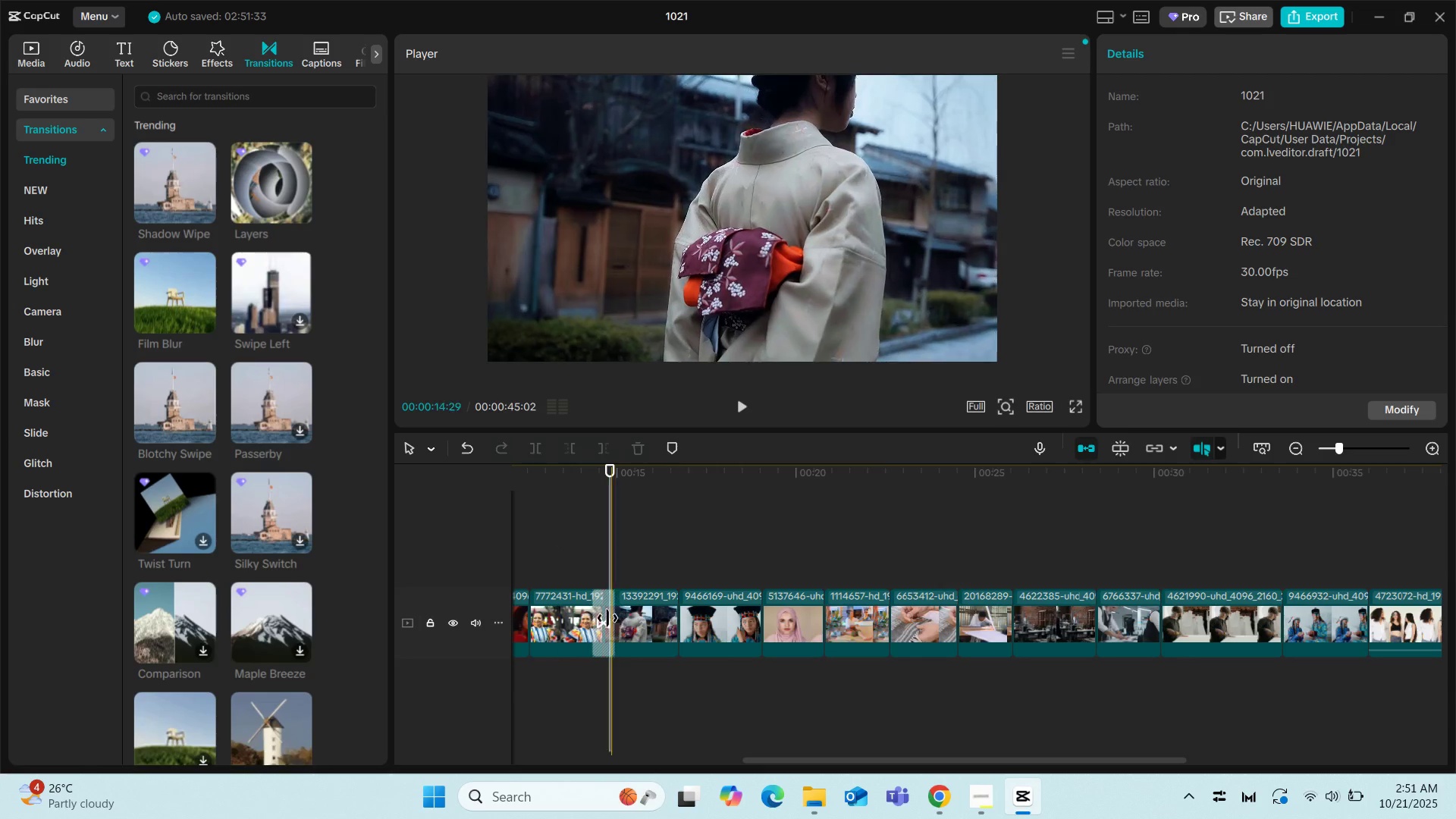 
left_click([603, 615])
 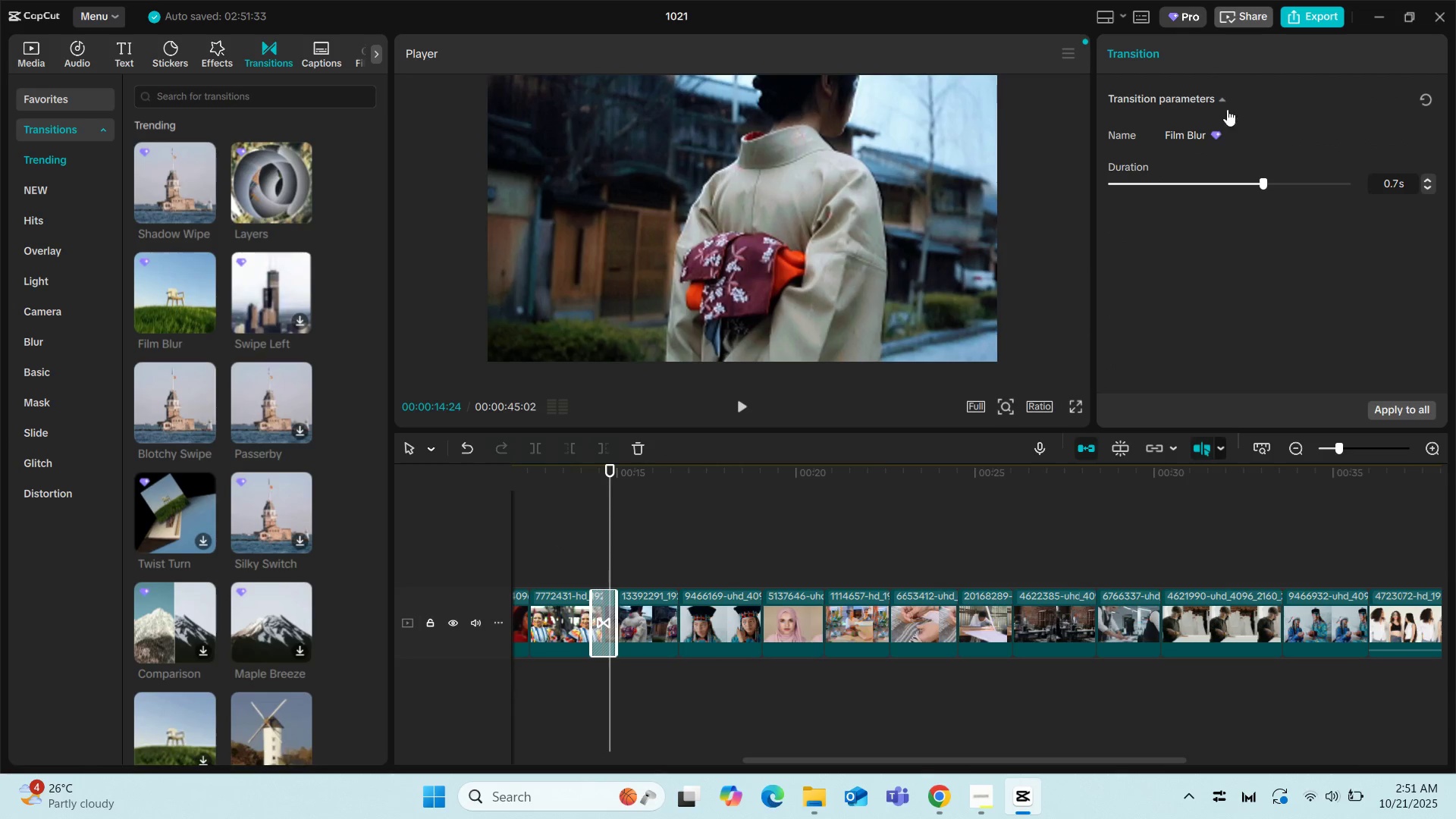 
left_click([1223, 99])
 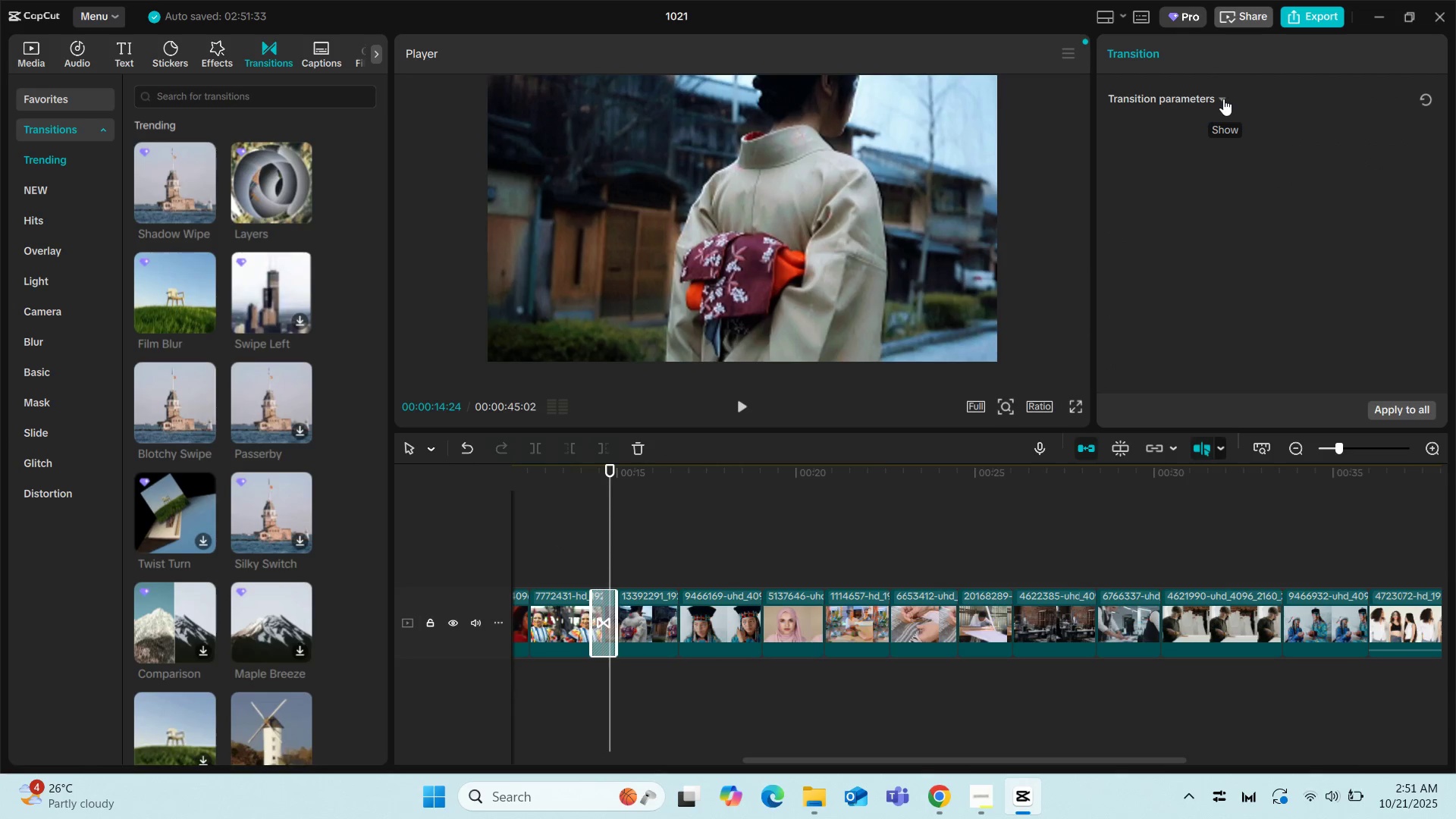 
left_click([1223, 99])
 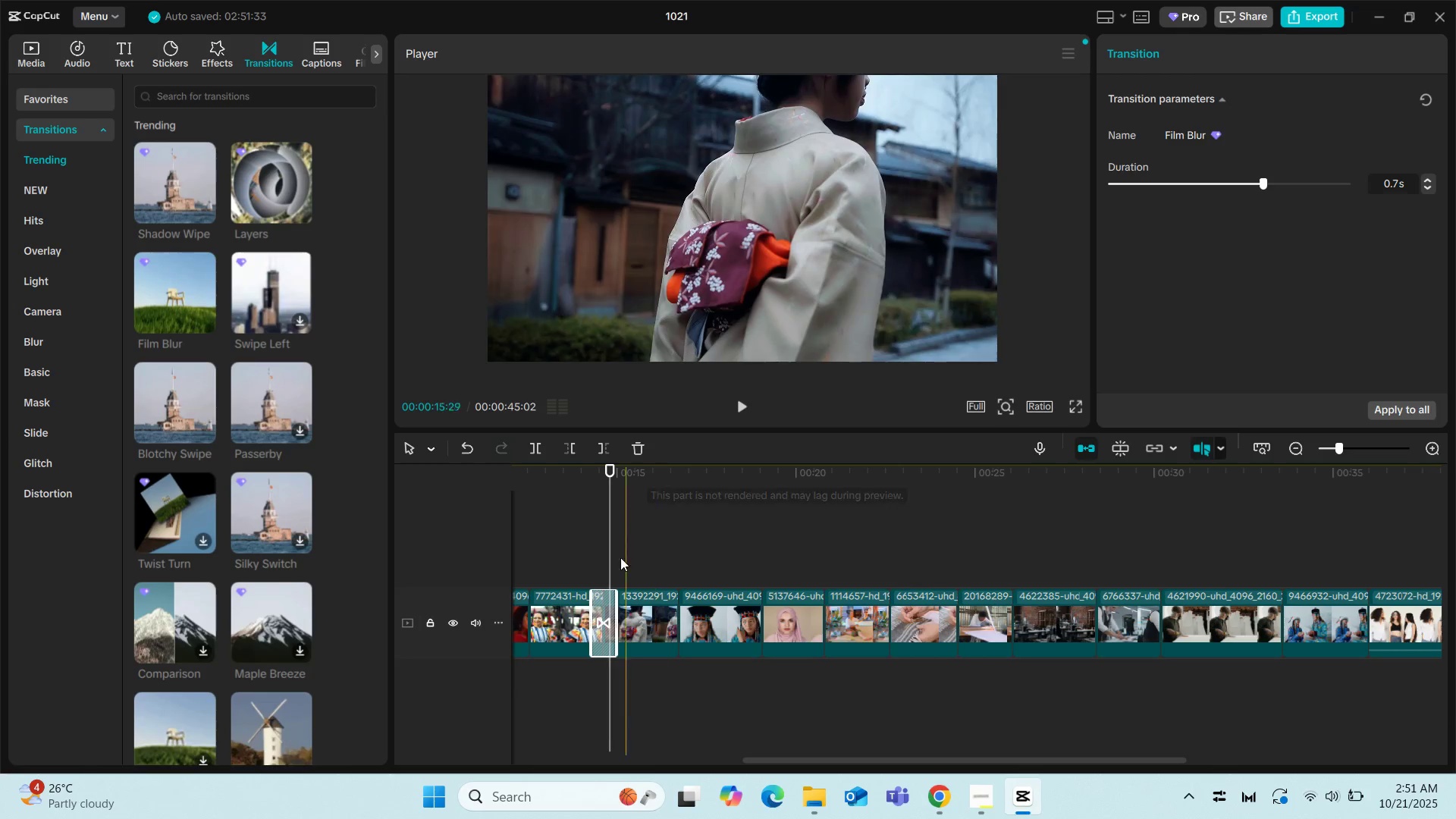 
wait(5.87)
 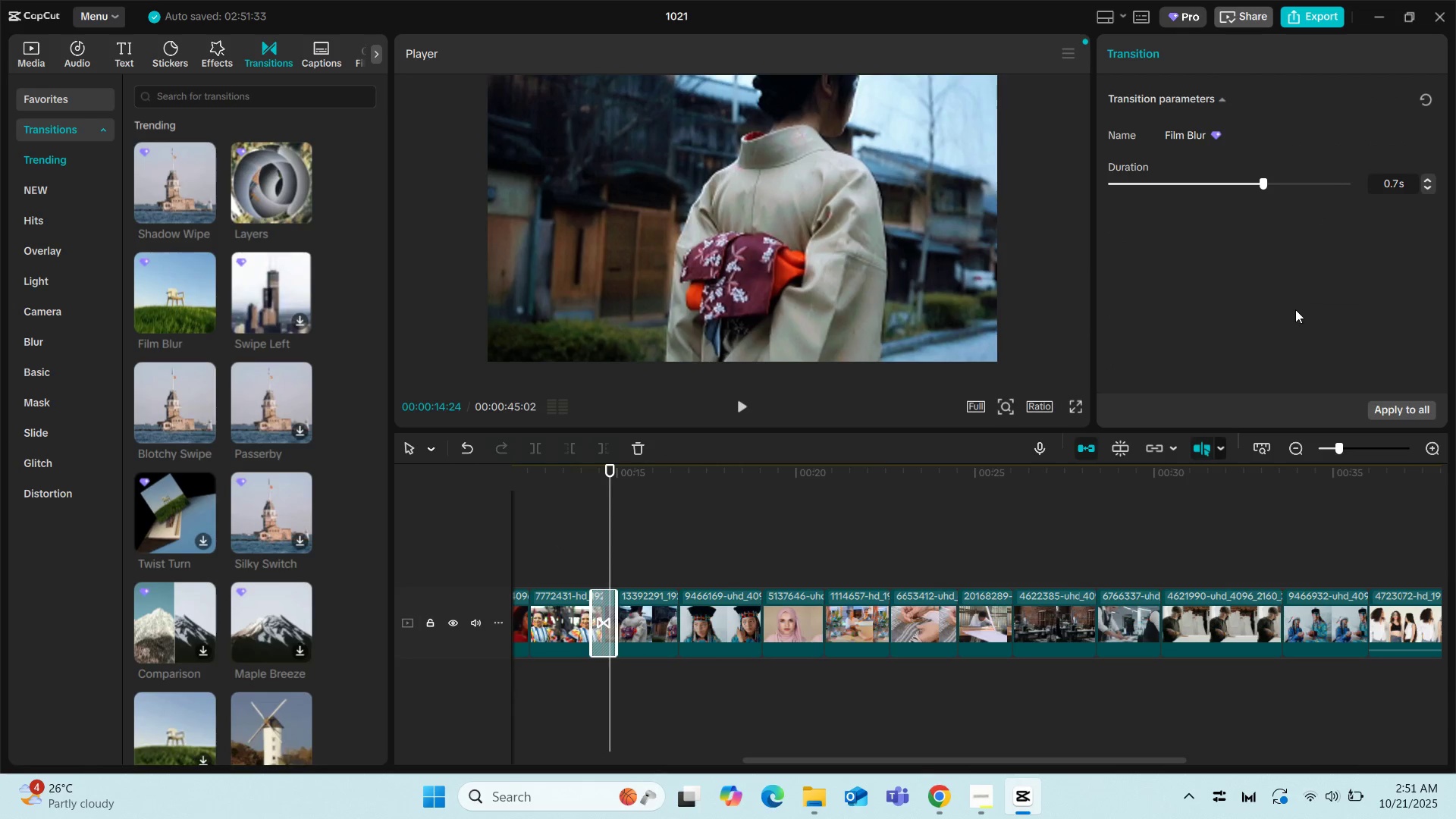 
left_click([556, 512])
 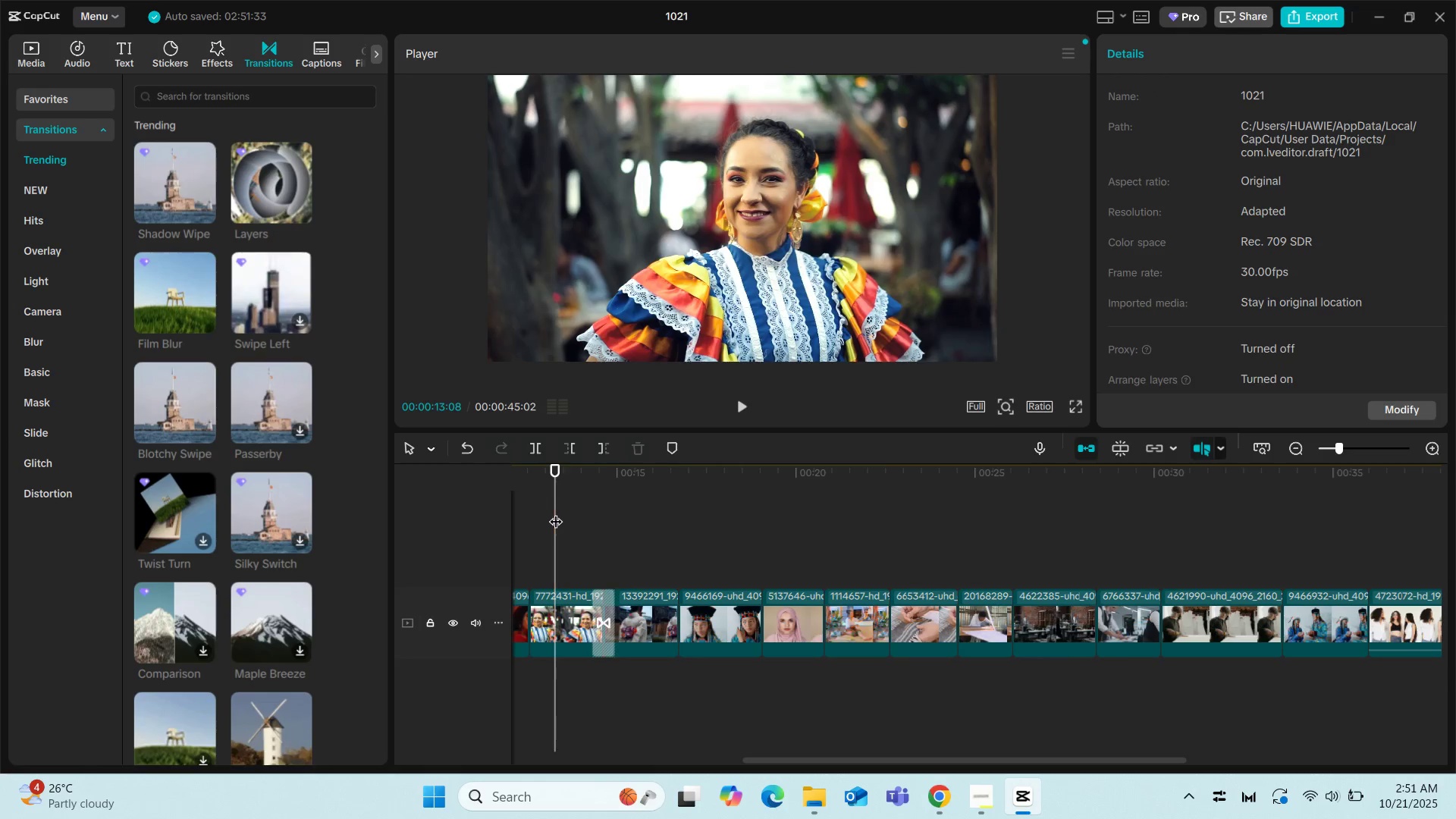 
key(Space)
 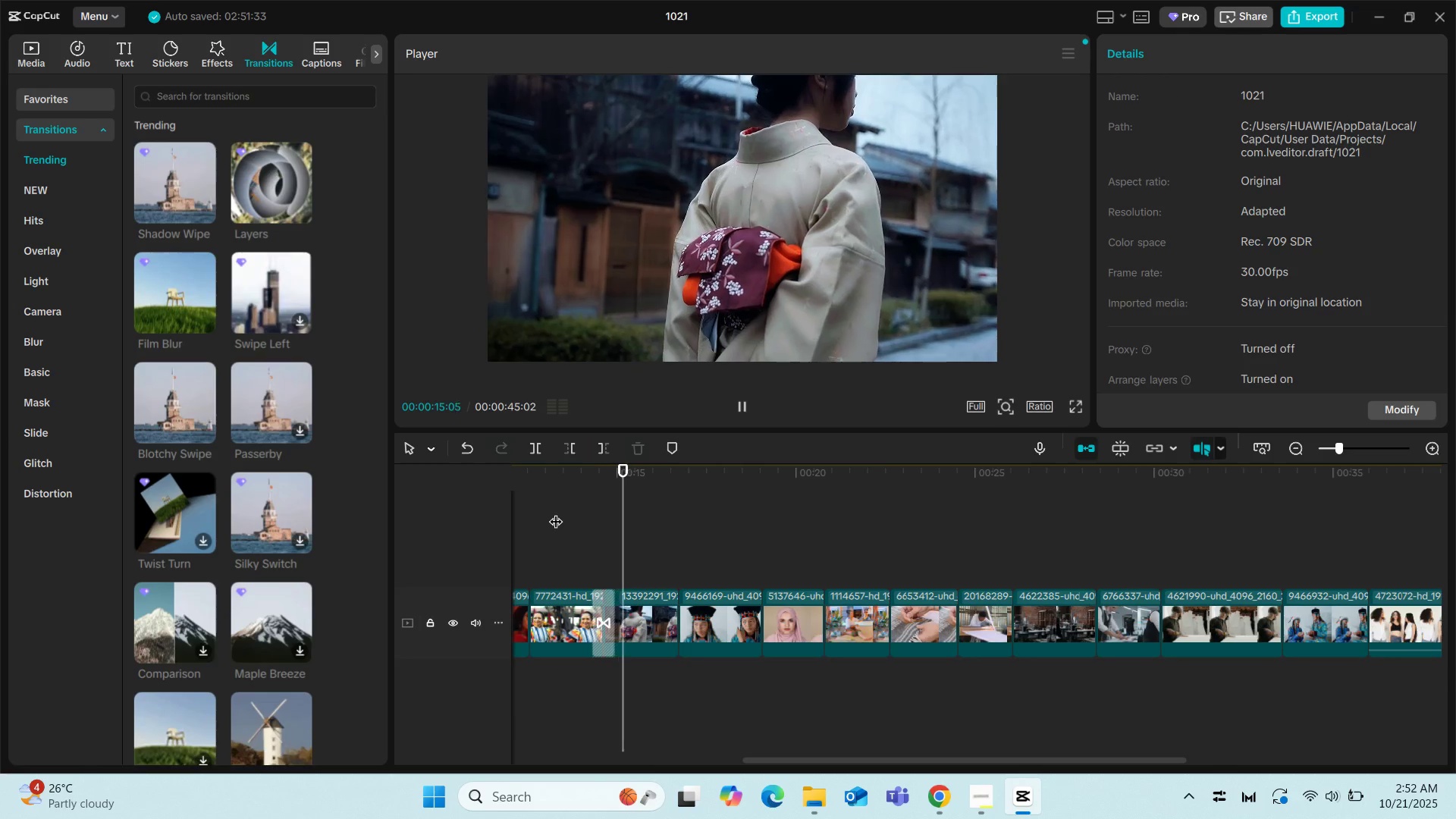 
key(Space)
 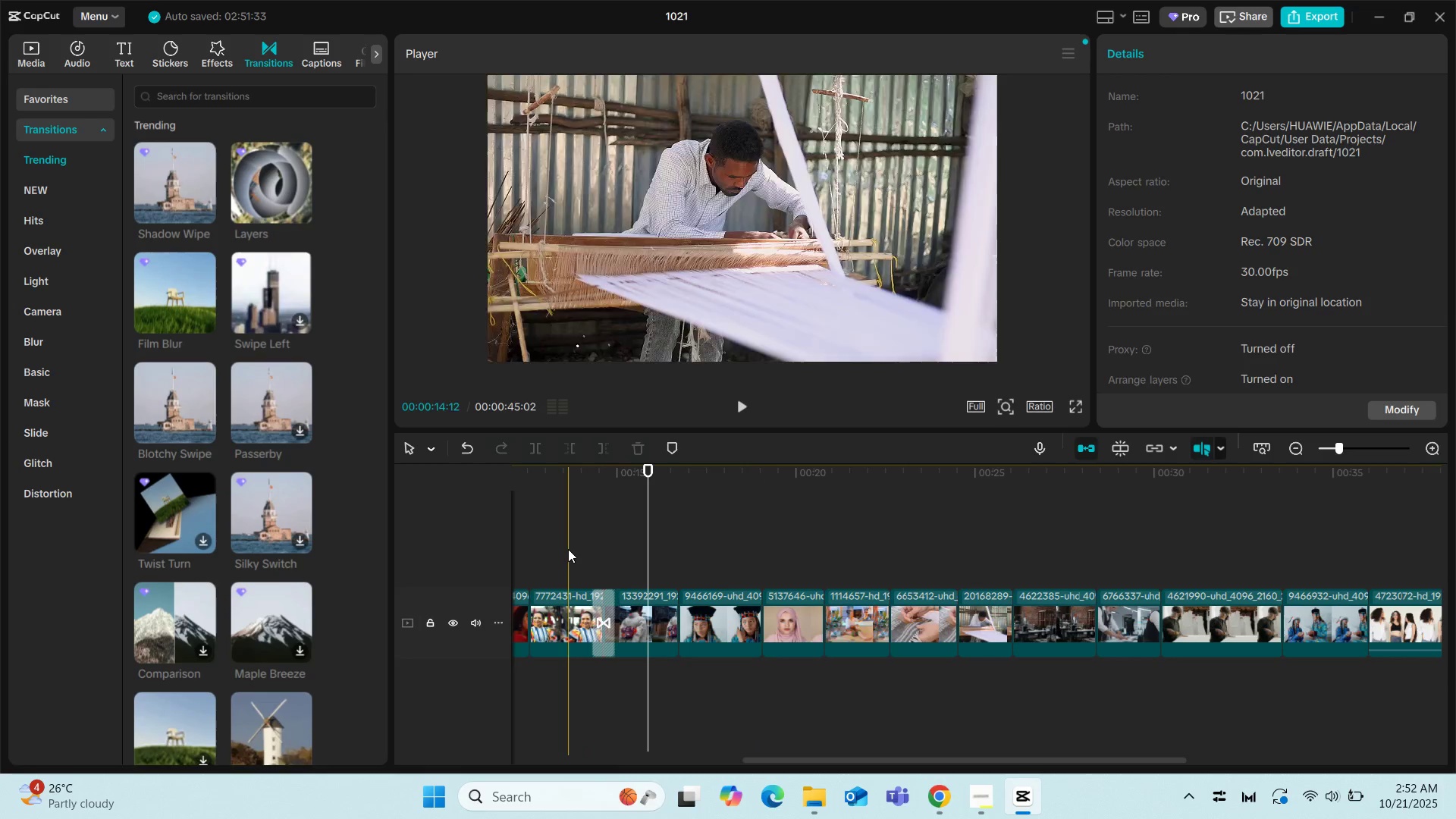 
key(Space)
 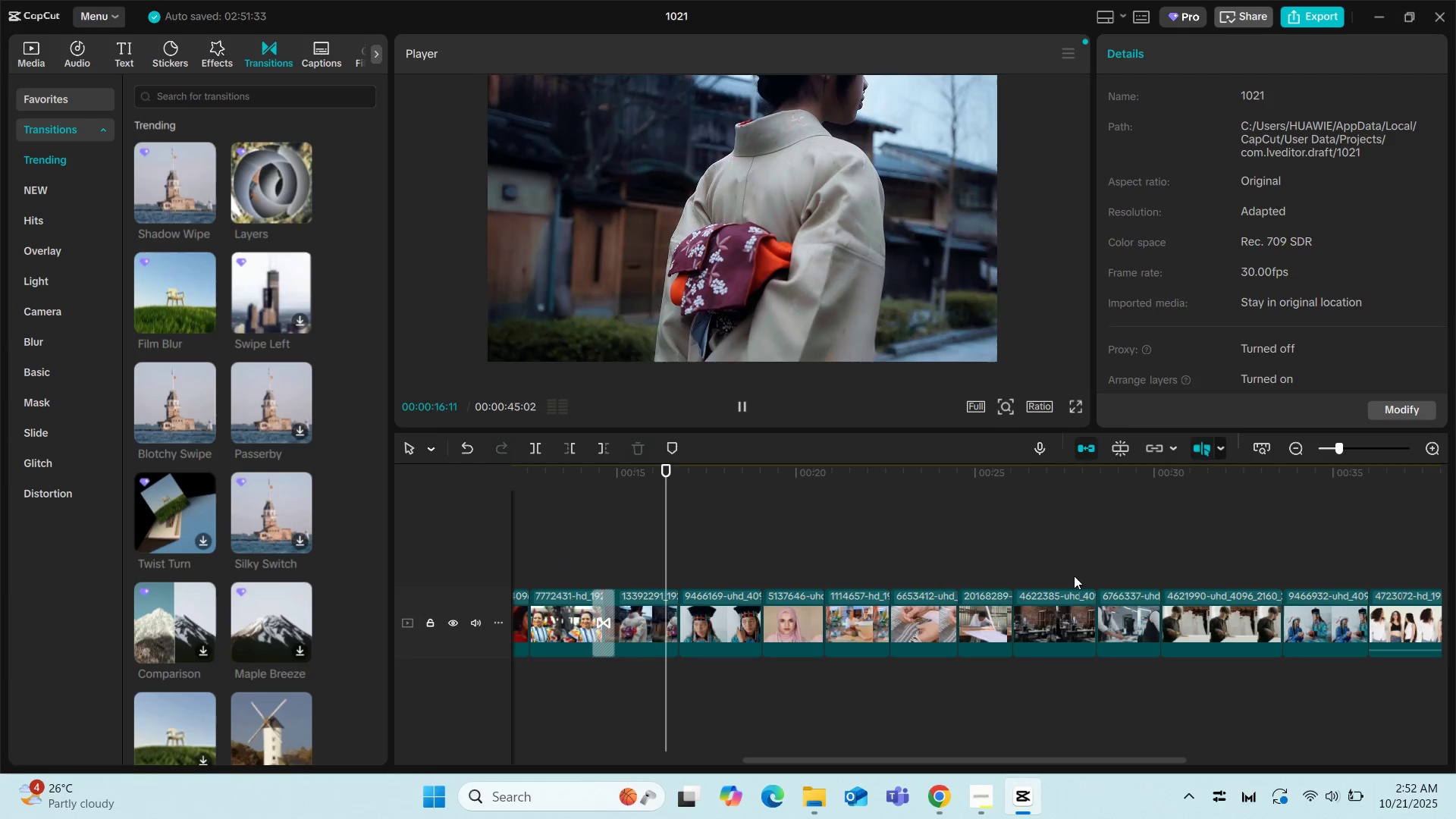 
left_click([1291, 445])
 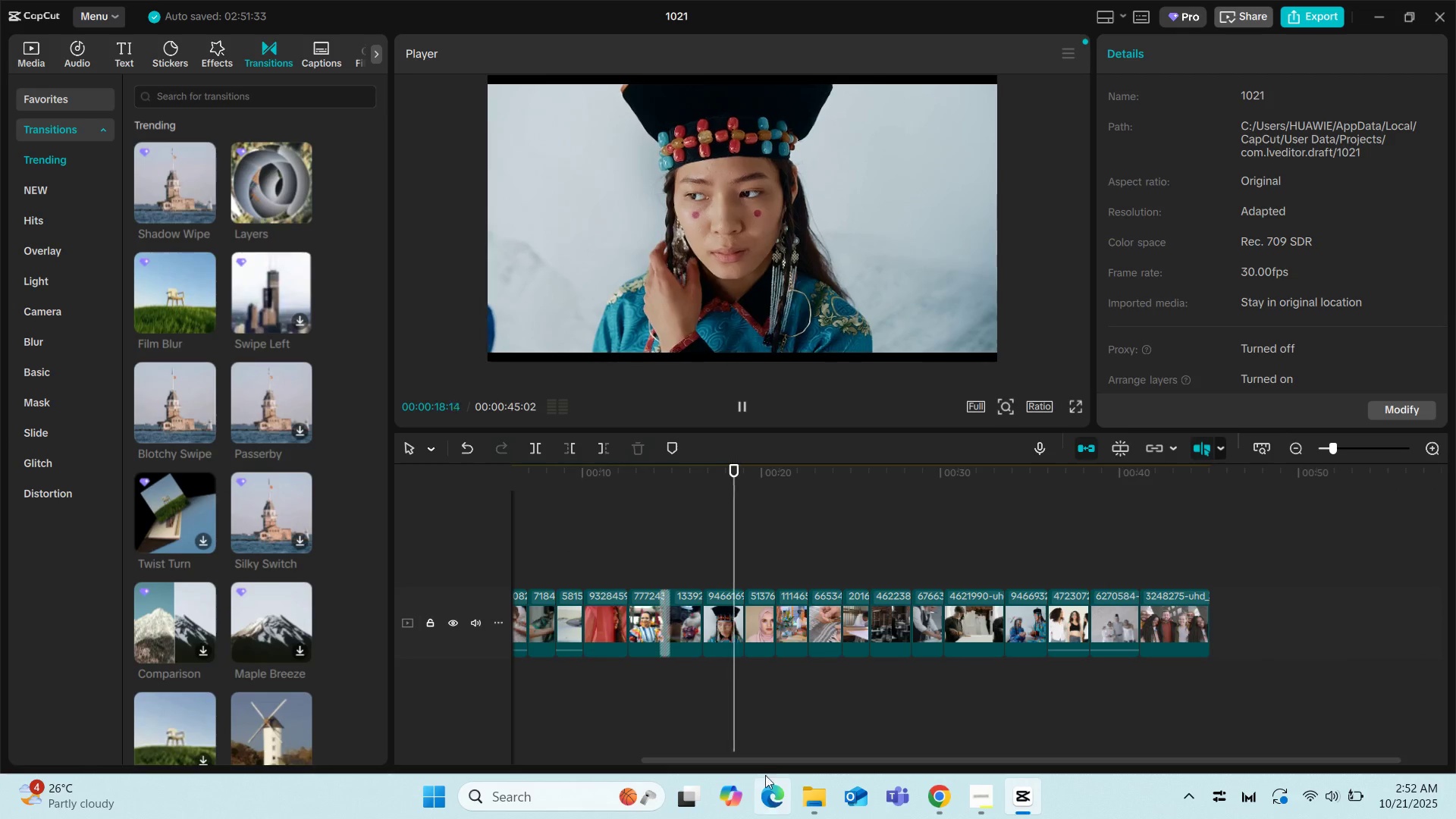 
left_click_drag(start_coordinate=[755, 760], to_coordinate=[449, 757])
 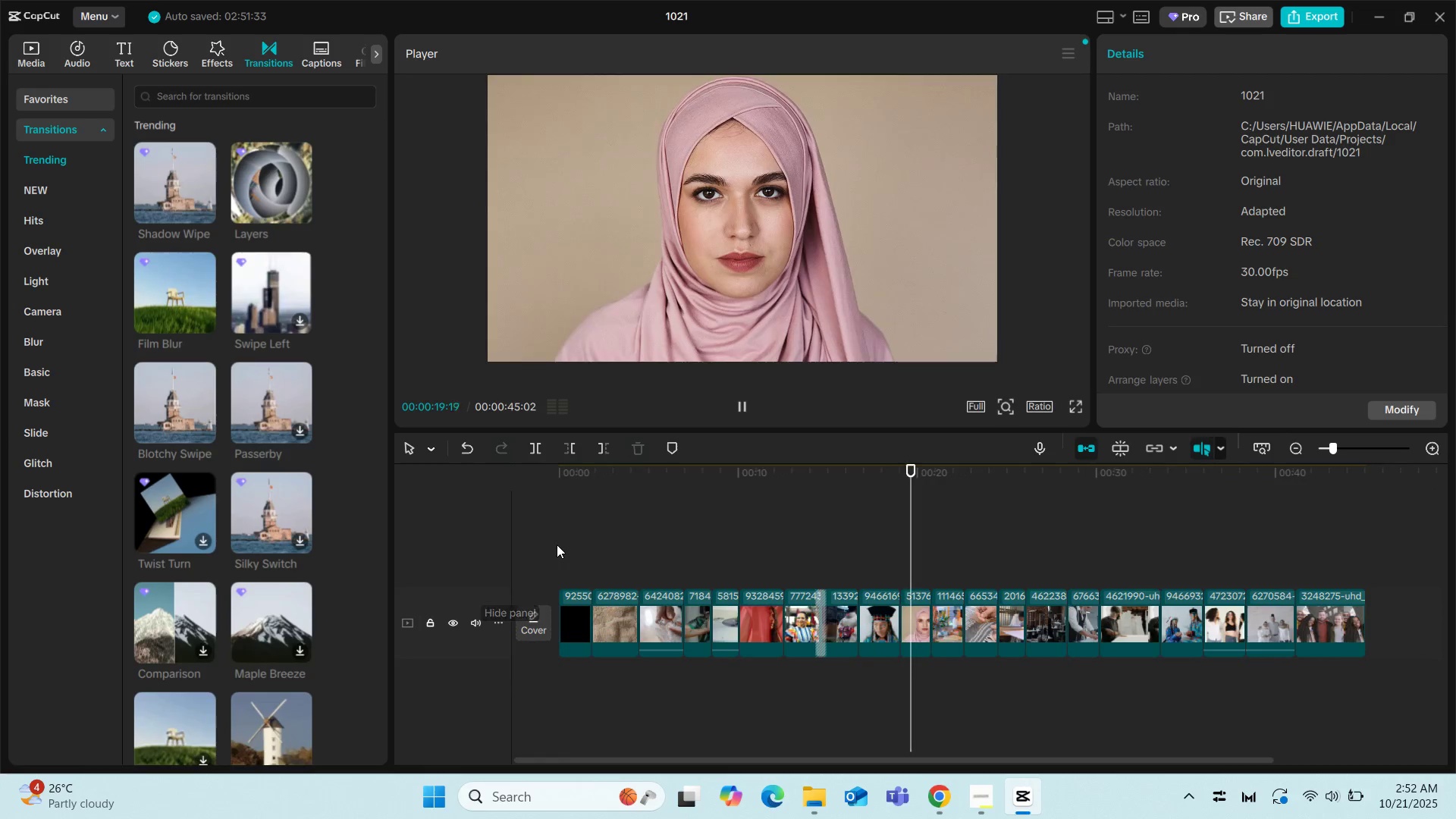 
left_click([557, 544])
 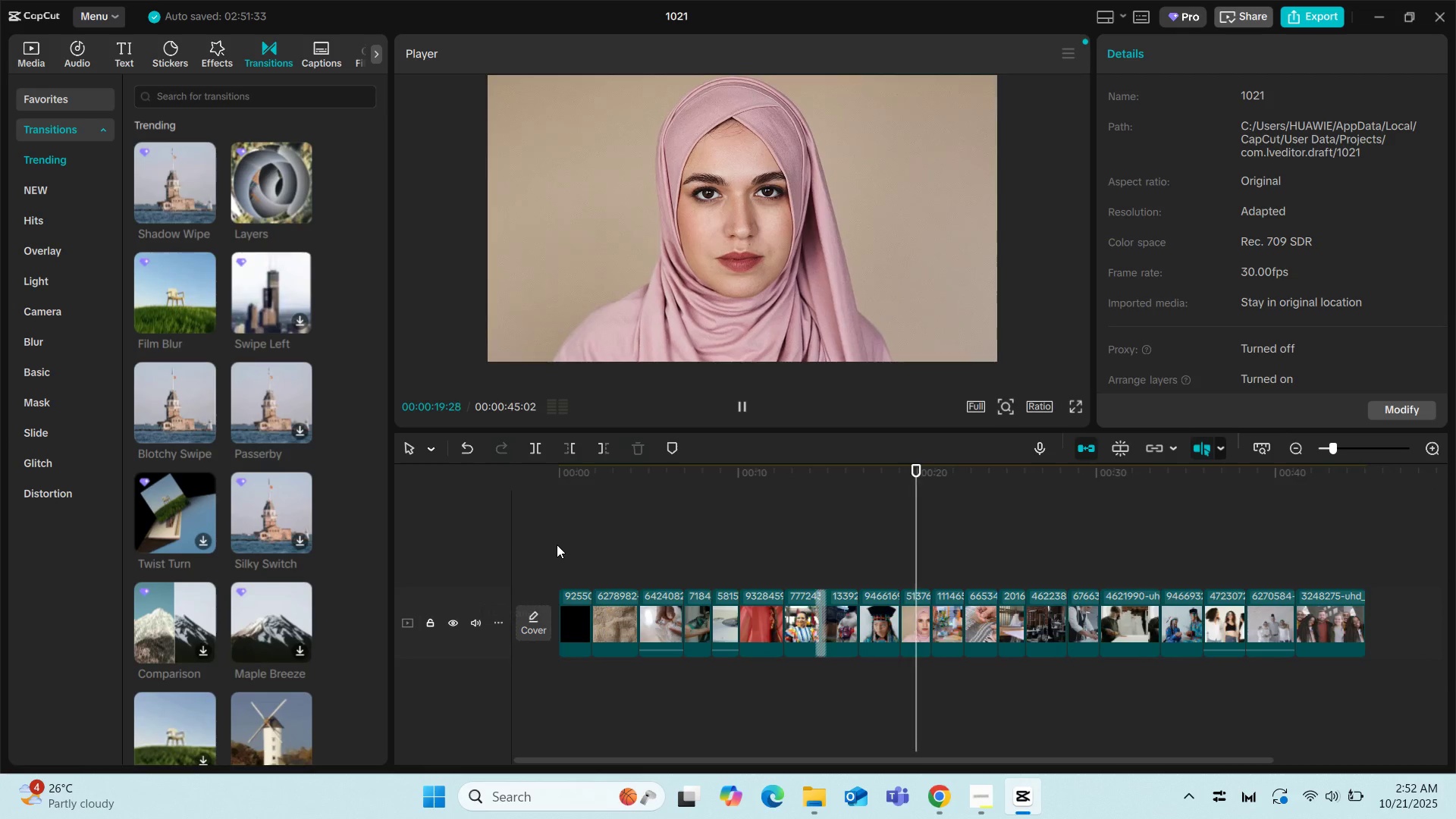 
key(Space)
 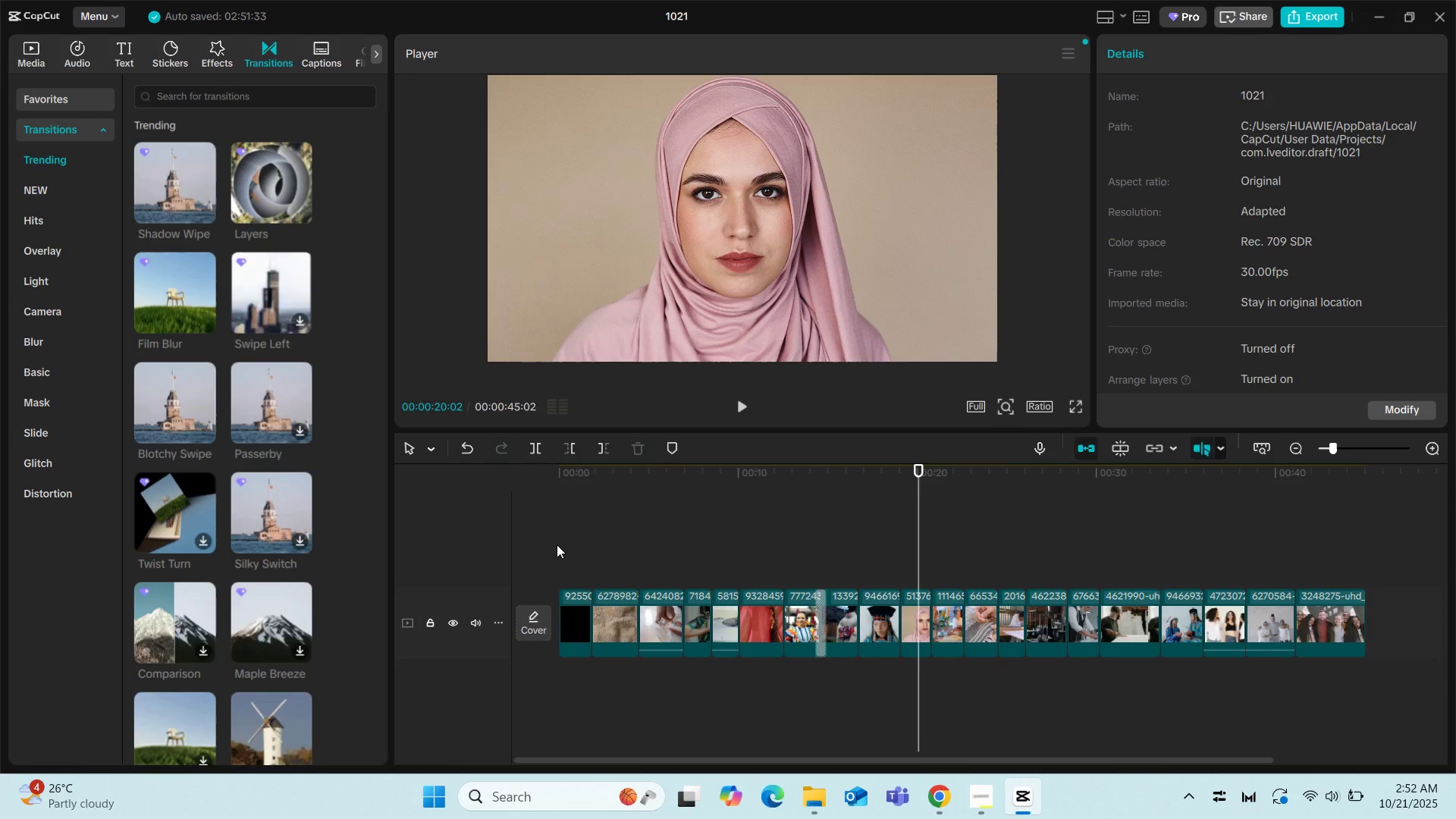 
left_click([557, 544])
 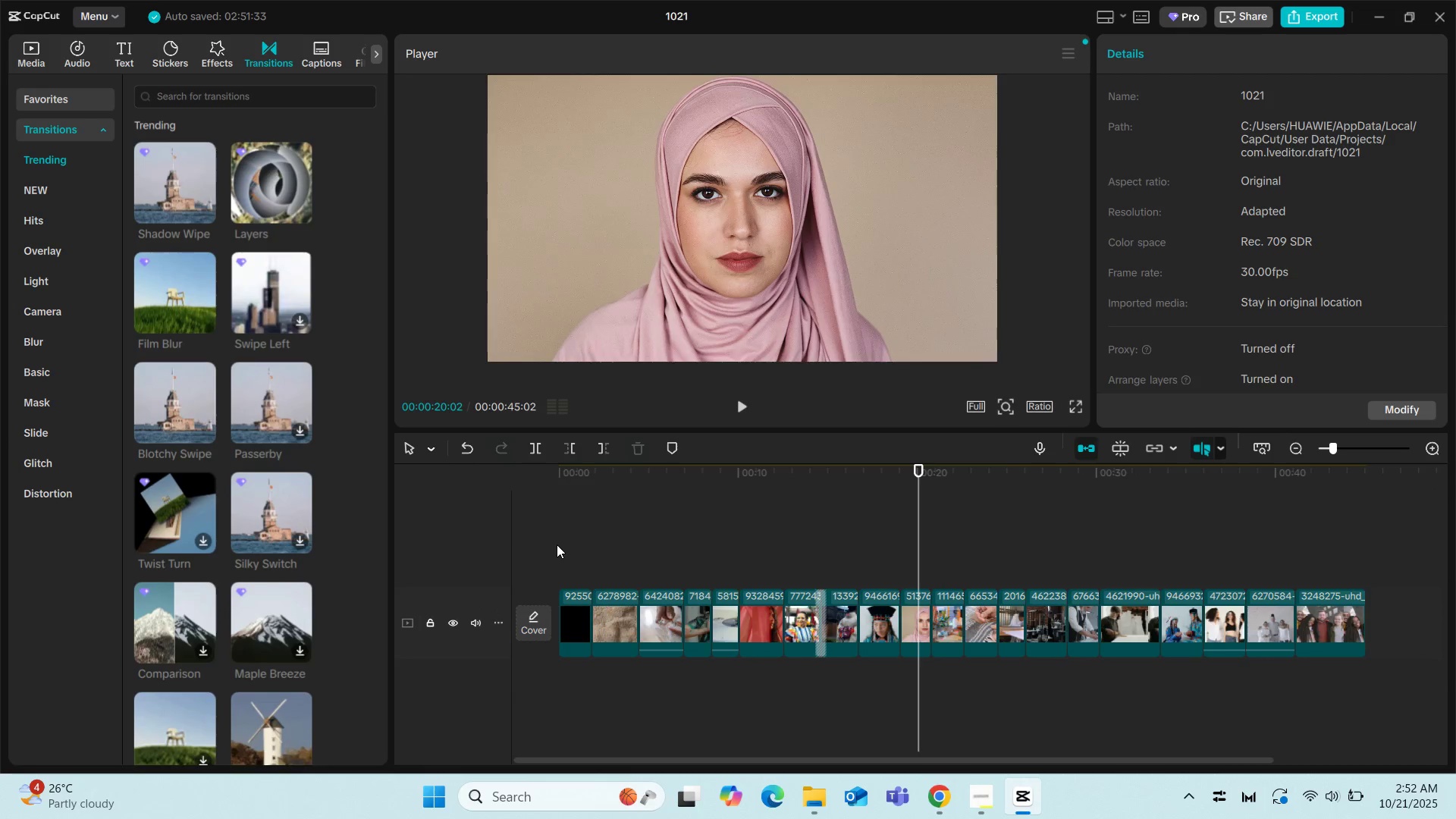 
left_click([557, 544])
 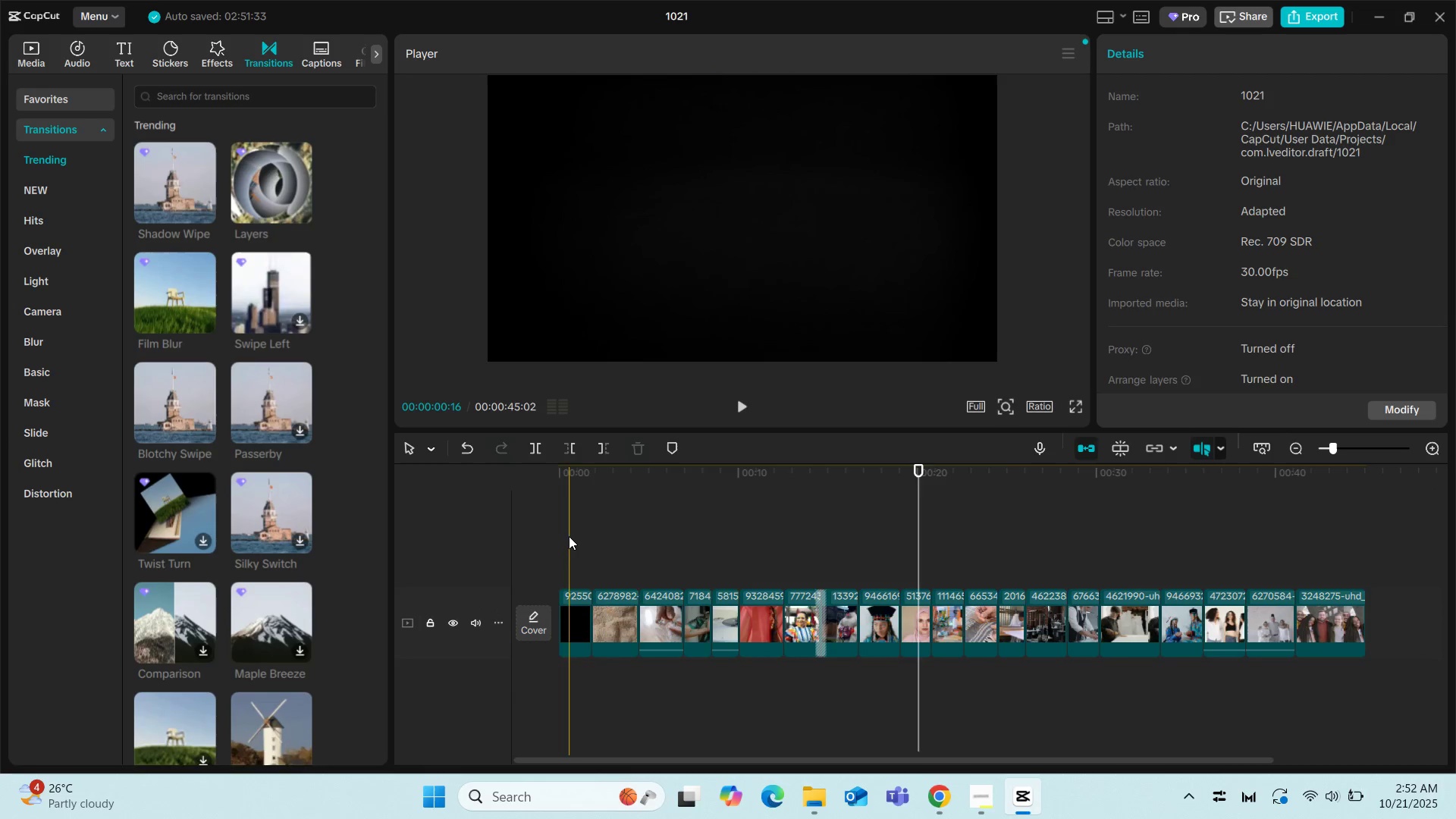 
left_click([569, 536])
 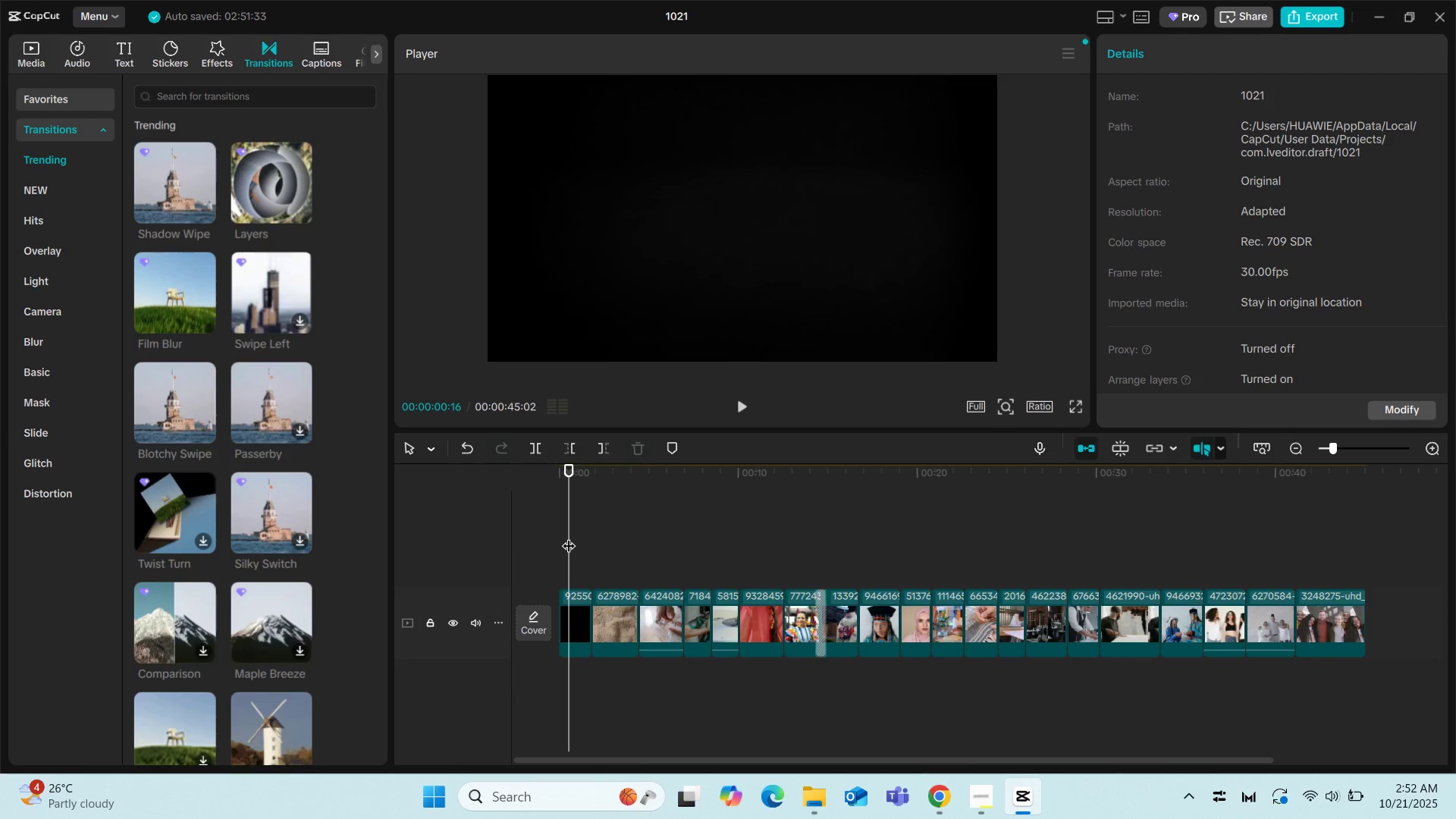 
key(Space)
 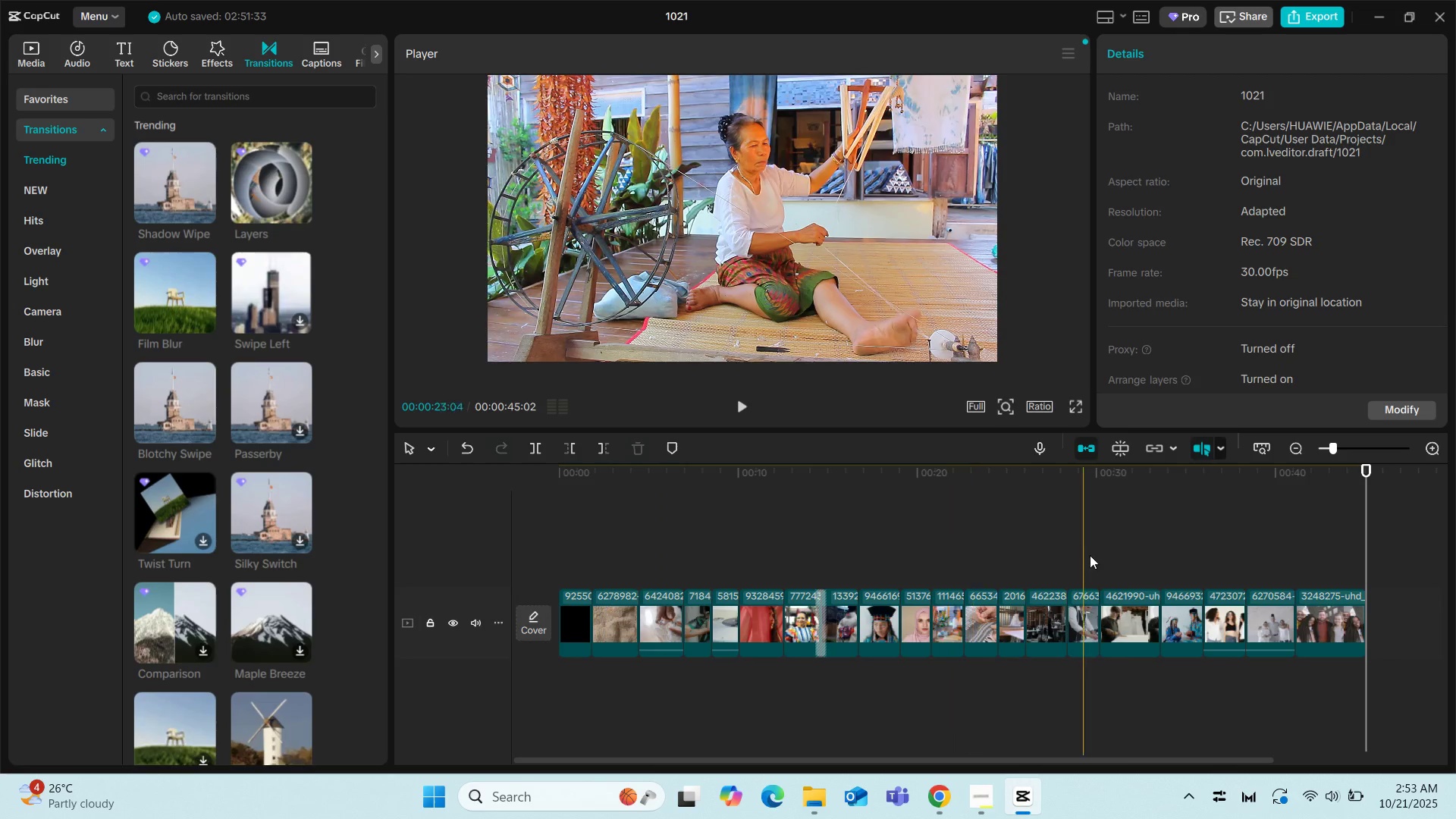 
wait(53.55)
 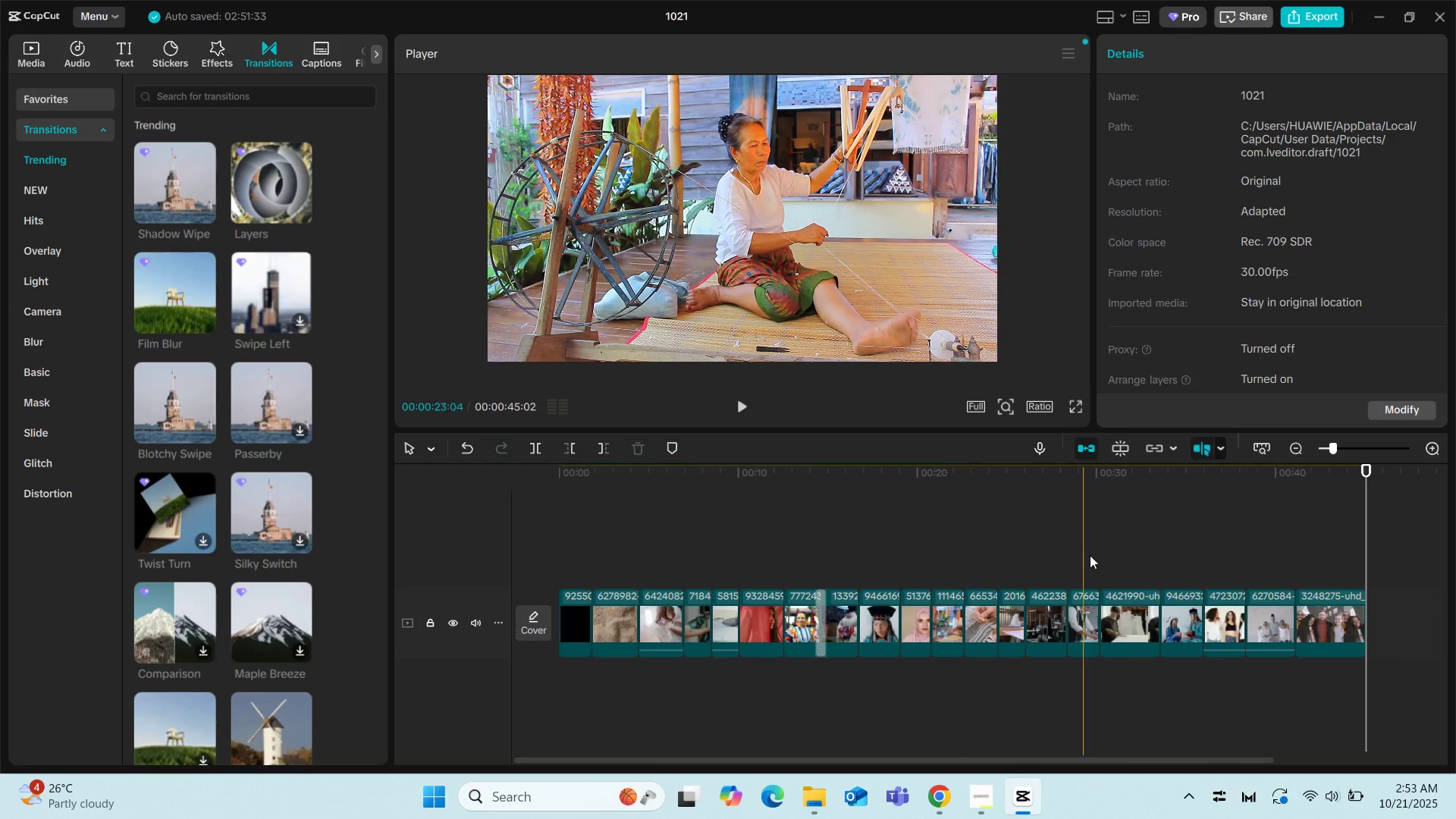 
left_click([563, 531])
 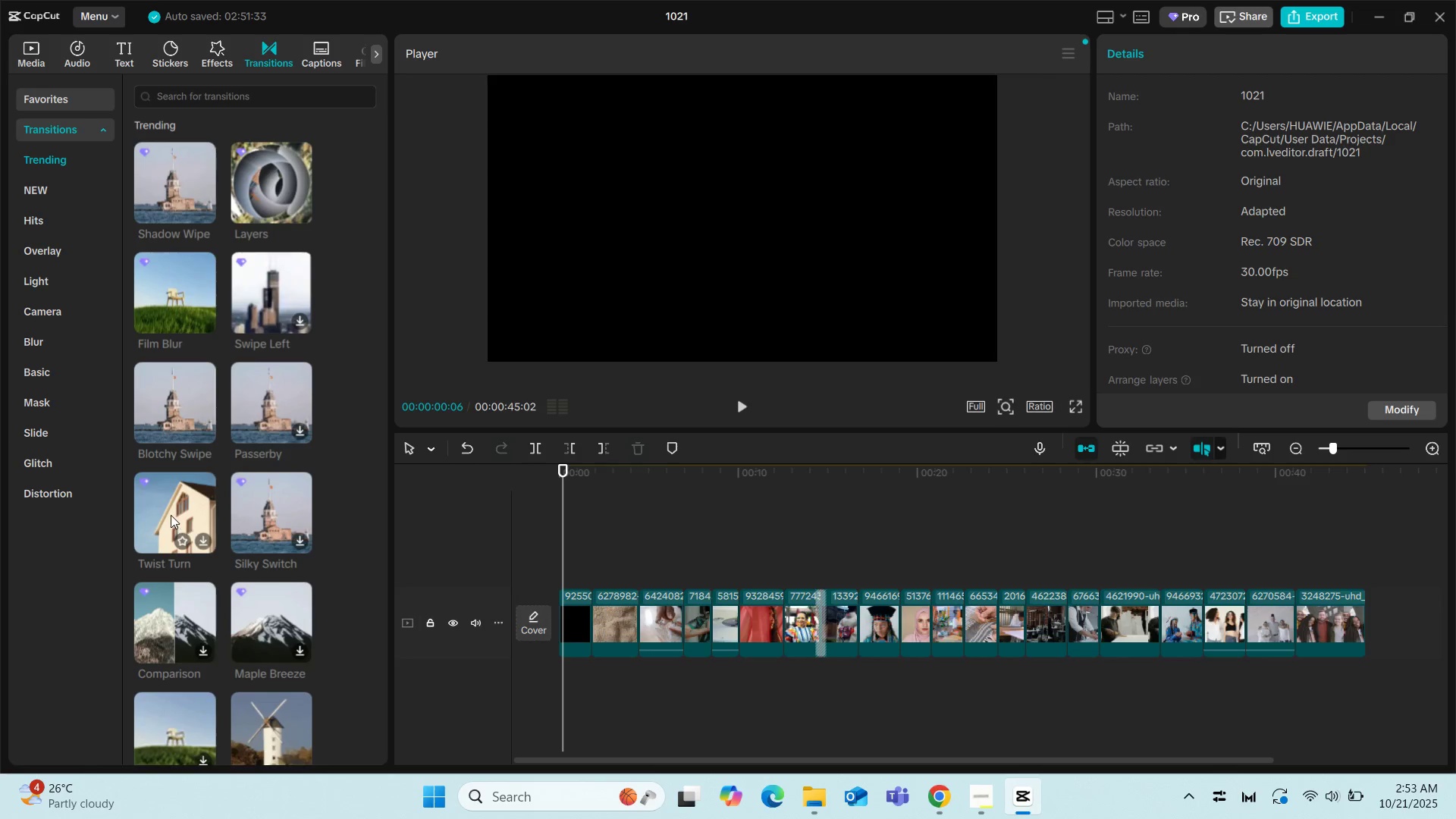 
mouse_move([195, 404])
 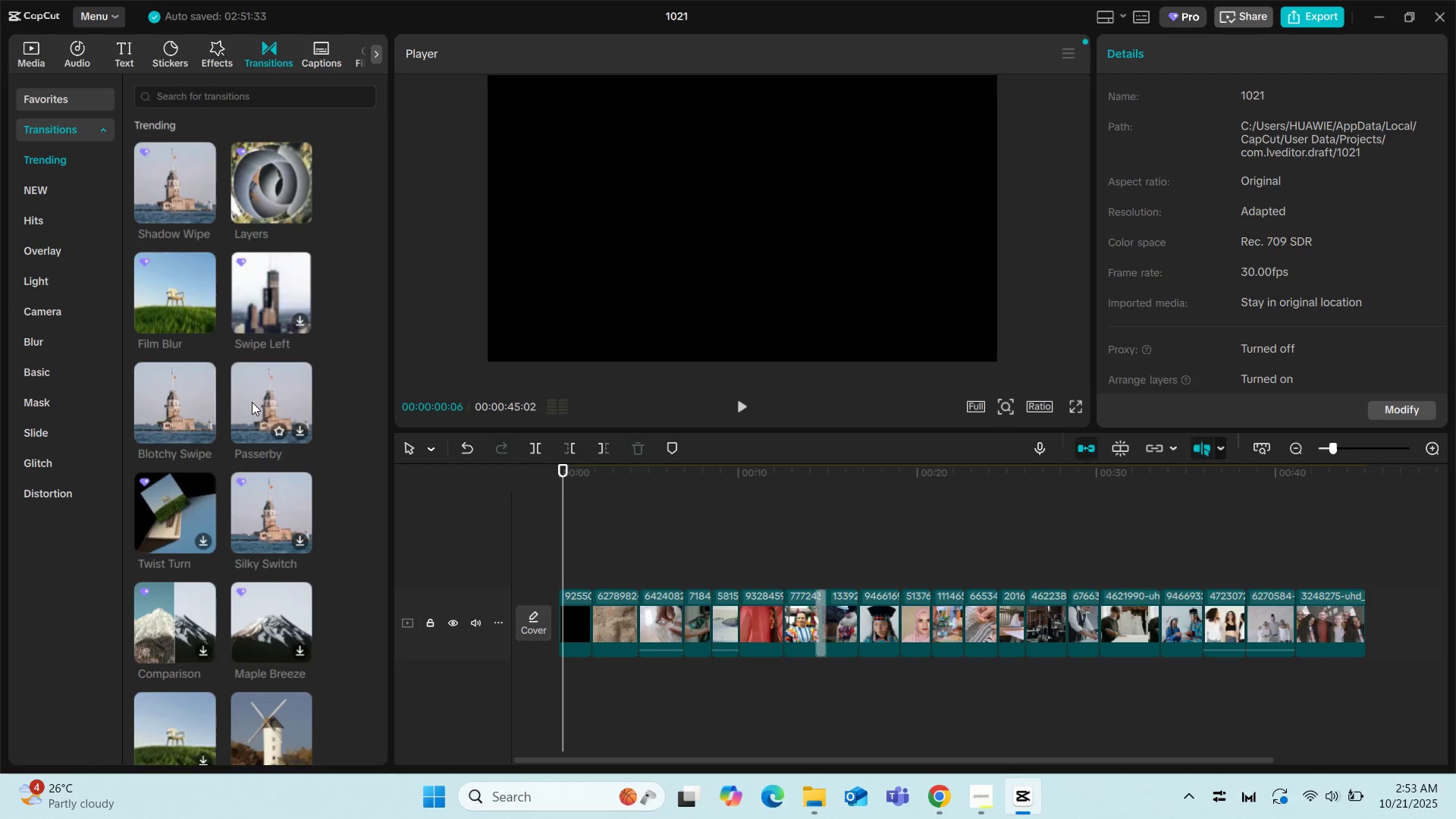 
mouse_move([264, 380])
 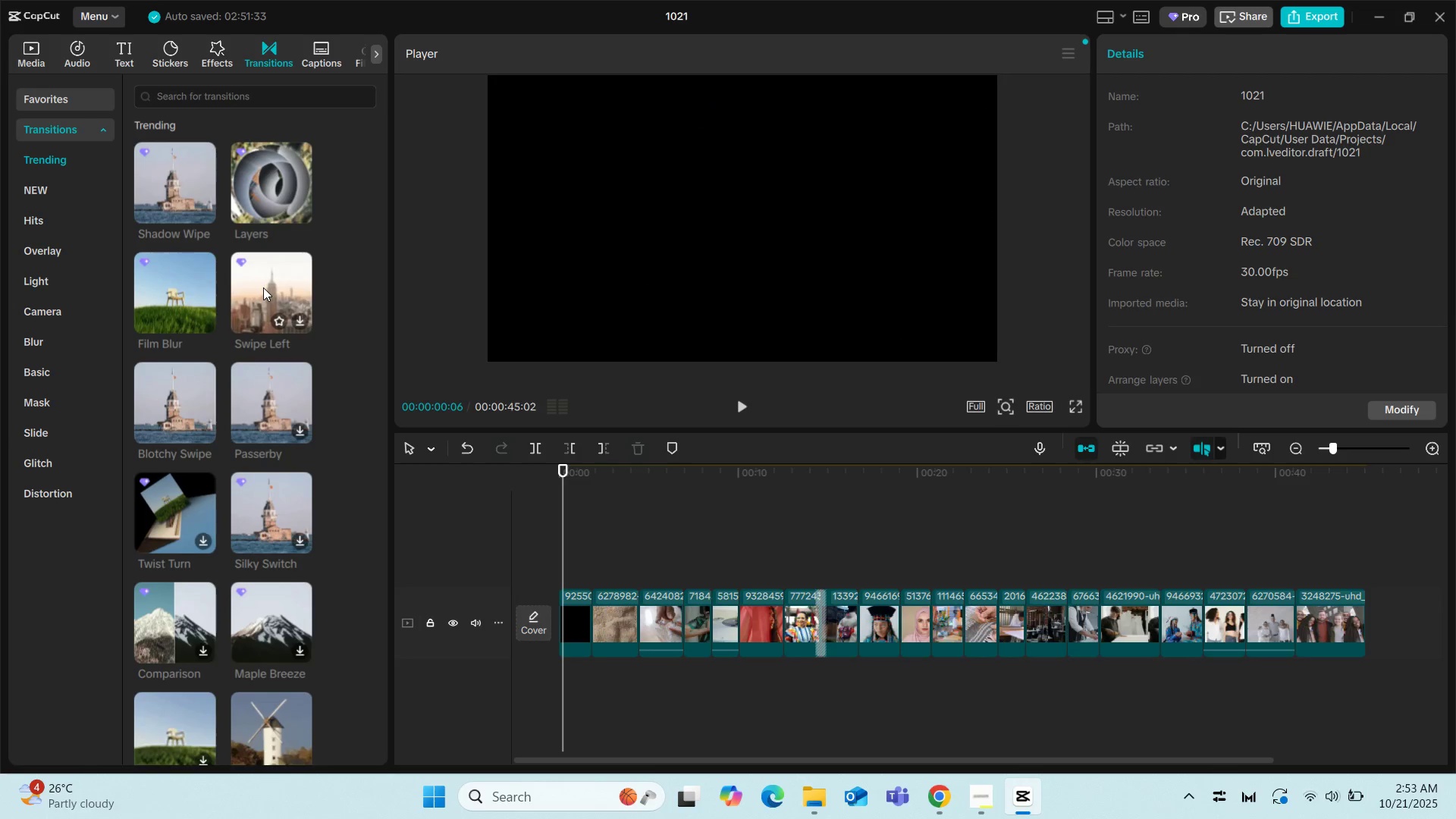 
scroll: coordinate [231, 547], scroll_direction: down, amount: 2.0
 